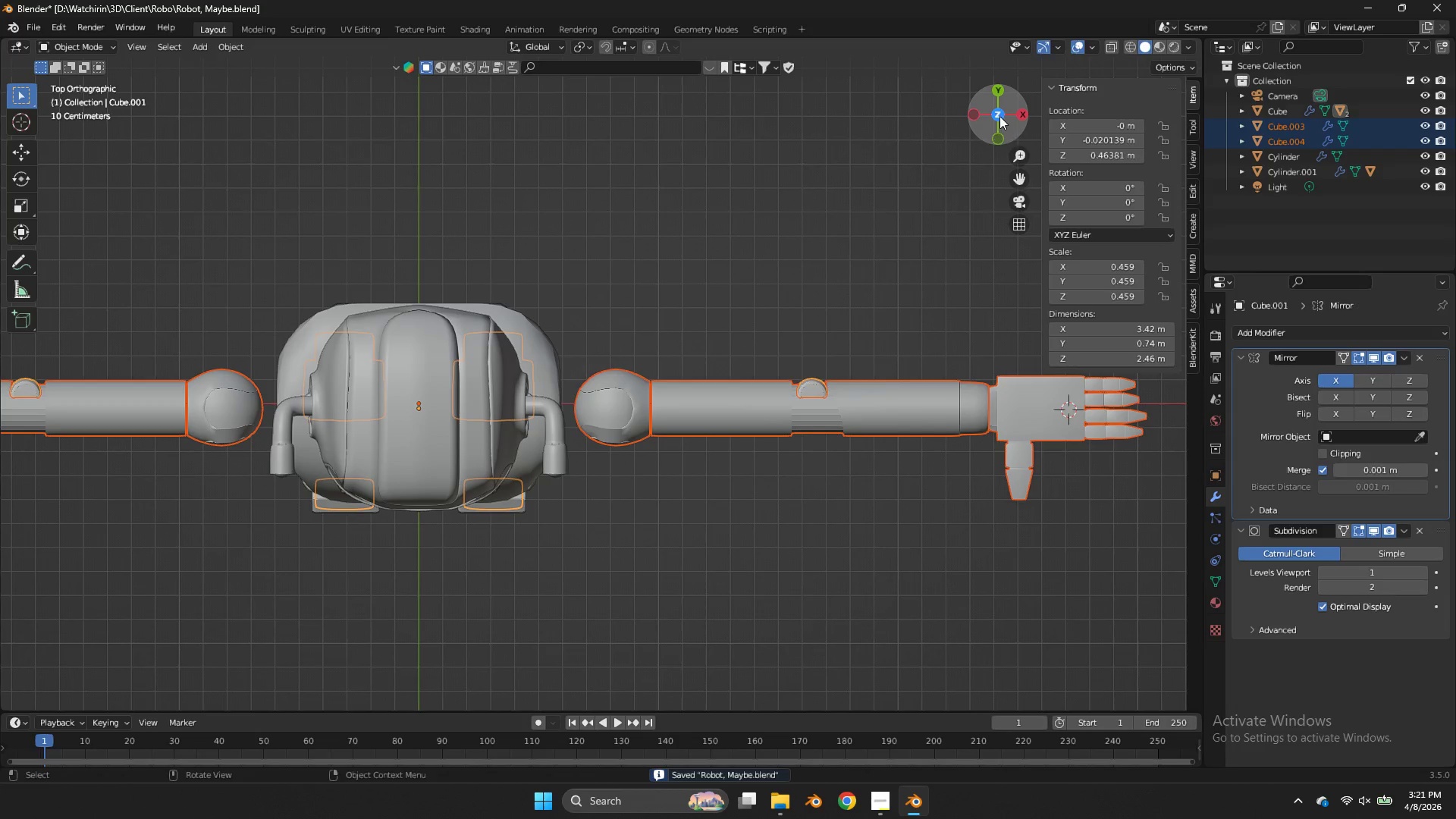 
key(Tab)
 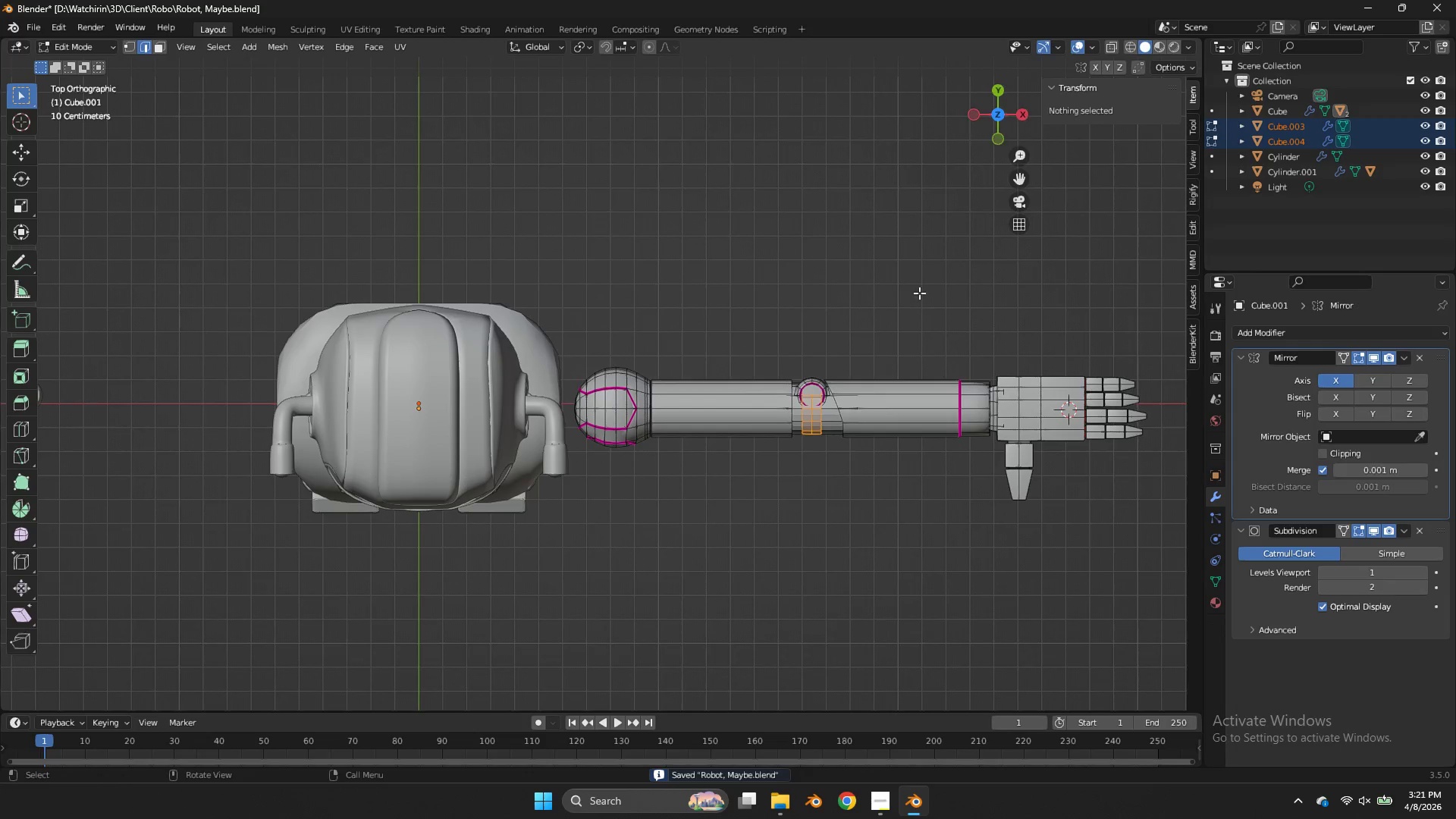 
key(Tab)
 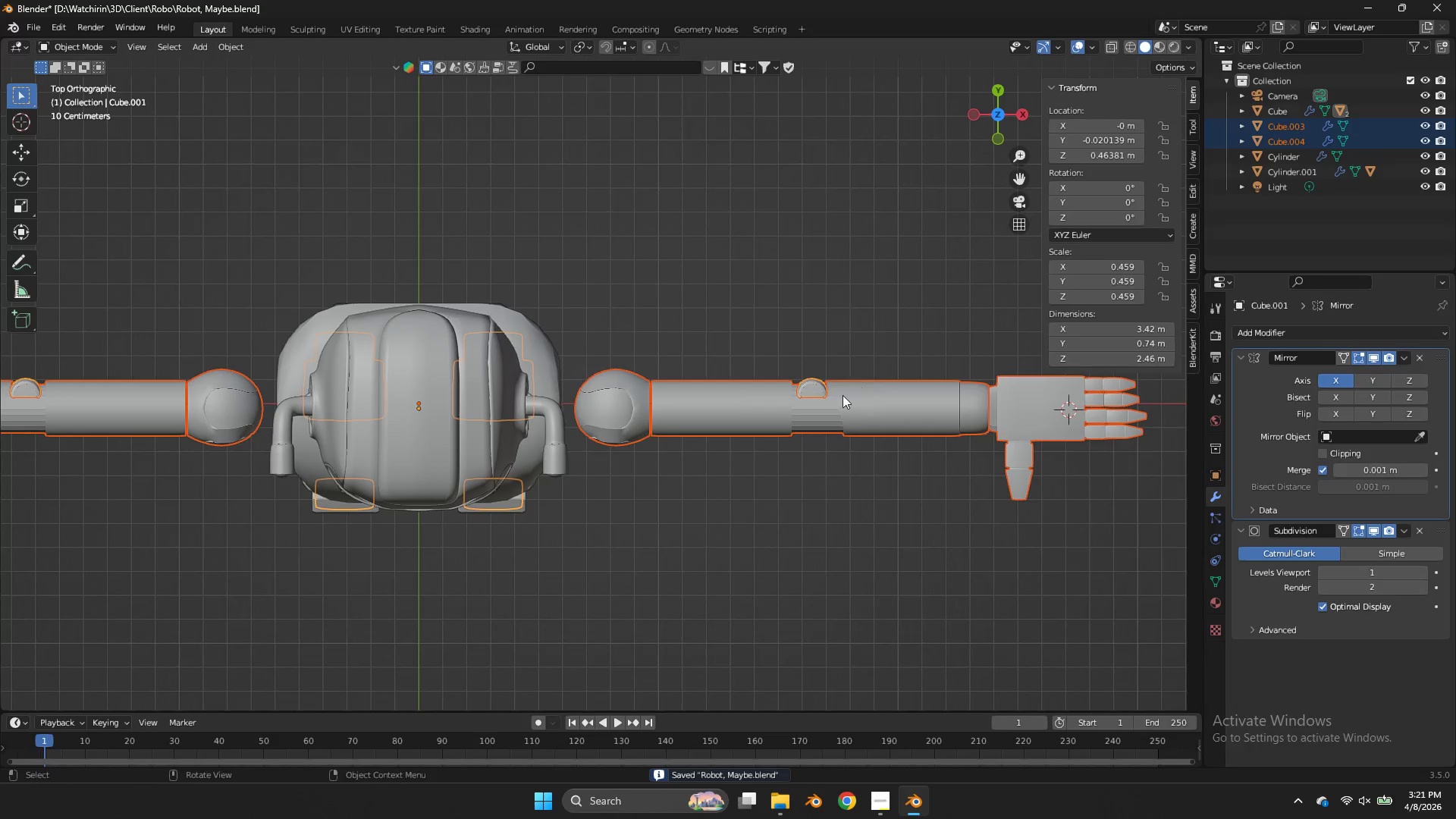 
right_click([843, 395])
 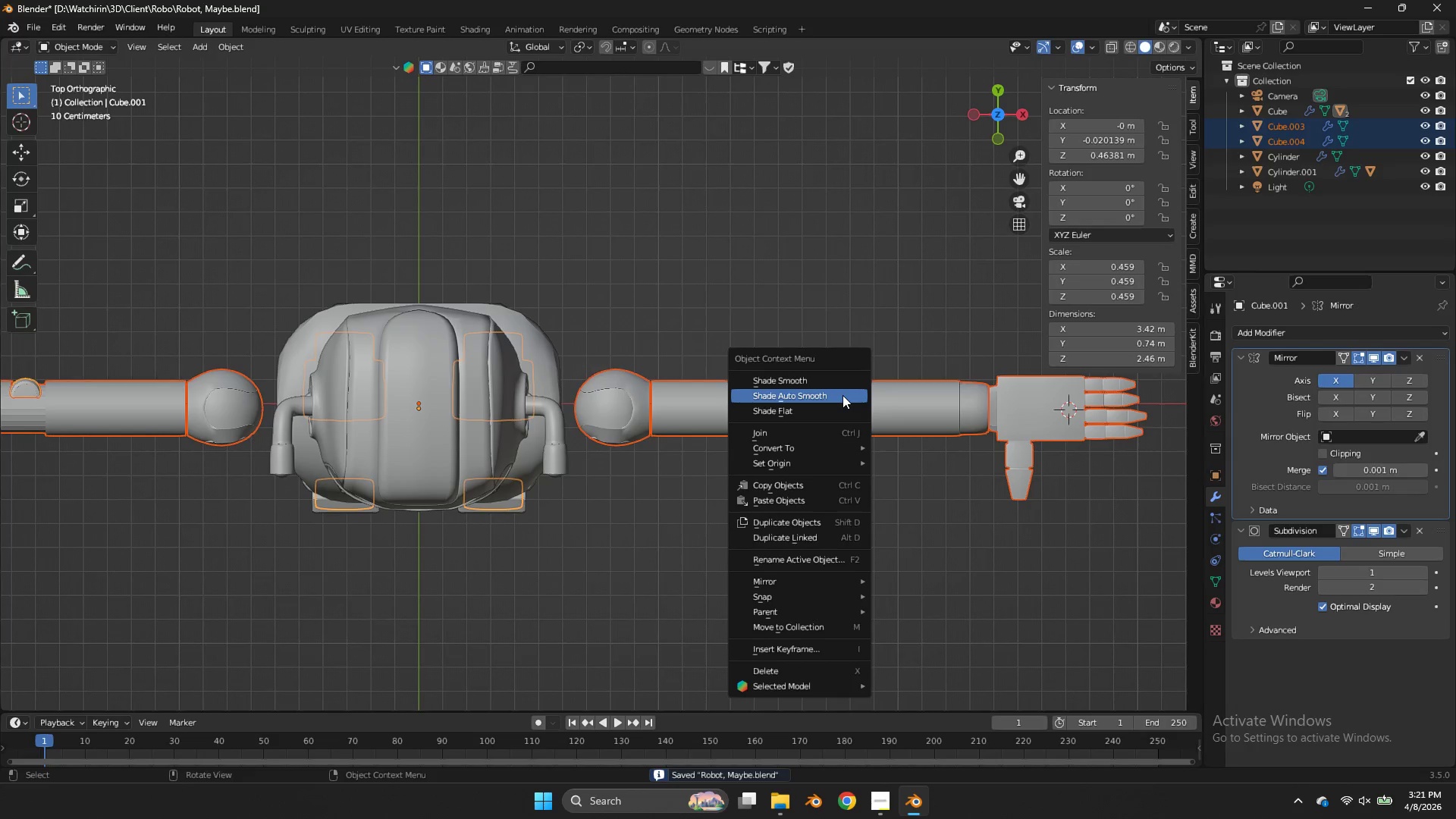 
left_click([843, 395])
 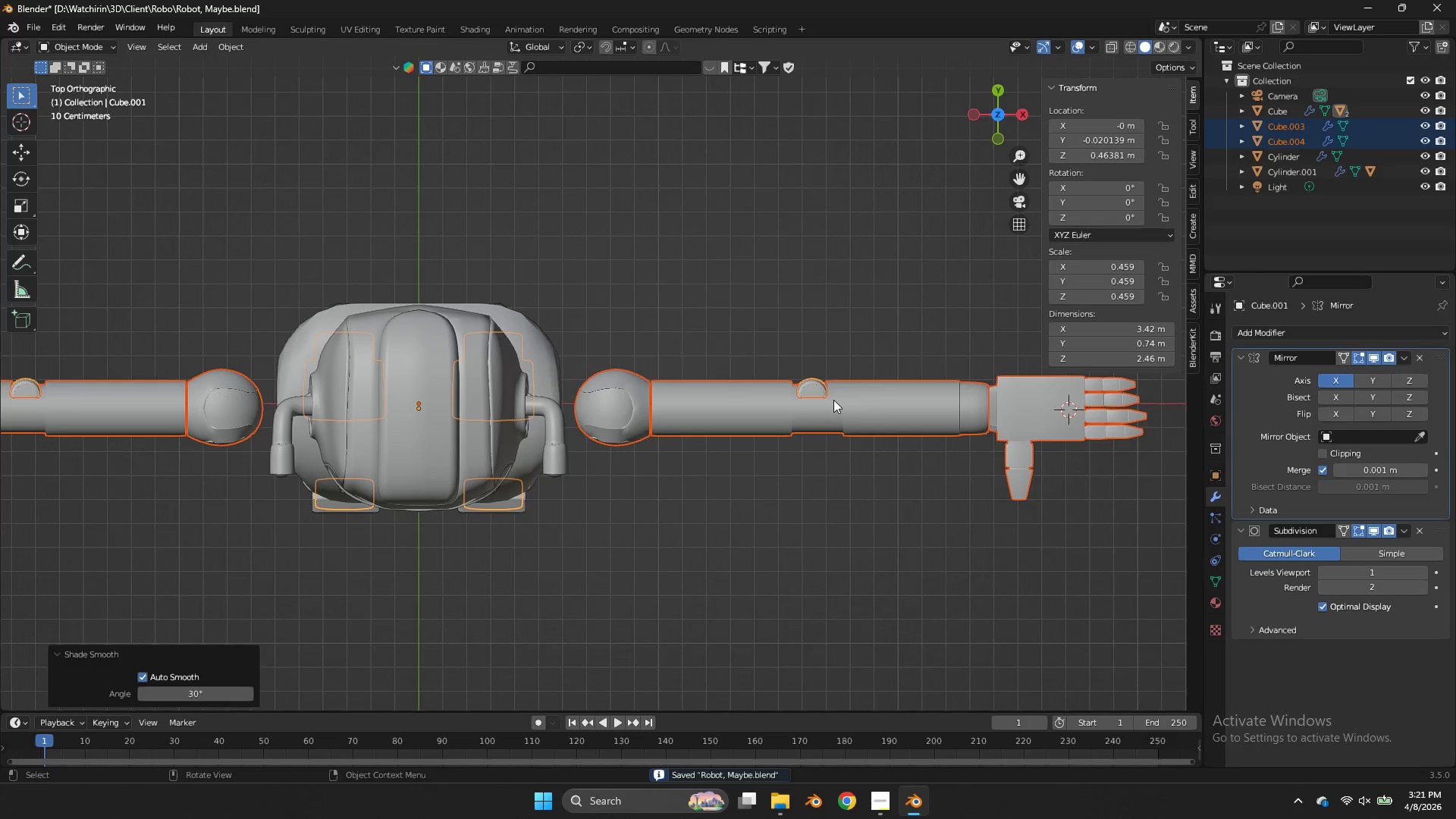 
left_click([830, 403])
 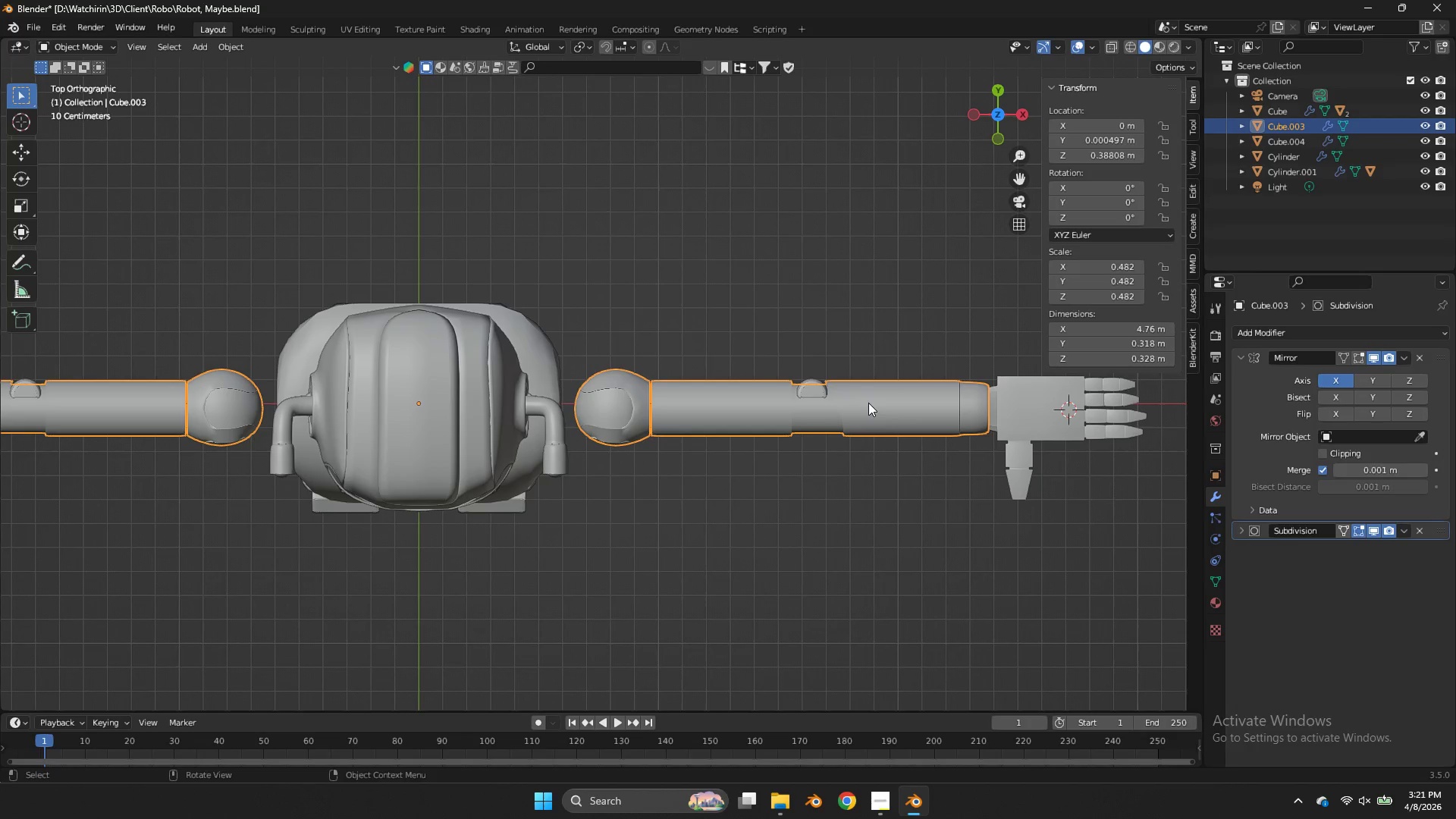 
left_click([874, 403])
 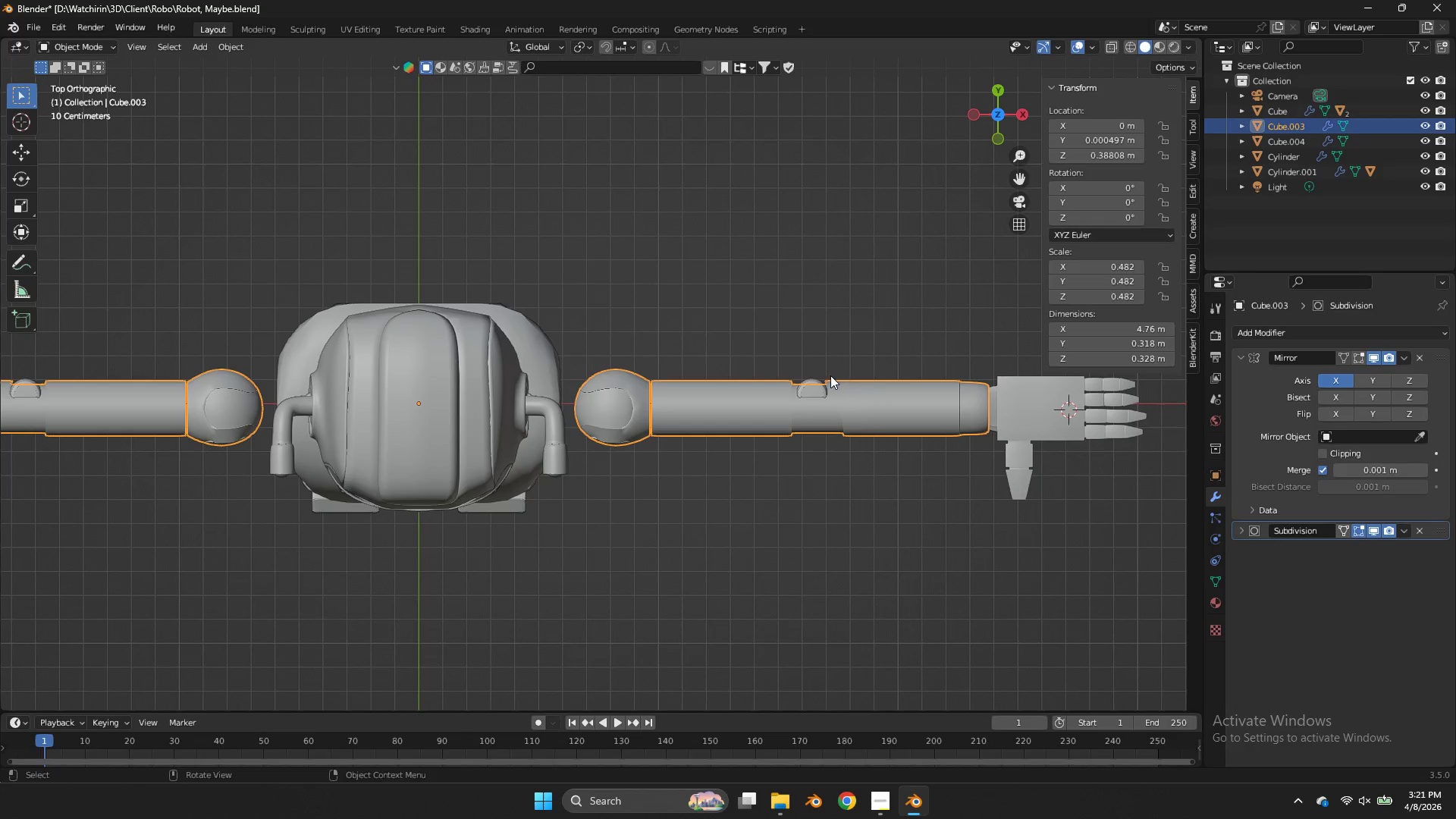 
left_click([816, 381])
 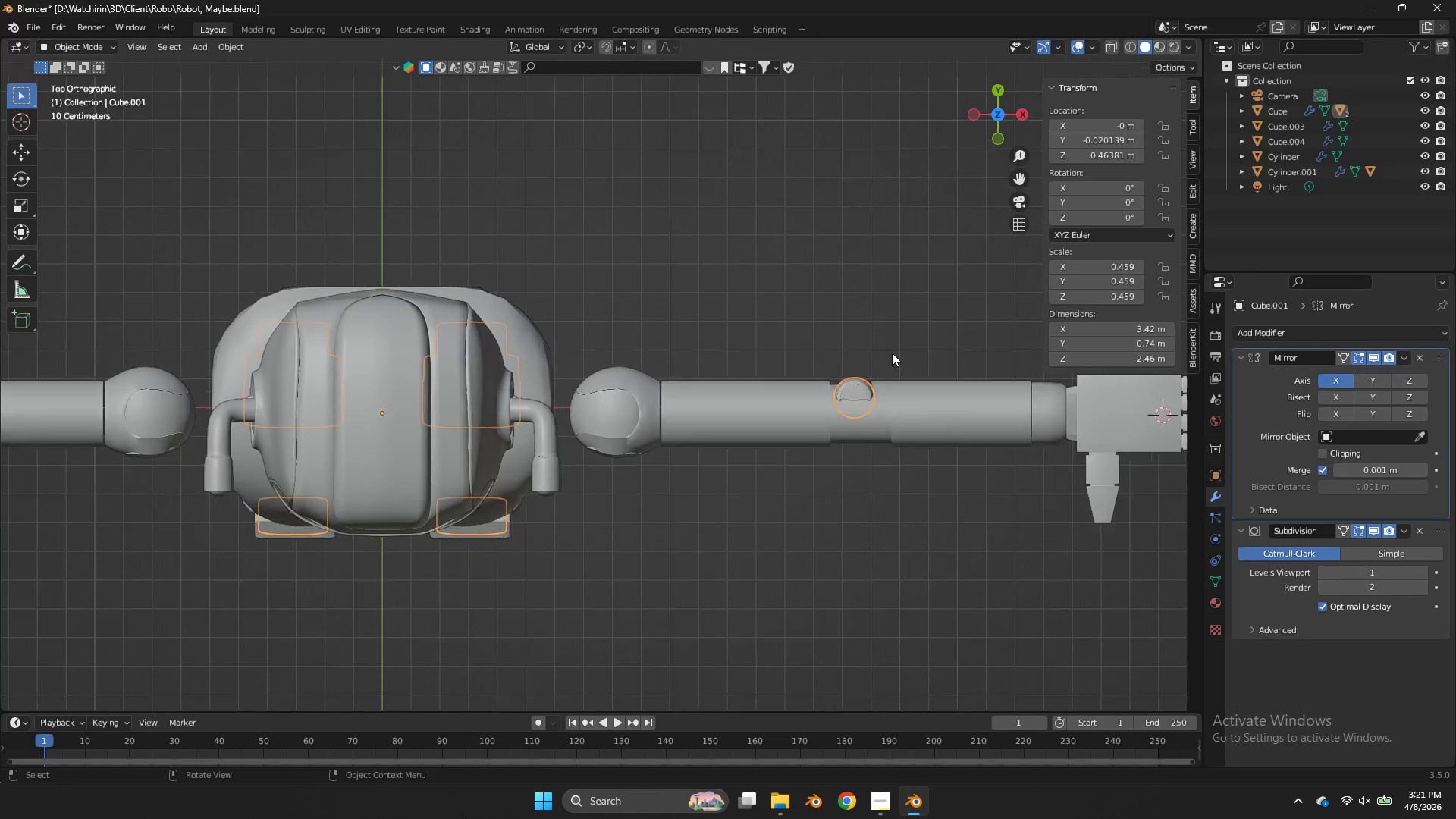 
key(Tab)
 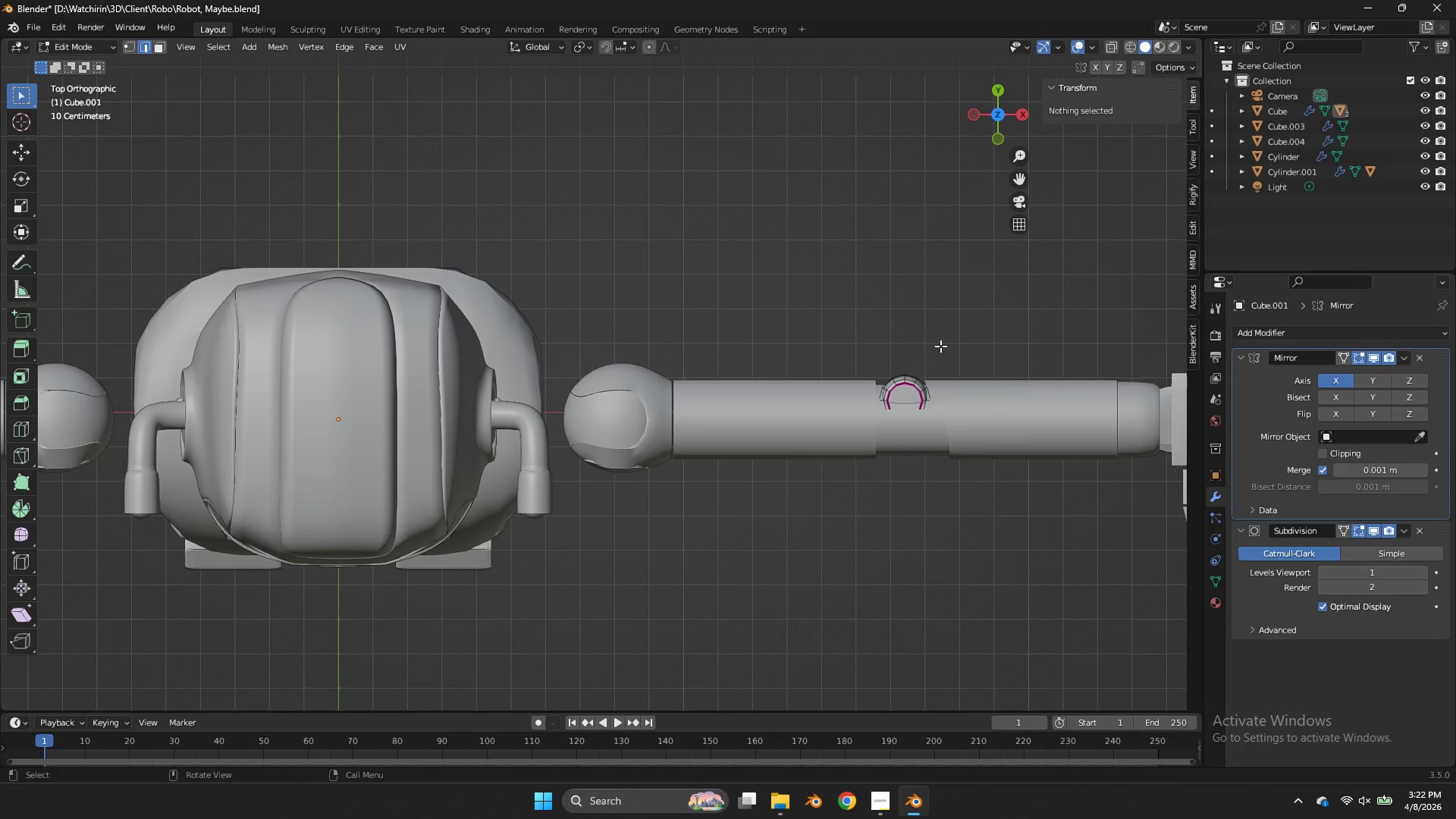 
scroll: coordinate [892, 353], scroll_direction: up, amount: 2.0
 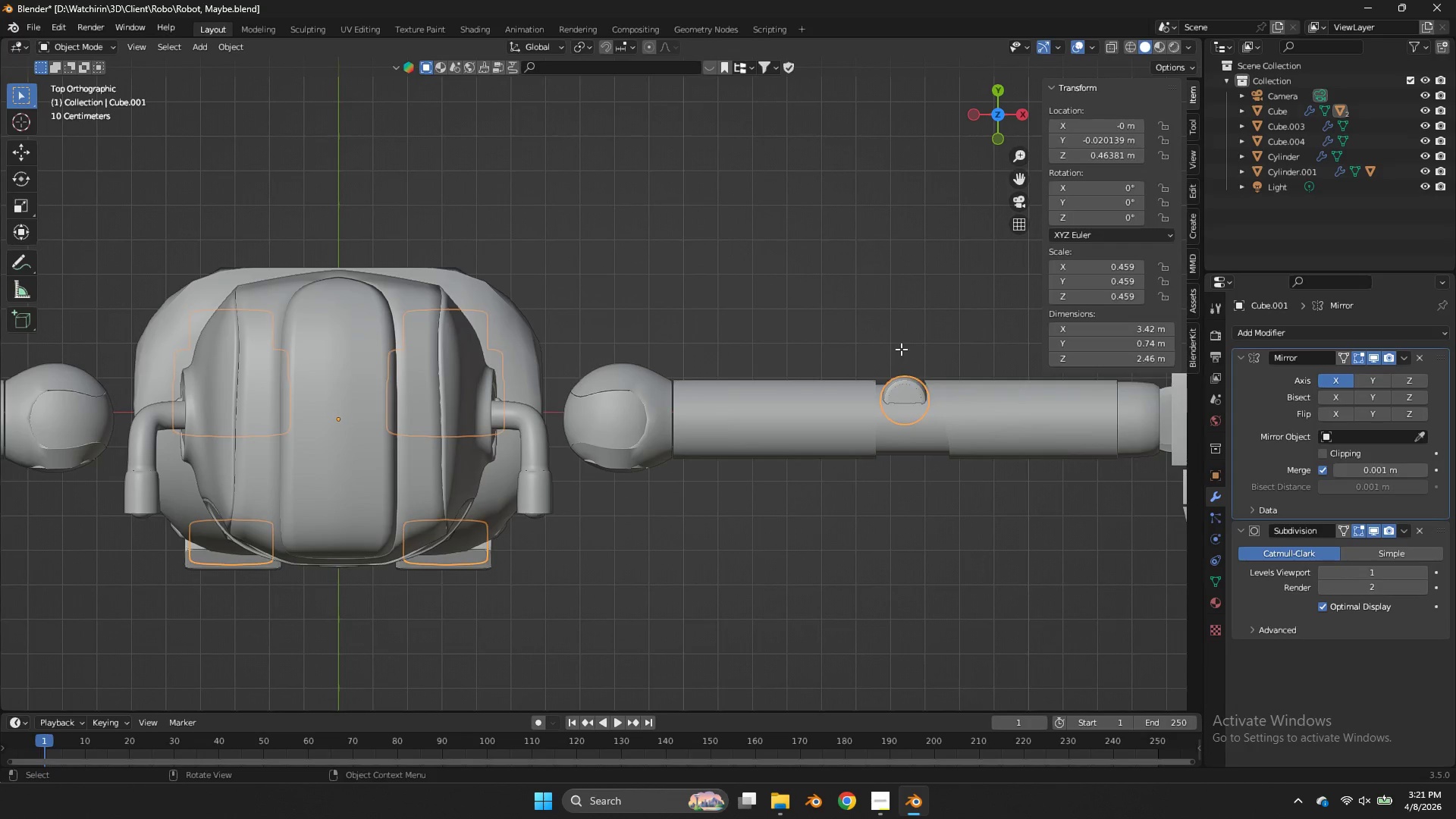 
wait(37.44)
 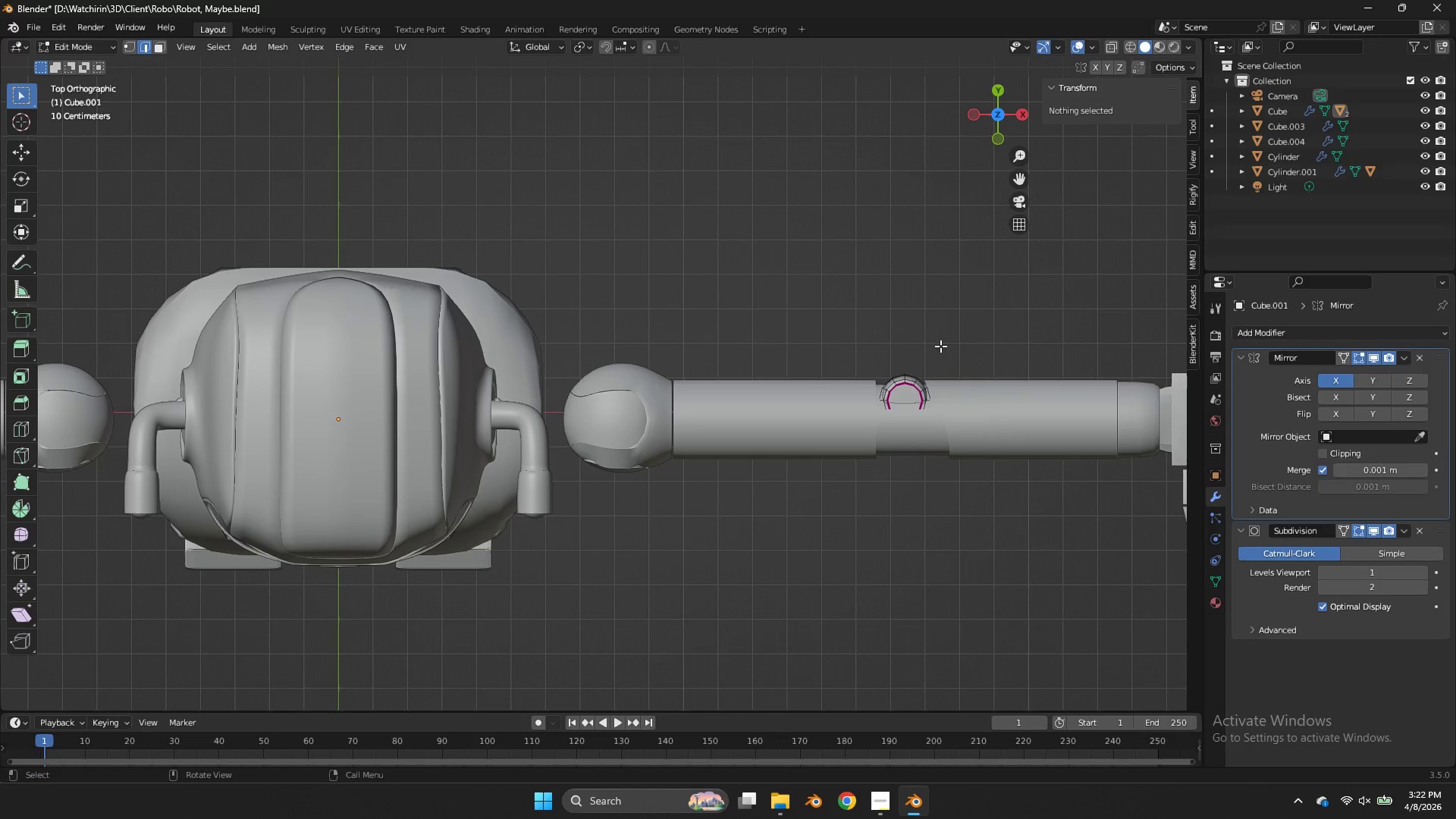 
scroll: coordinate [659, 469], scroll_direction: up, amount: 3.0
 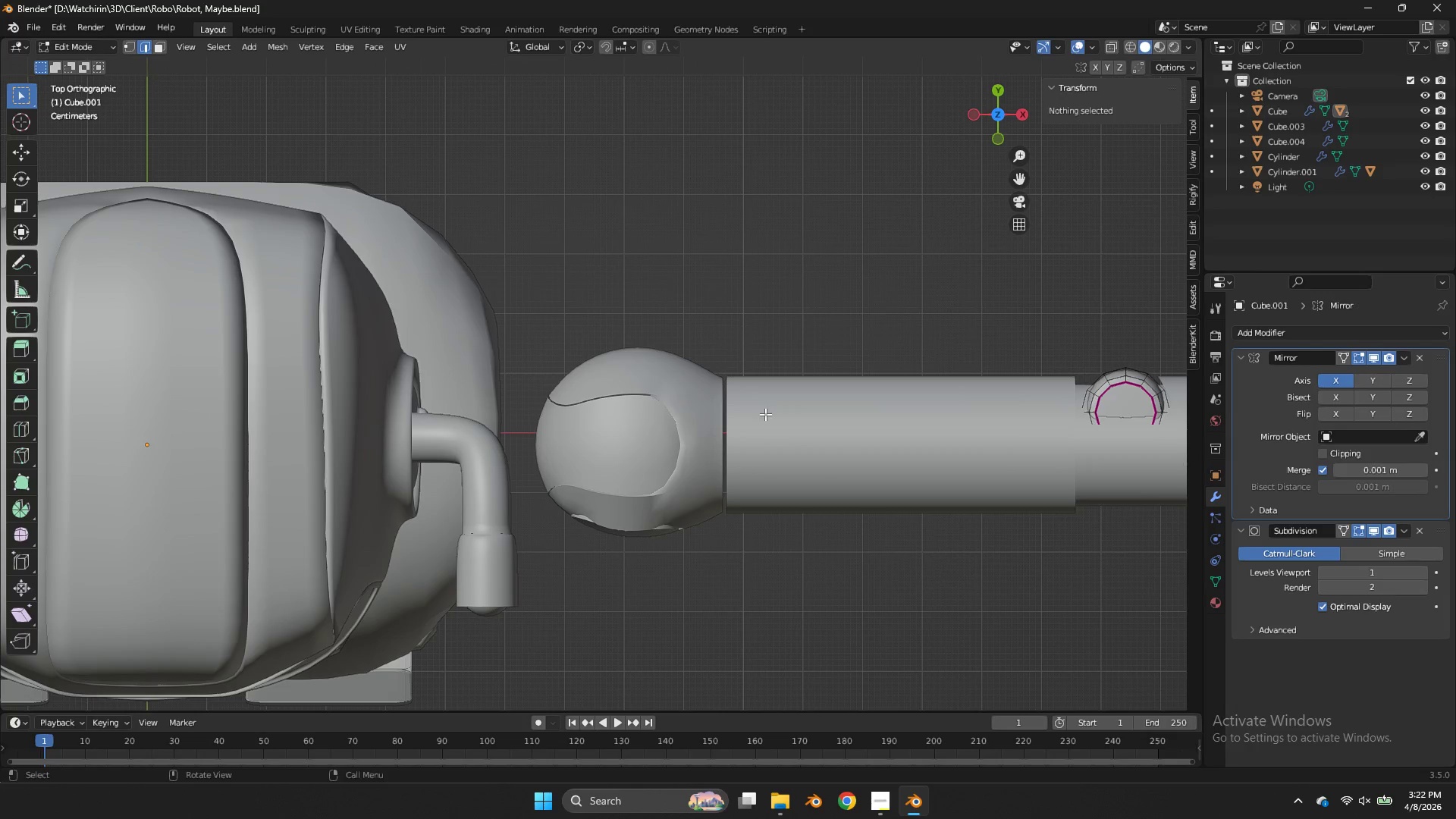 
key(Tab)
 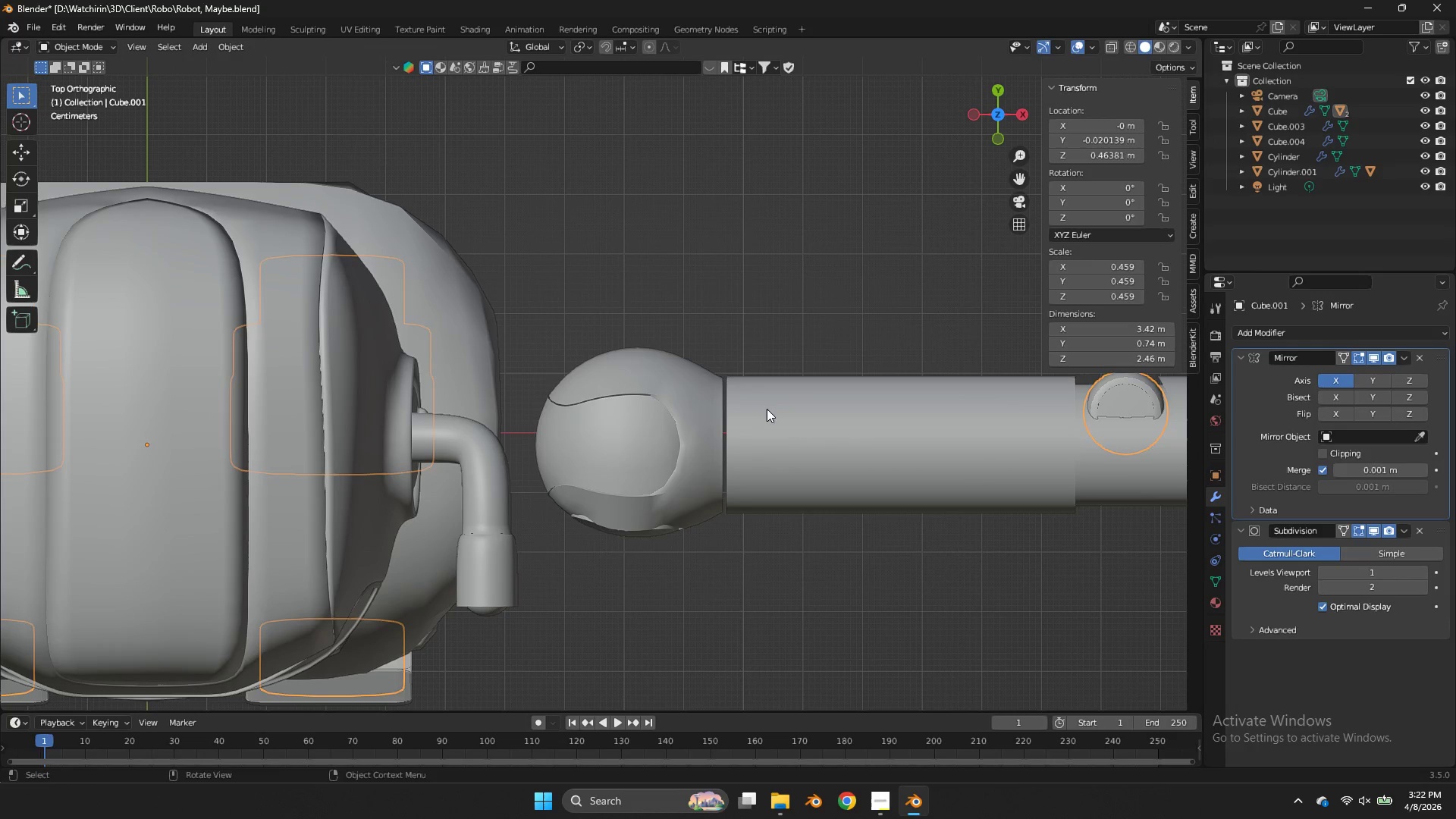 
left_click([767, 409])
 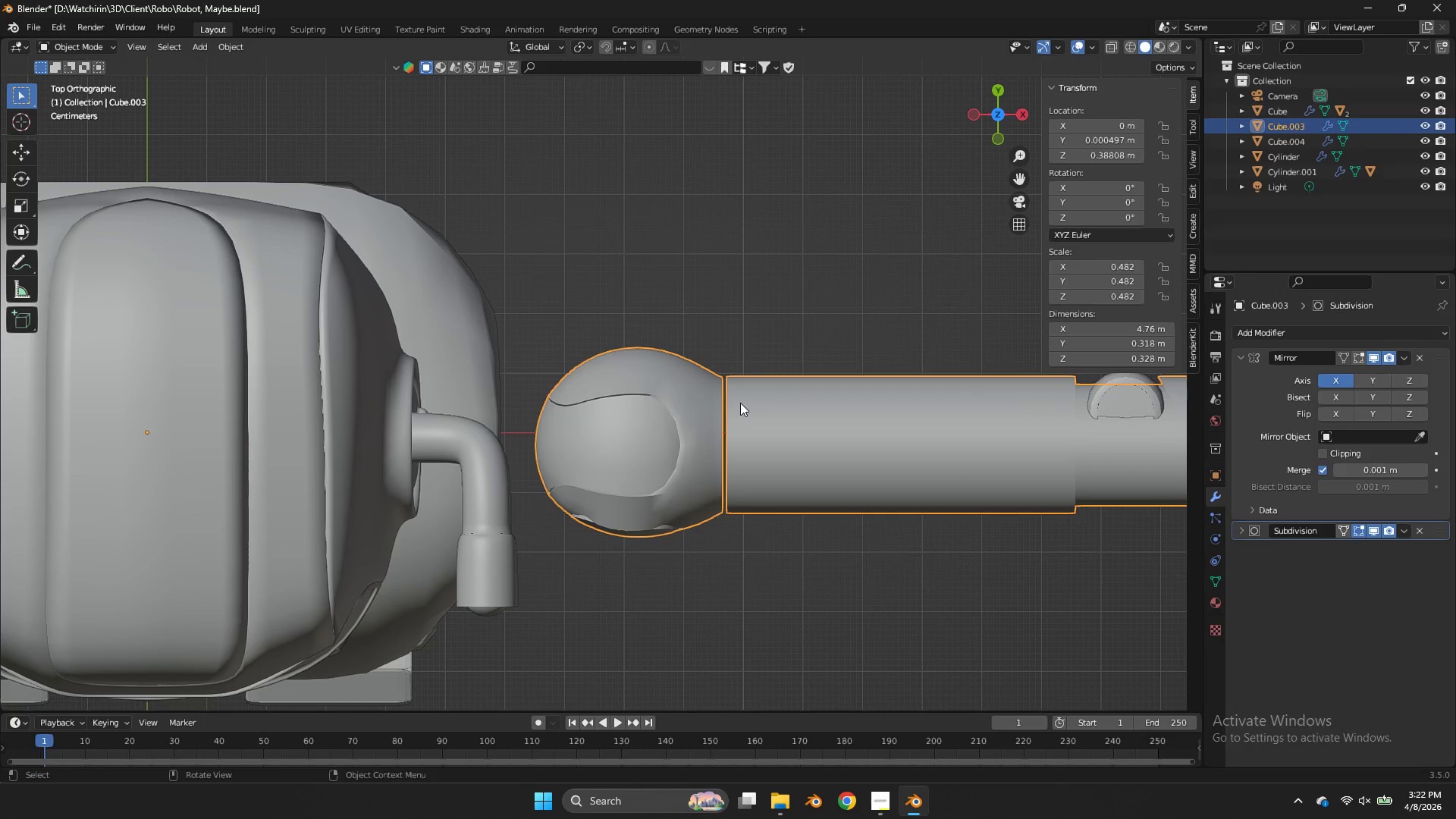 
key(Tab)
 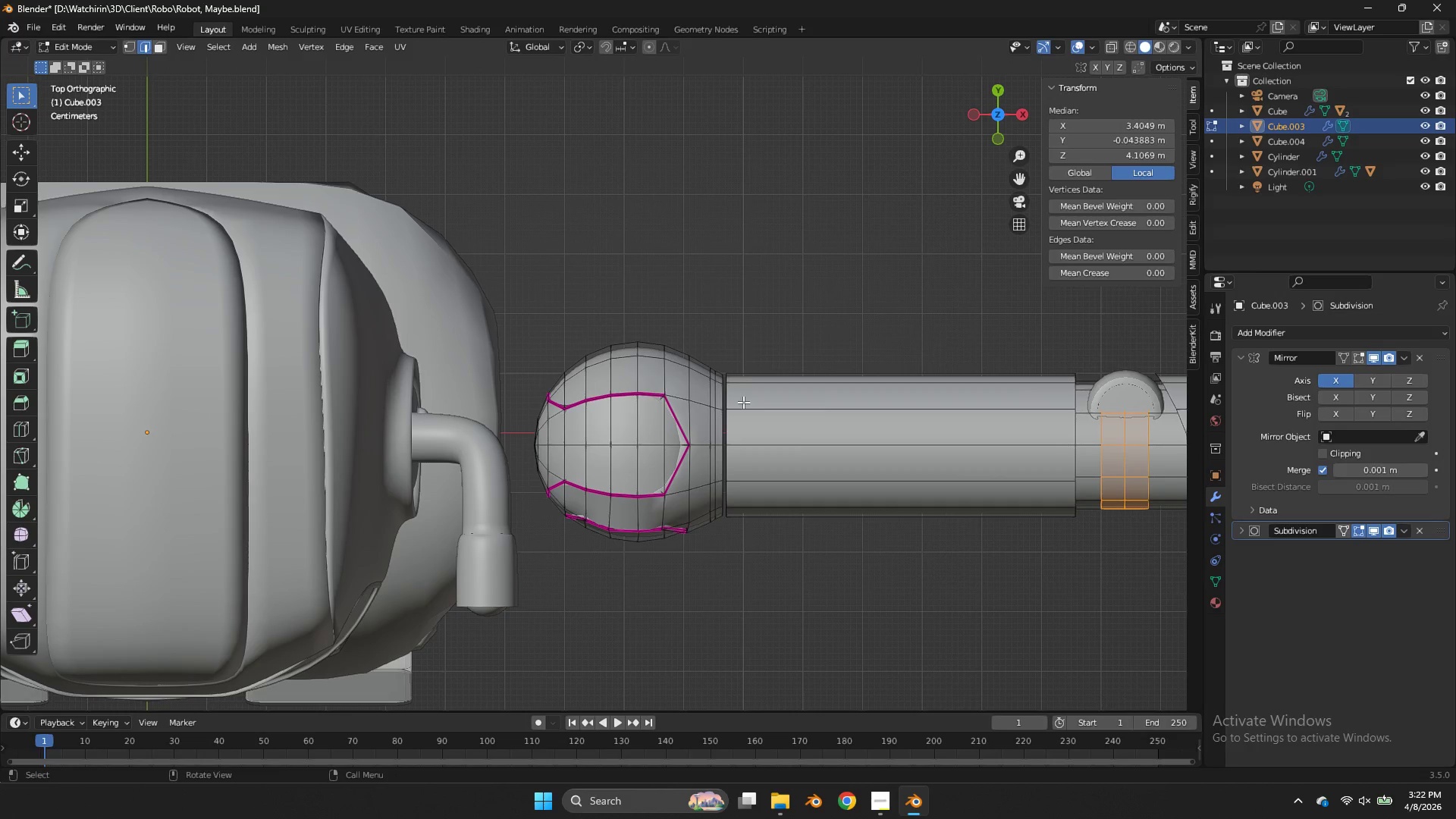 
key(Z)
 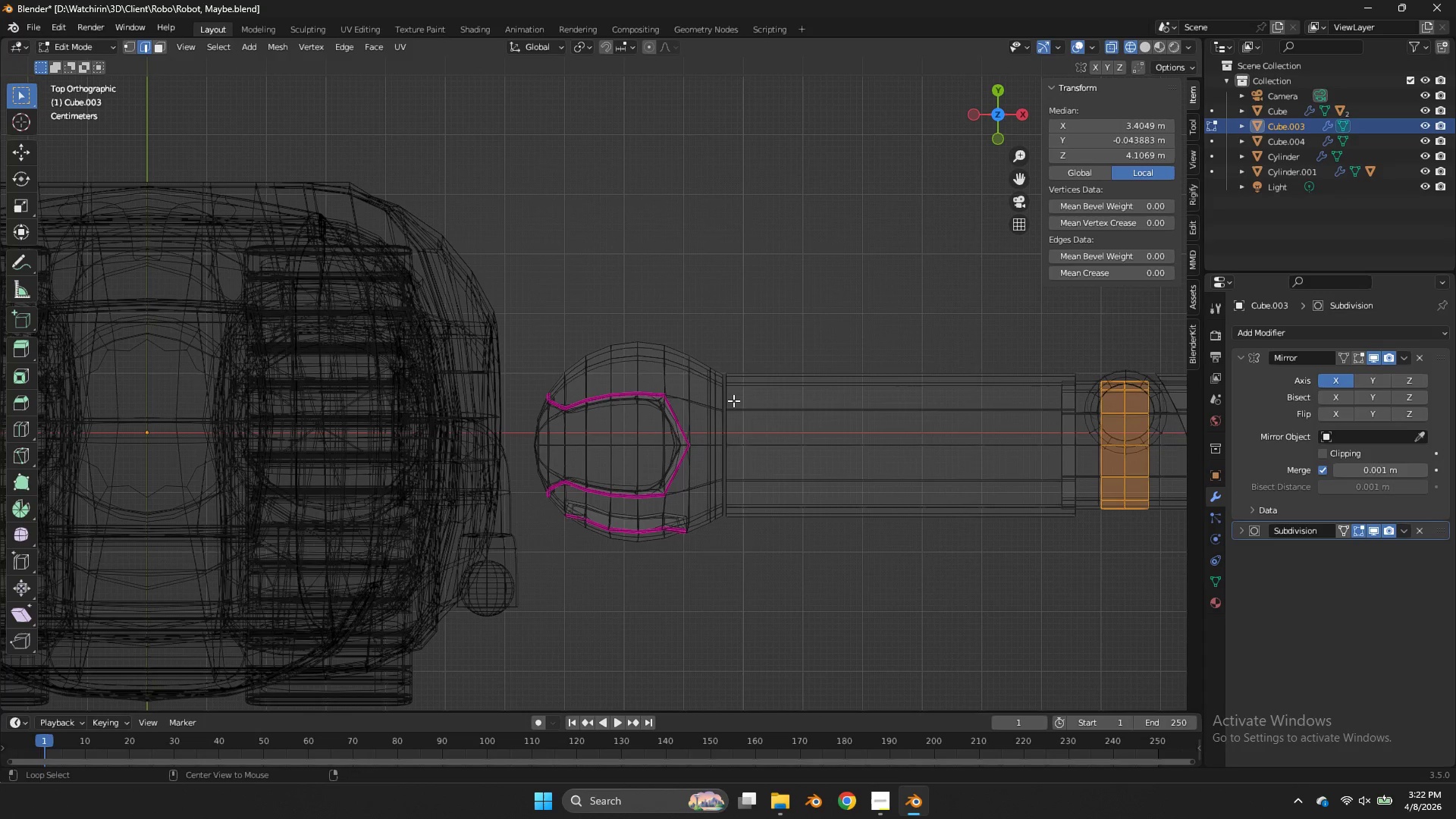 
hold_key(key=AltLeft, duration=0.69)
left_click([734, 400])
 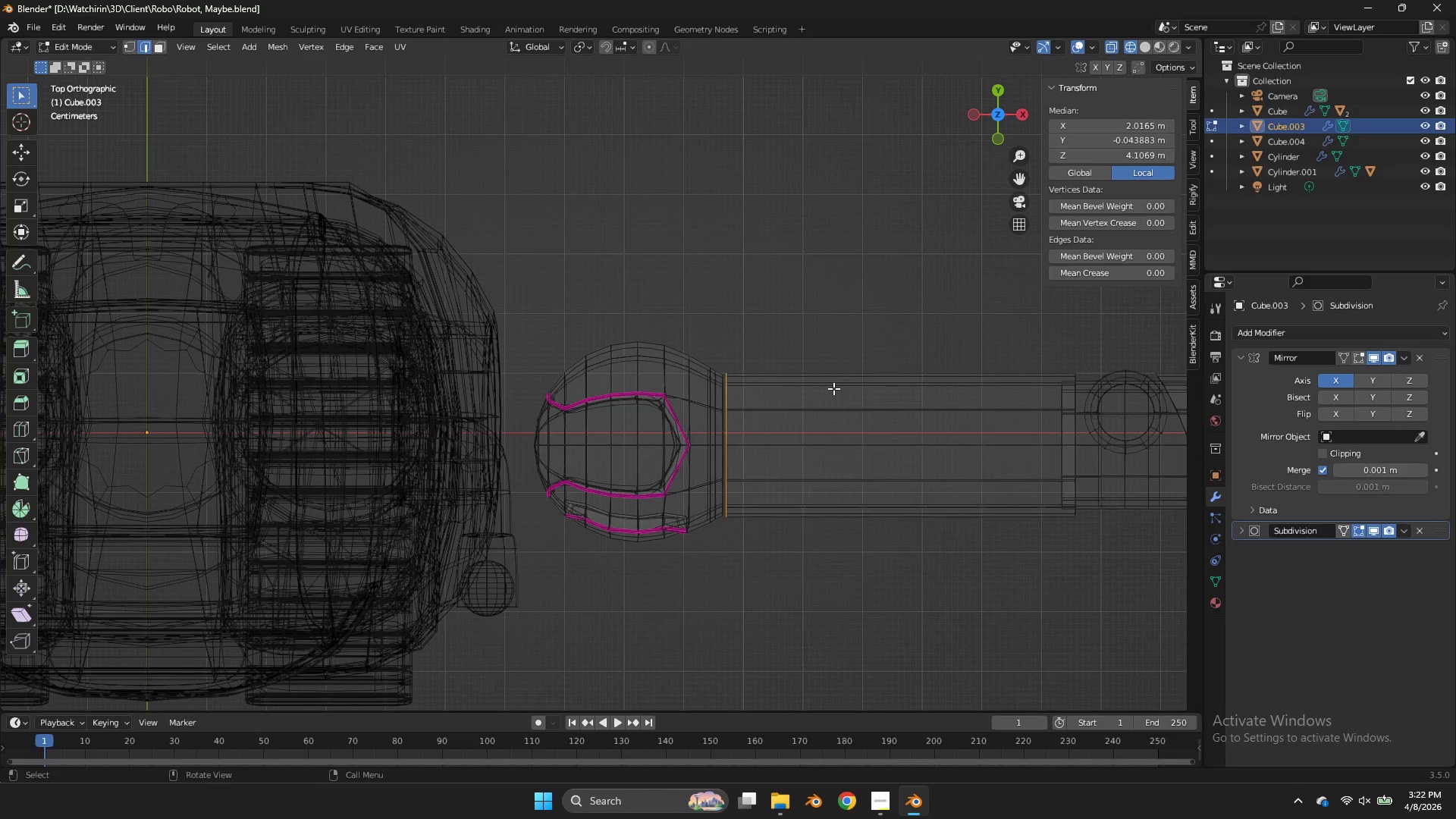 
key(E)
 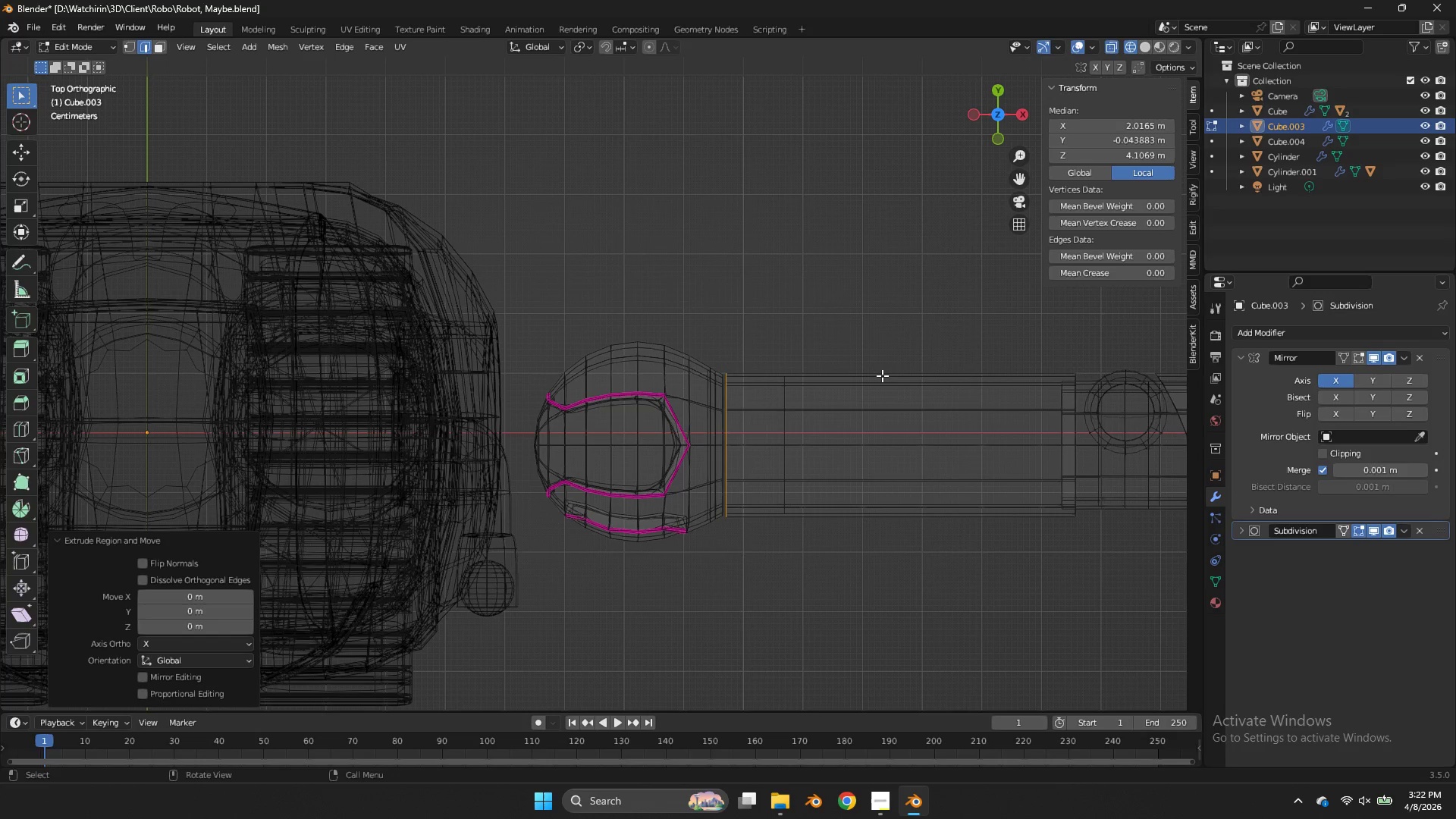 
right_click([882, 375])
 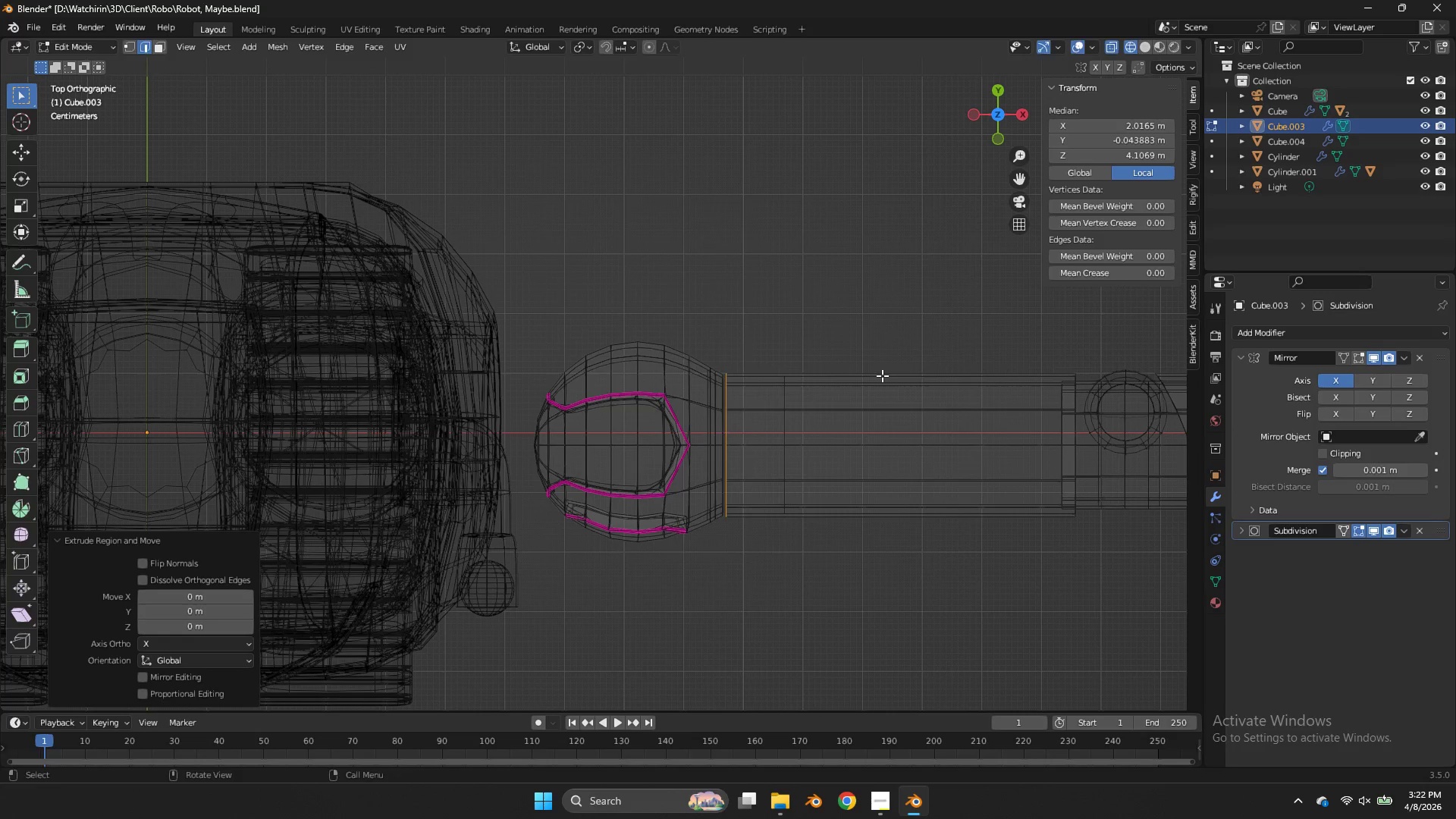 
key(S)
 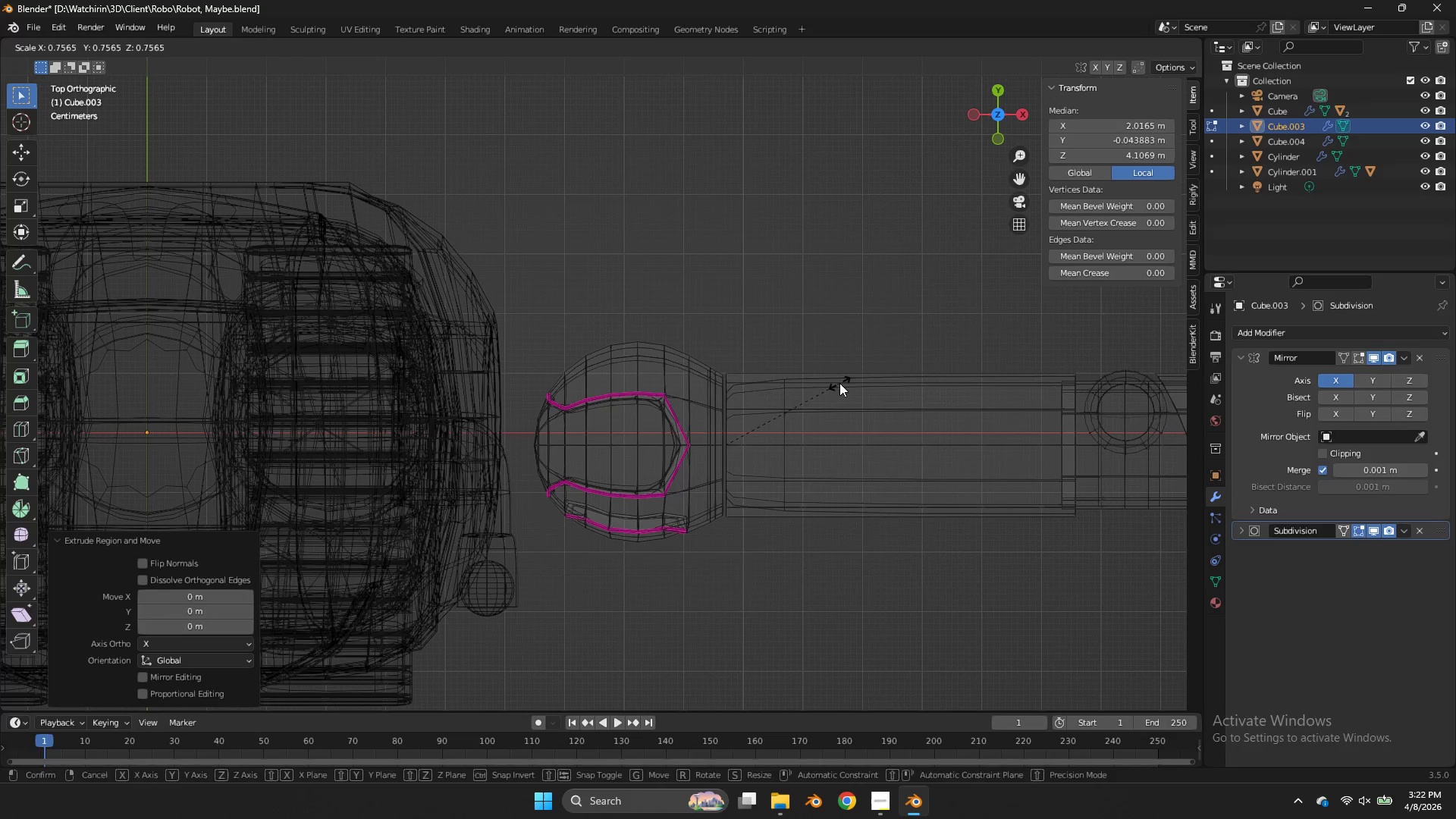 
left_click([839, 383])
 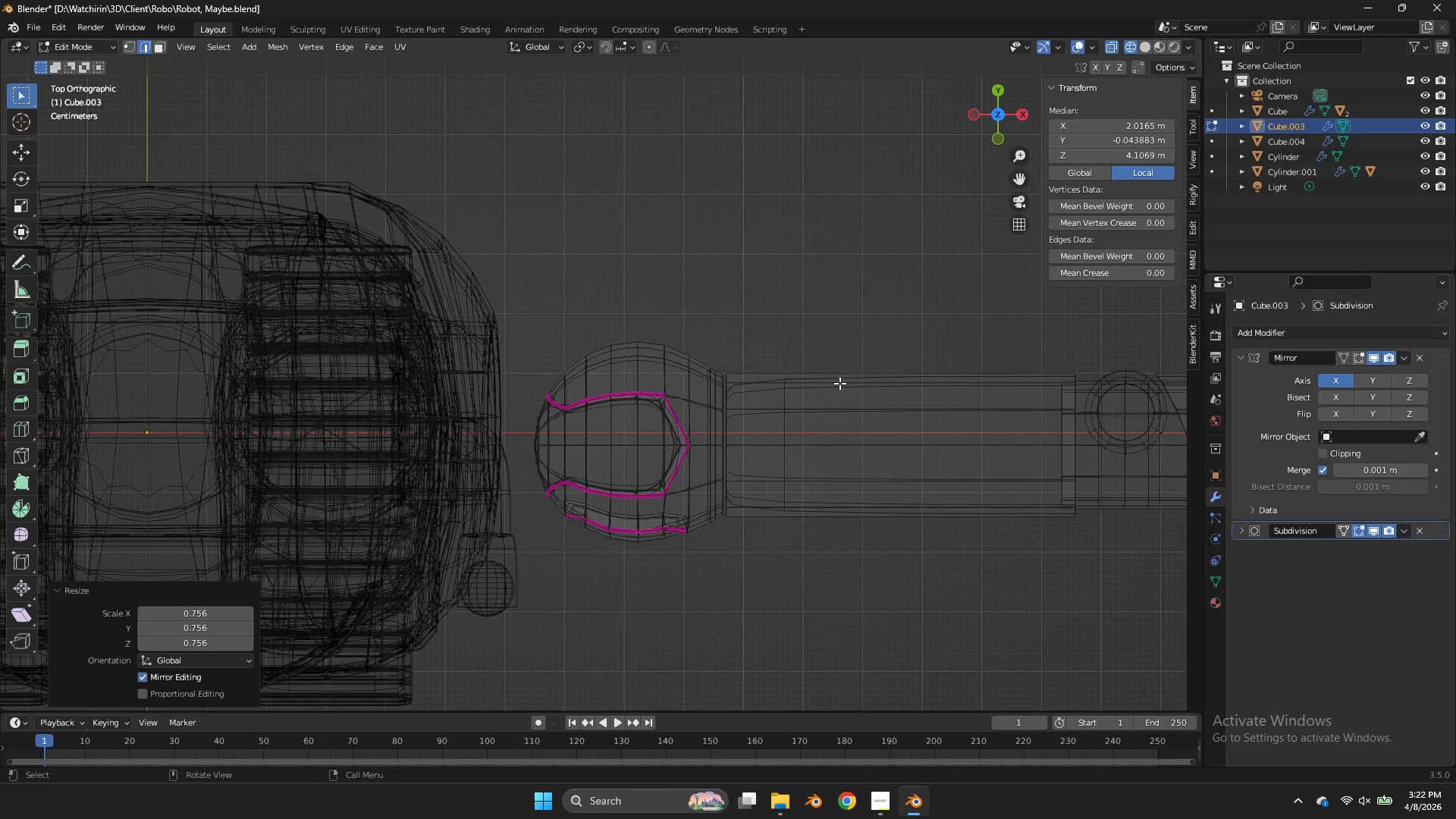 
type(zs)
 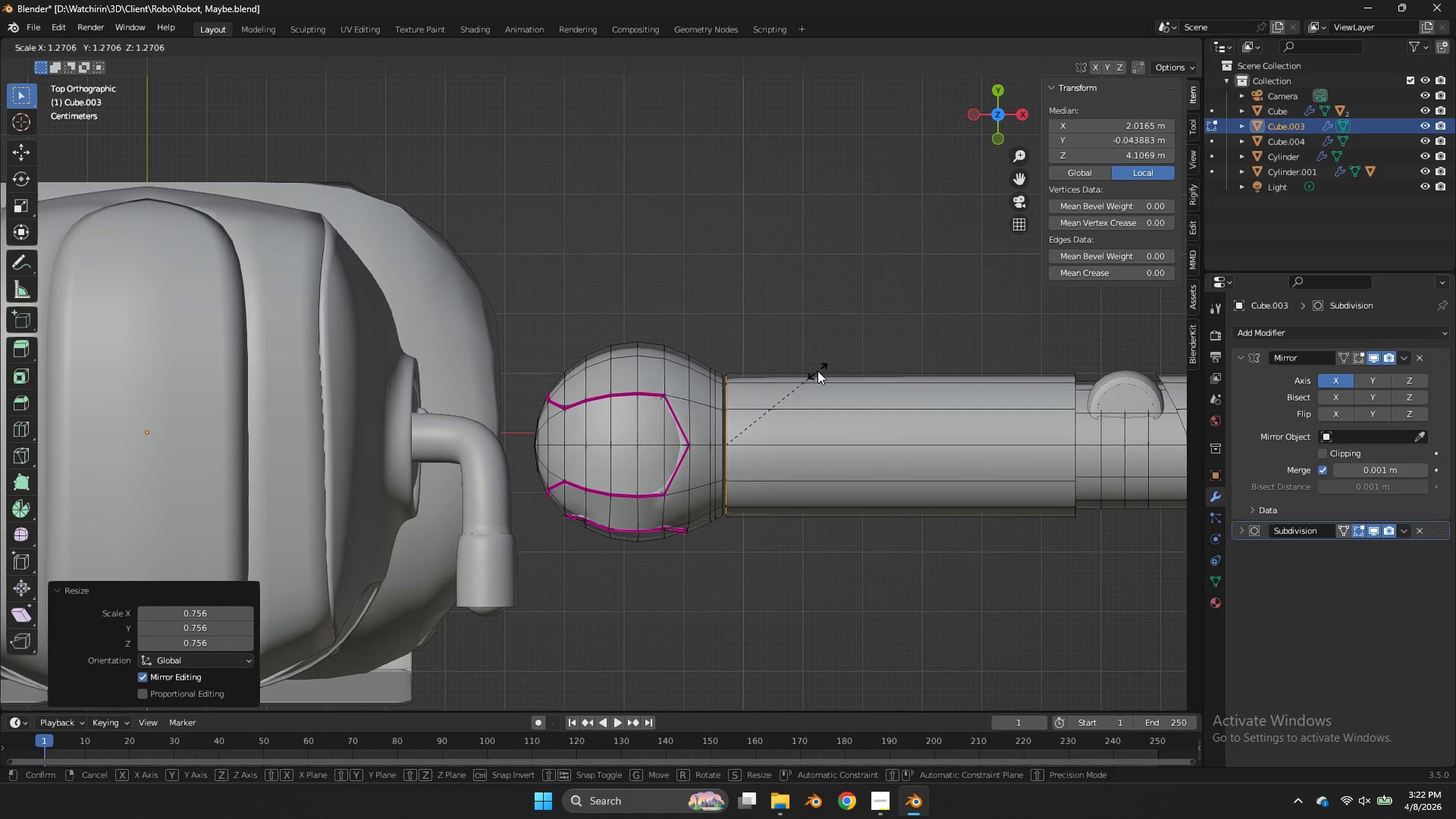 
left_click([817, 371])
 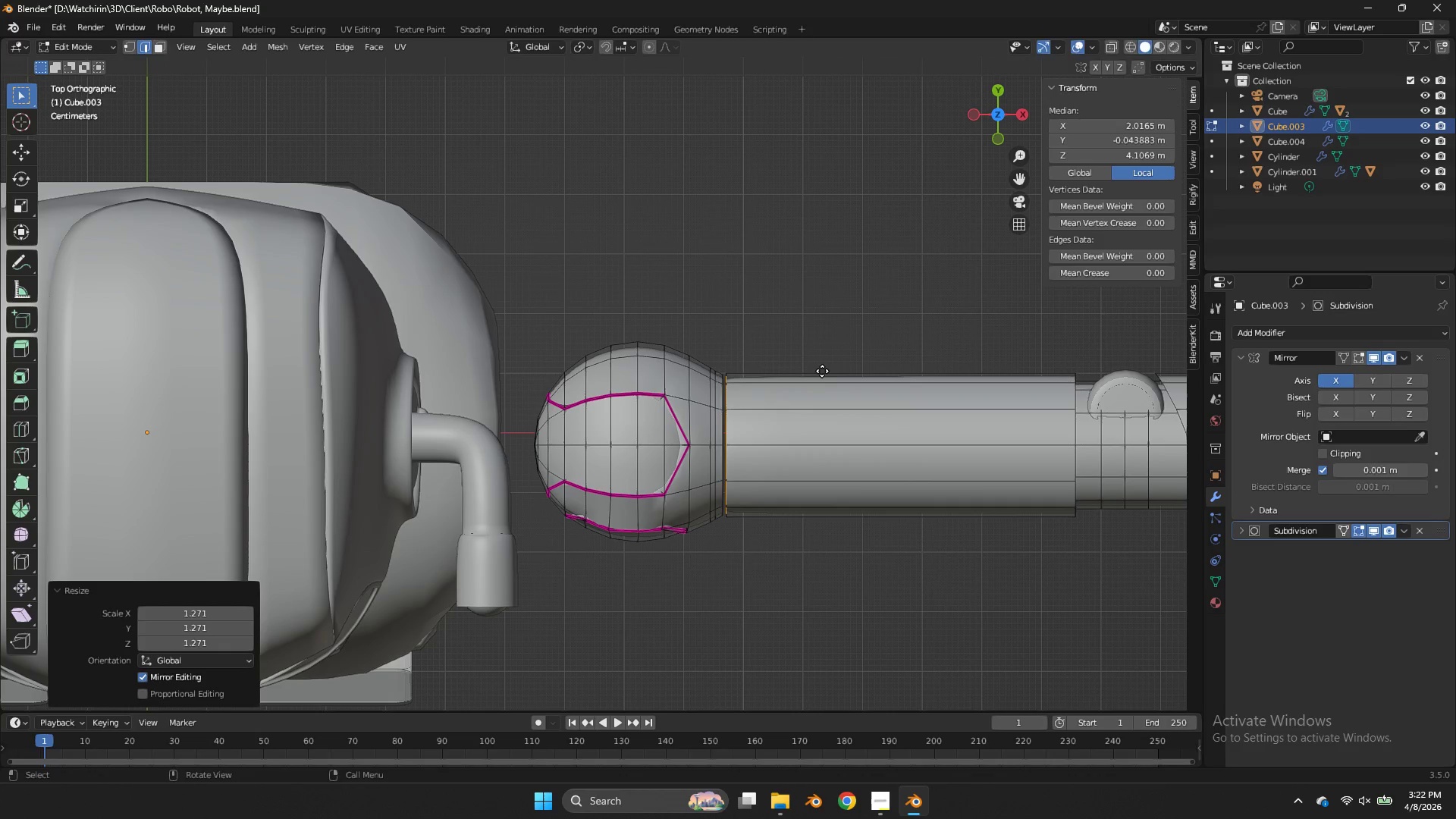 
key(E)
 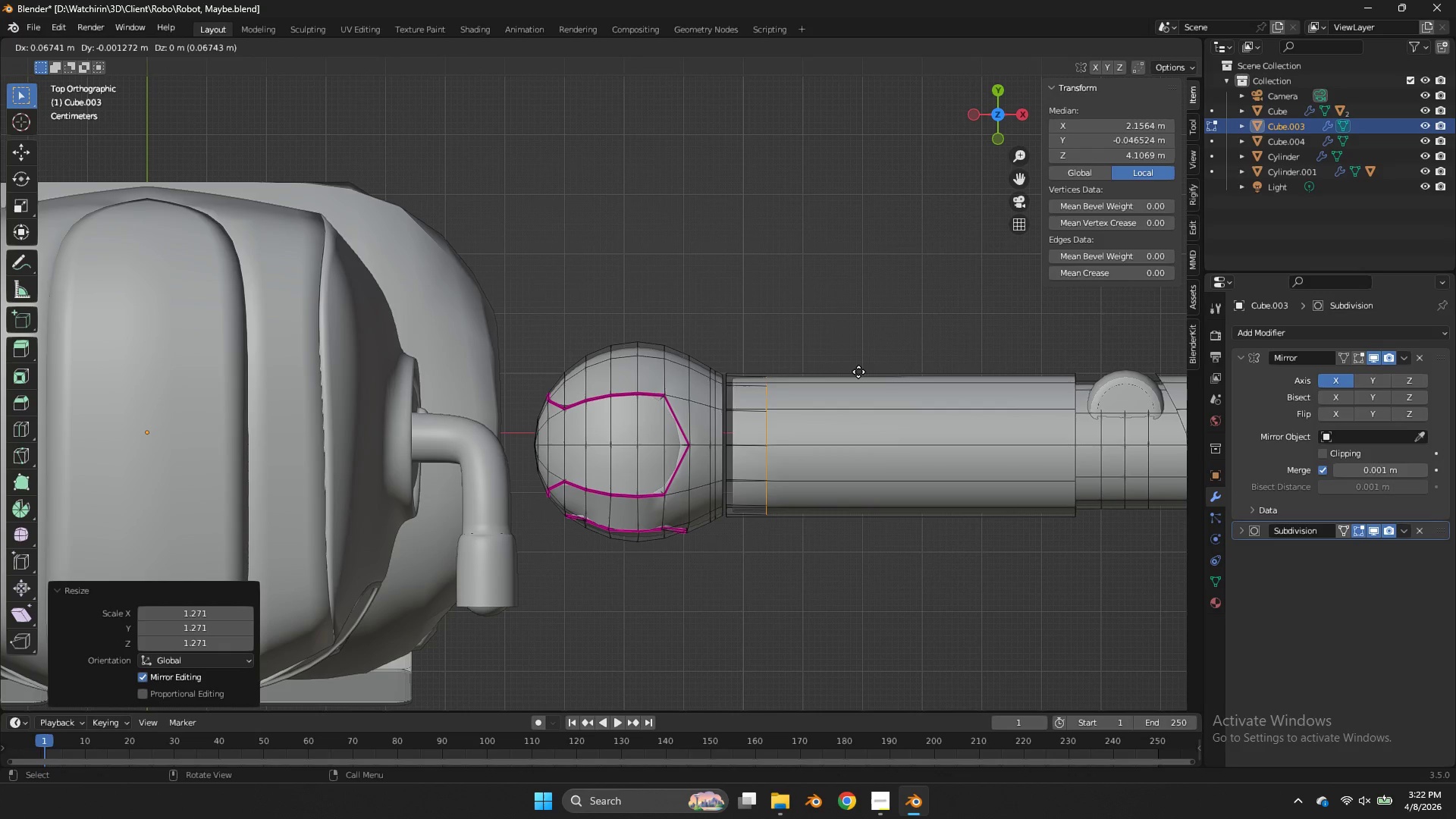 
type(yx)
 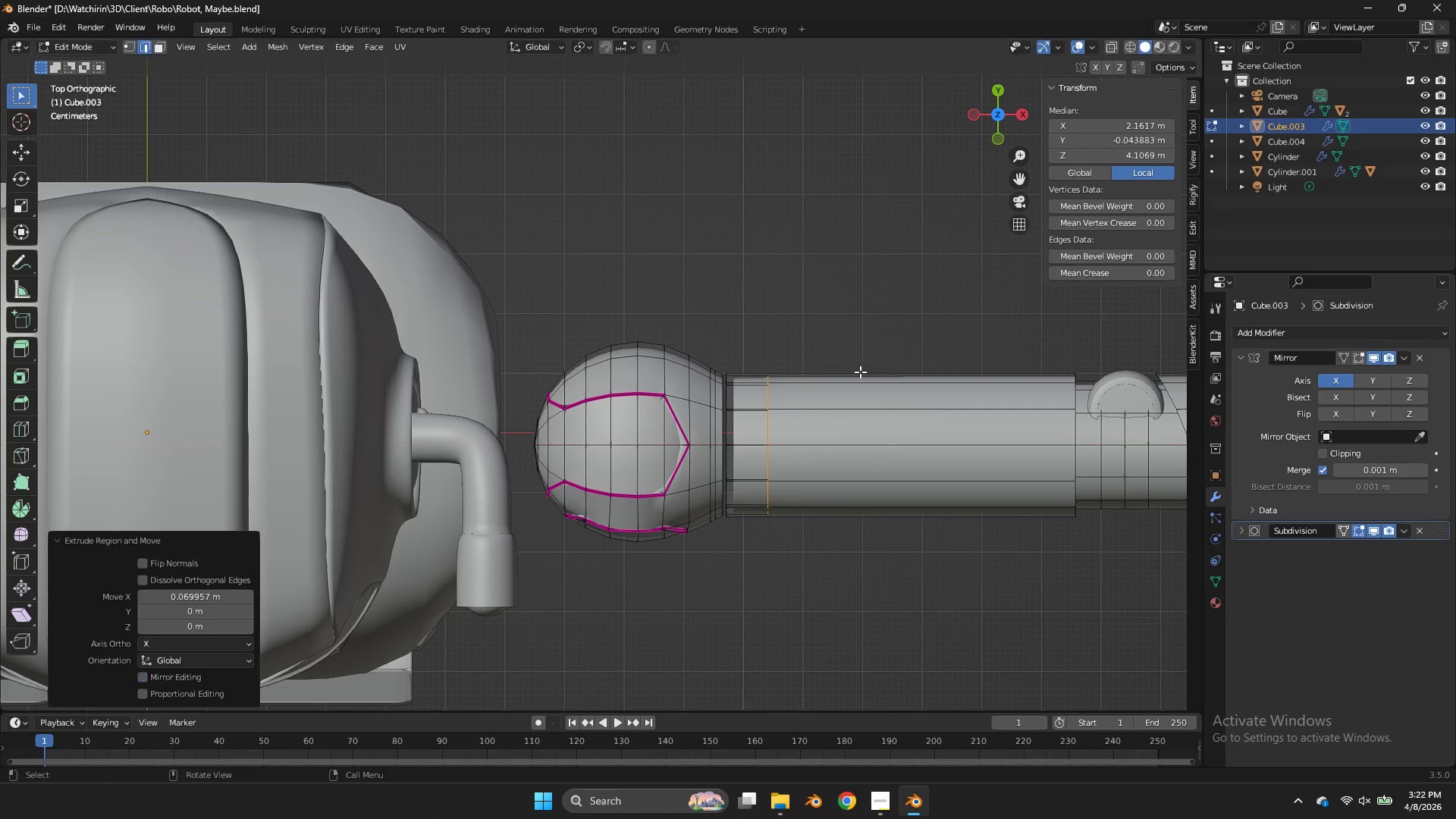 
left_click([860, 372])
 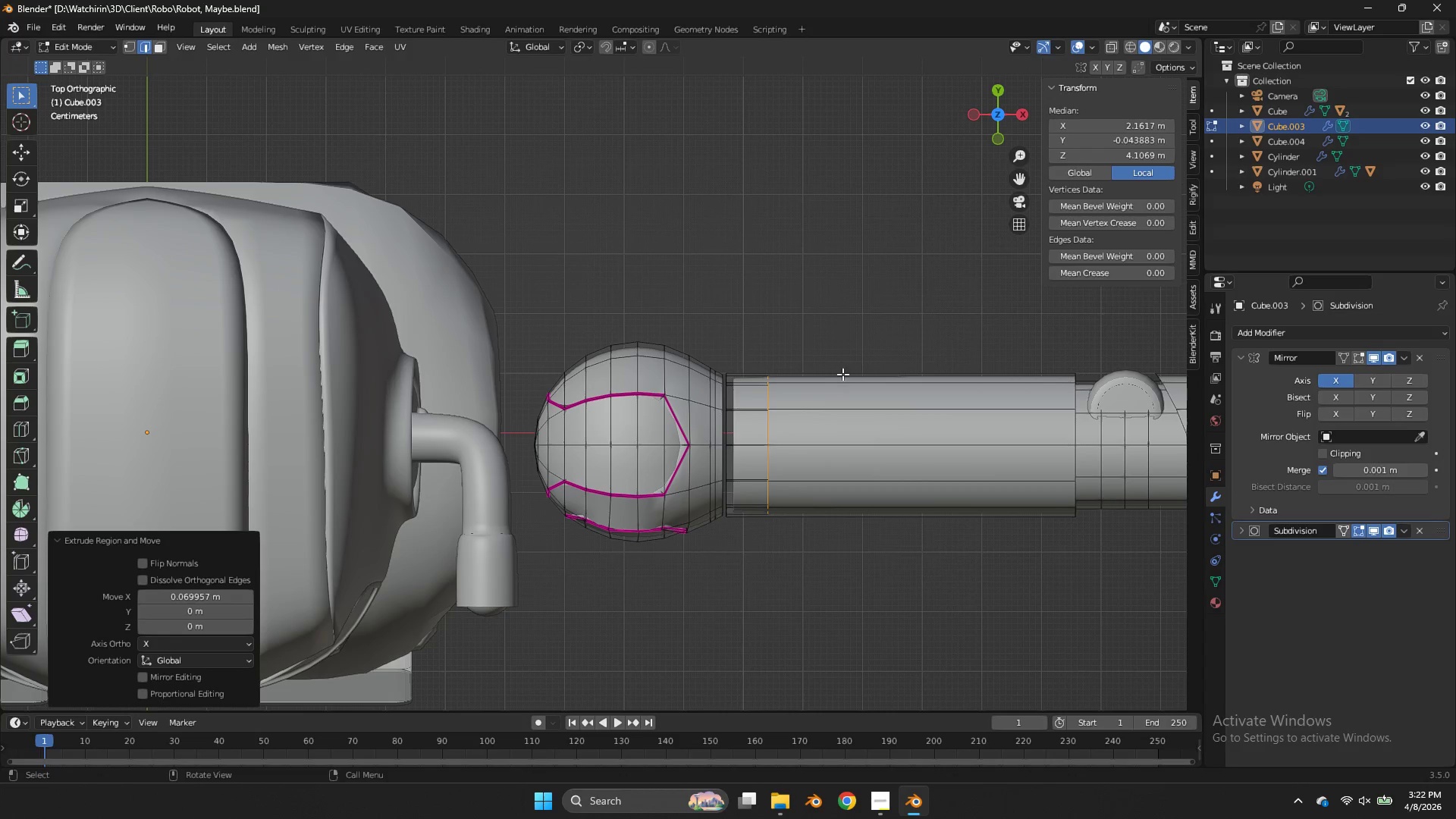 
key(D)
 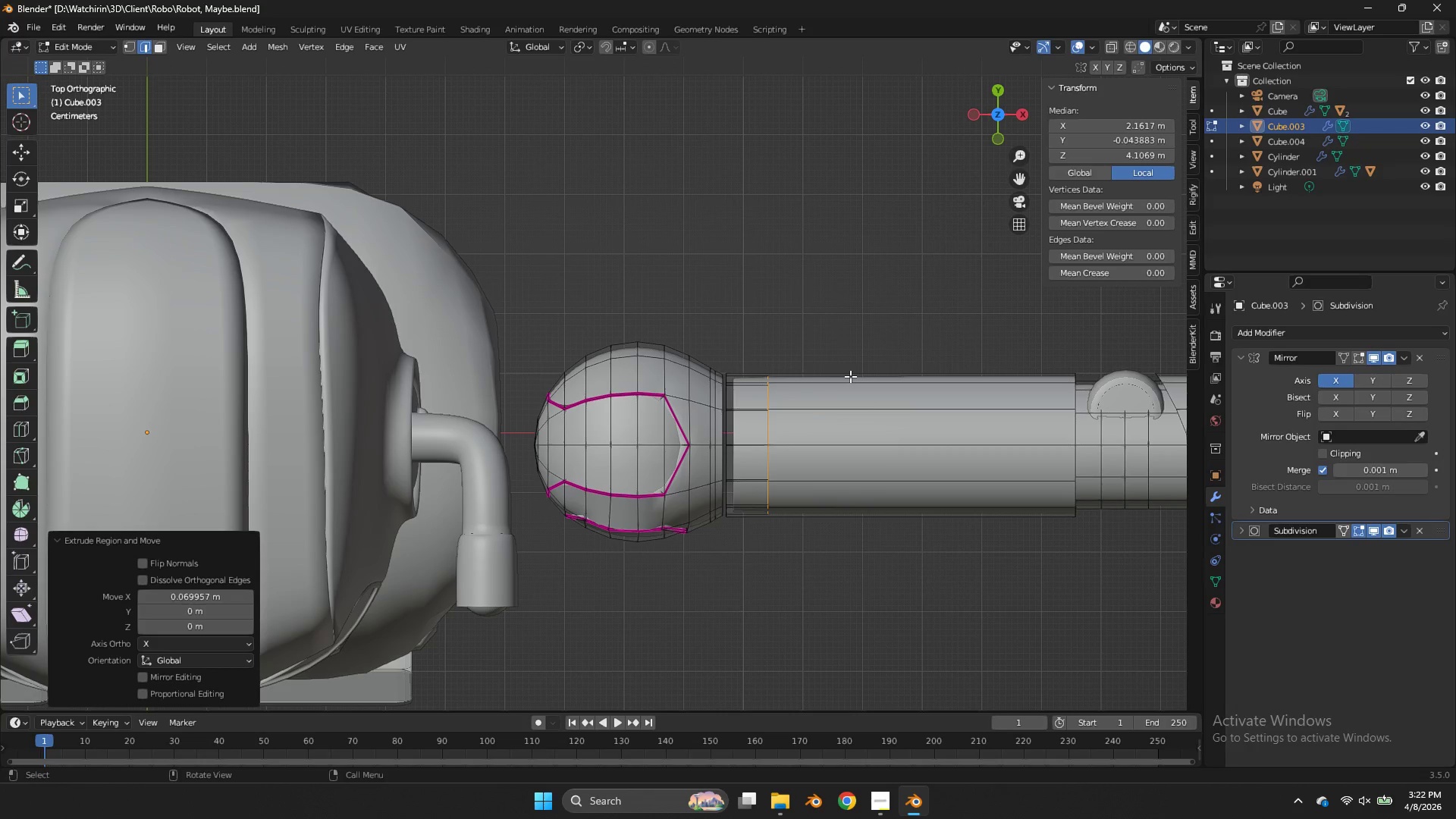 
key(S)
 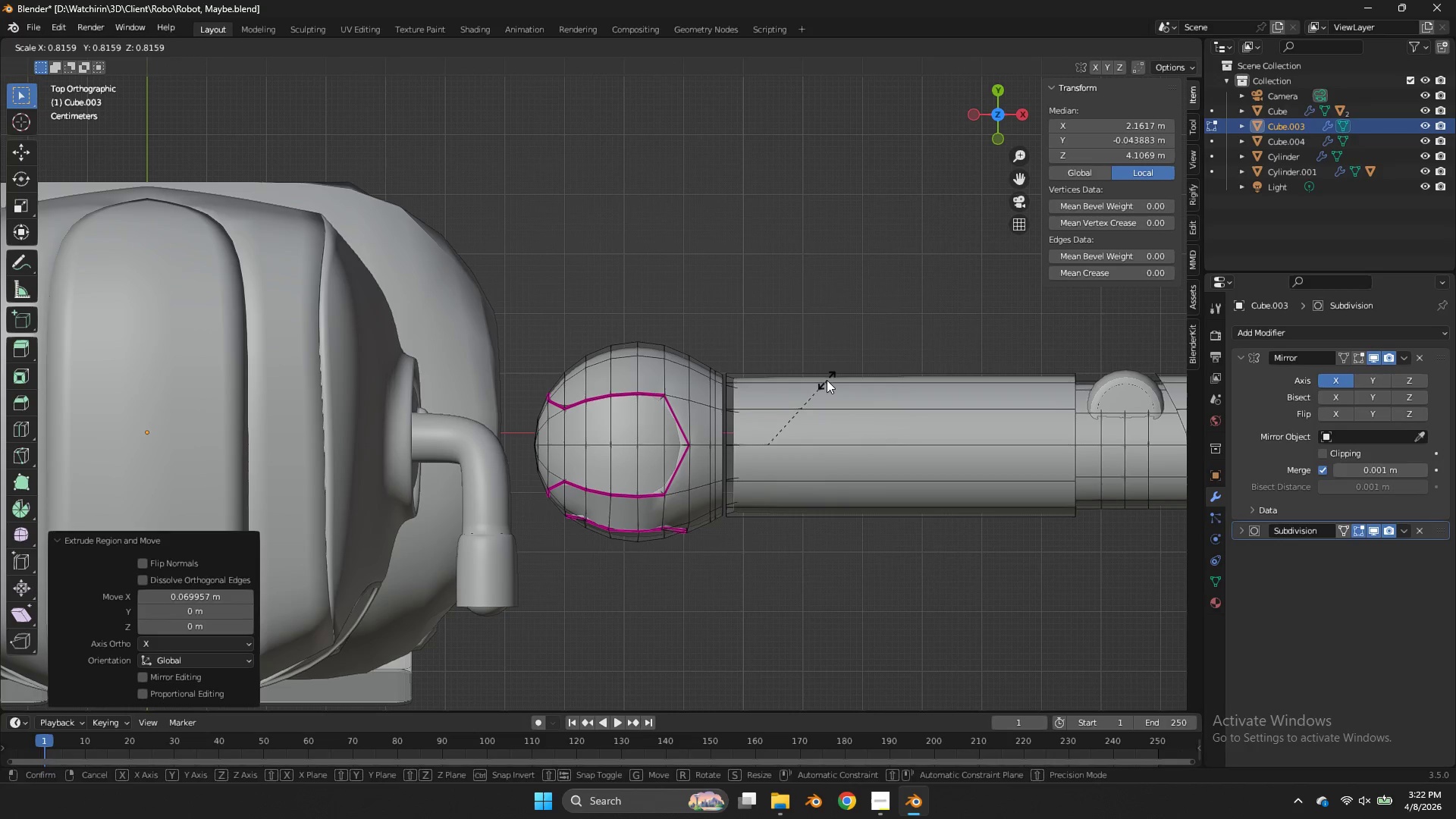 
left_click([827, 380])
 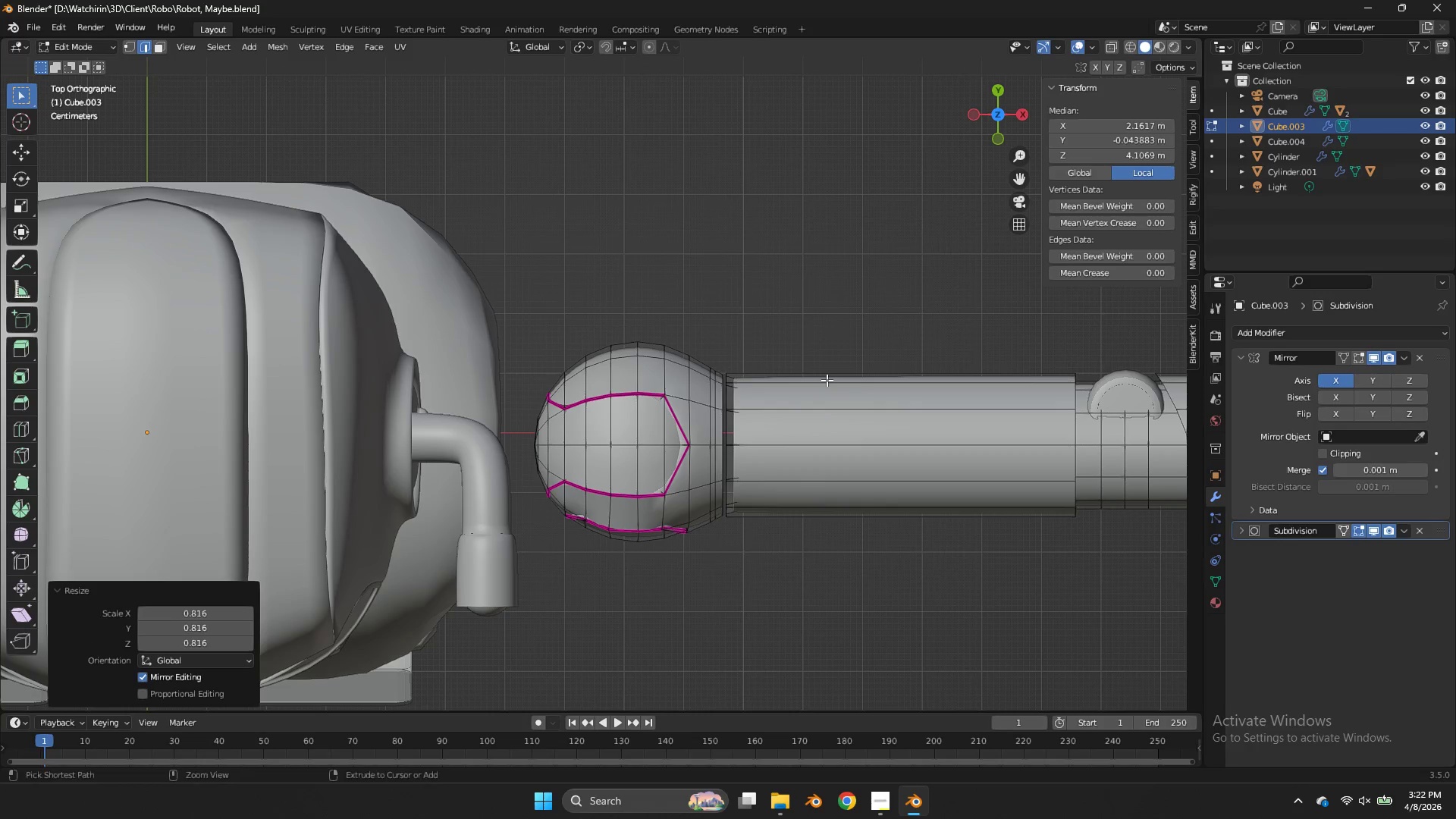 
key(Control+S)
 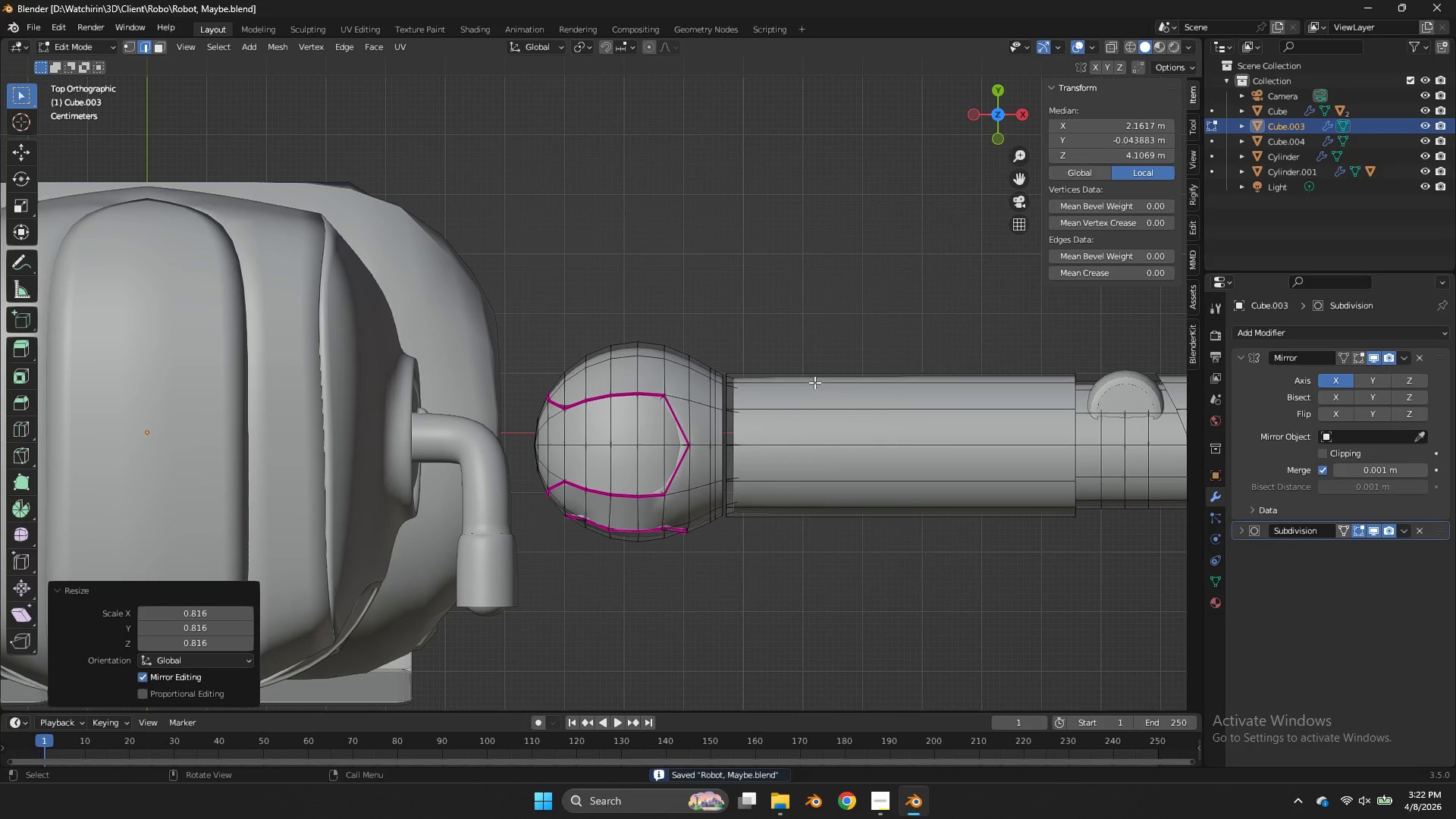 
key(Z)
 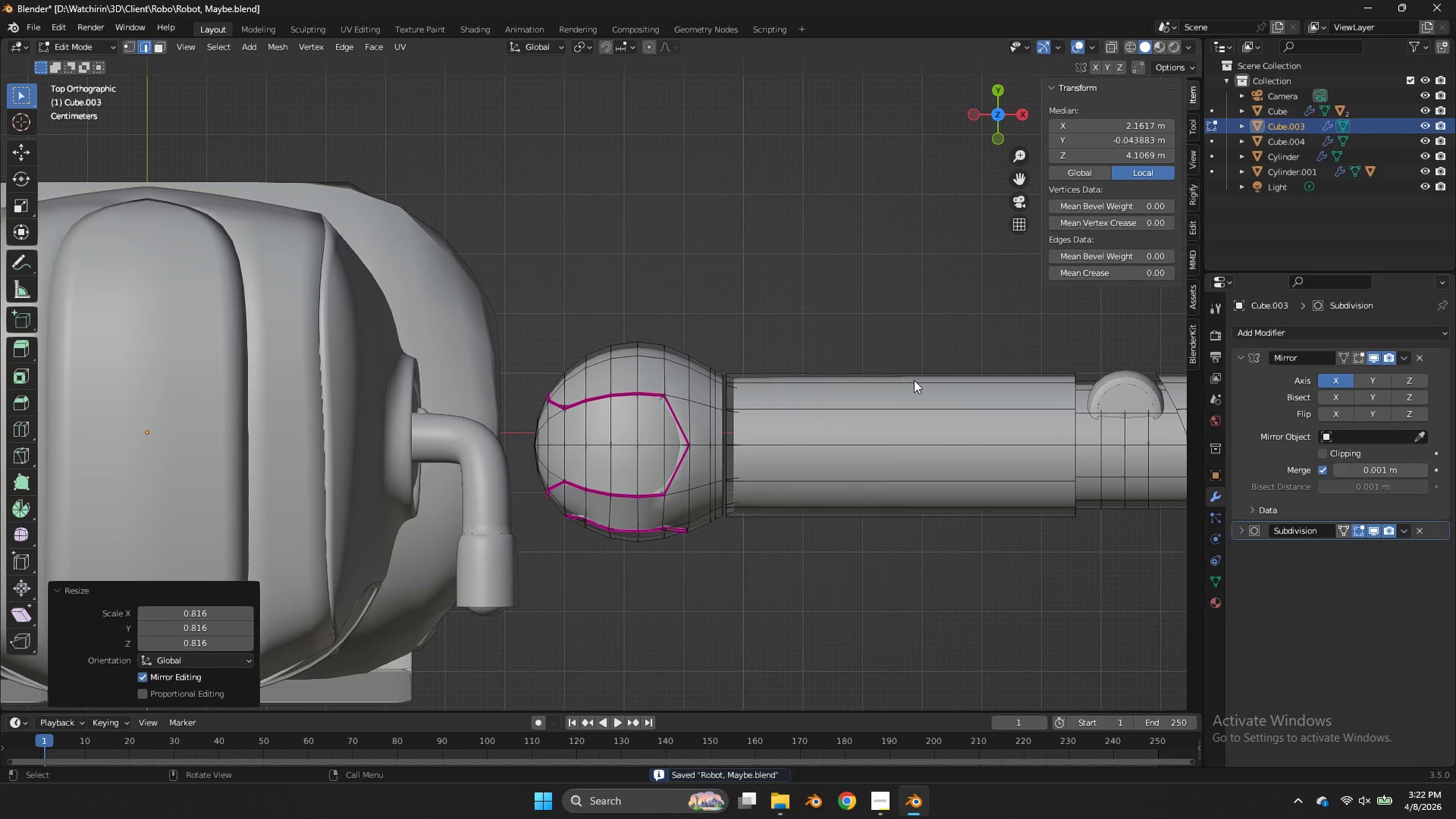 
key(Tab)
 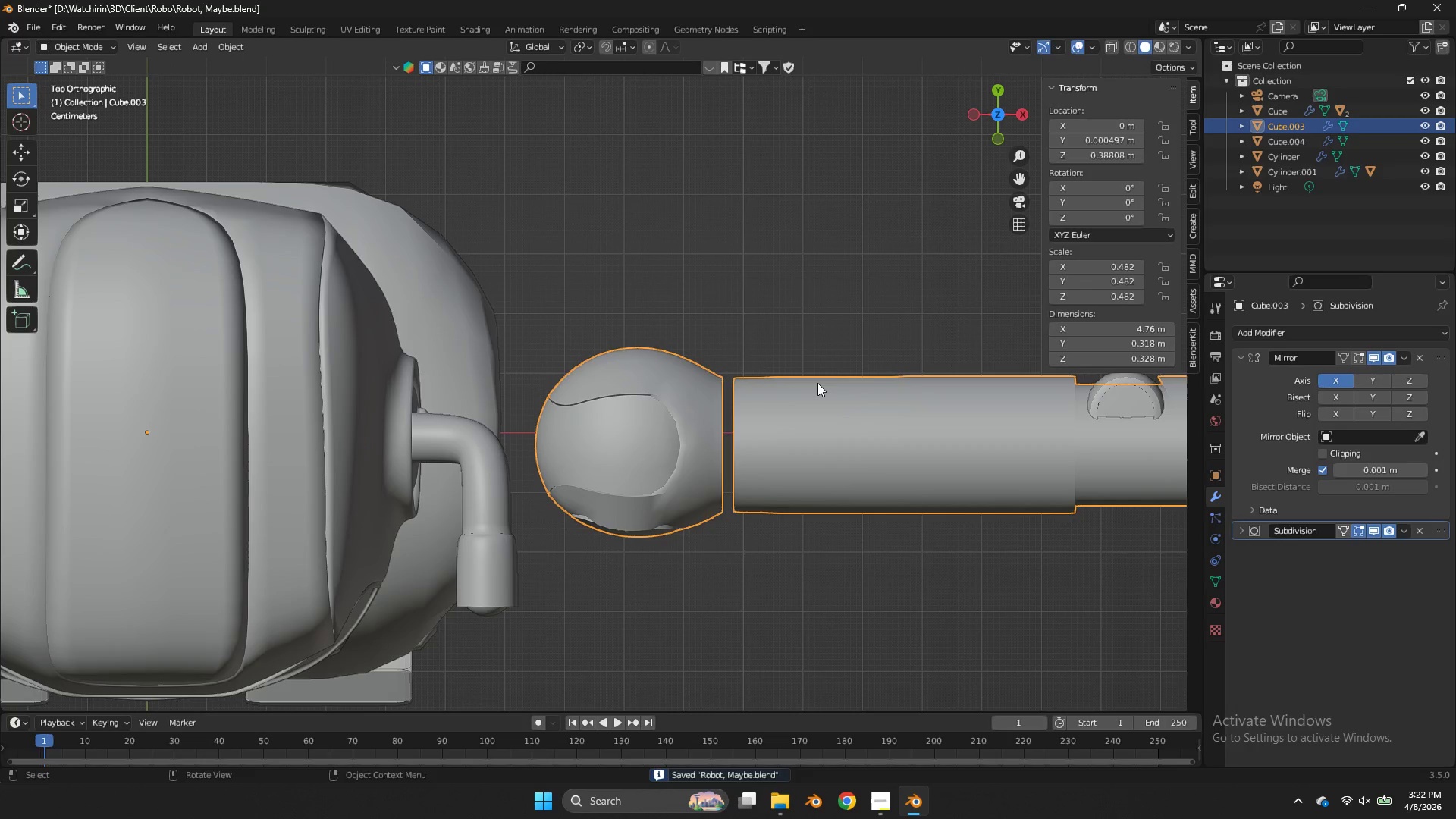 
key(Tab)
 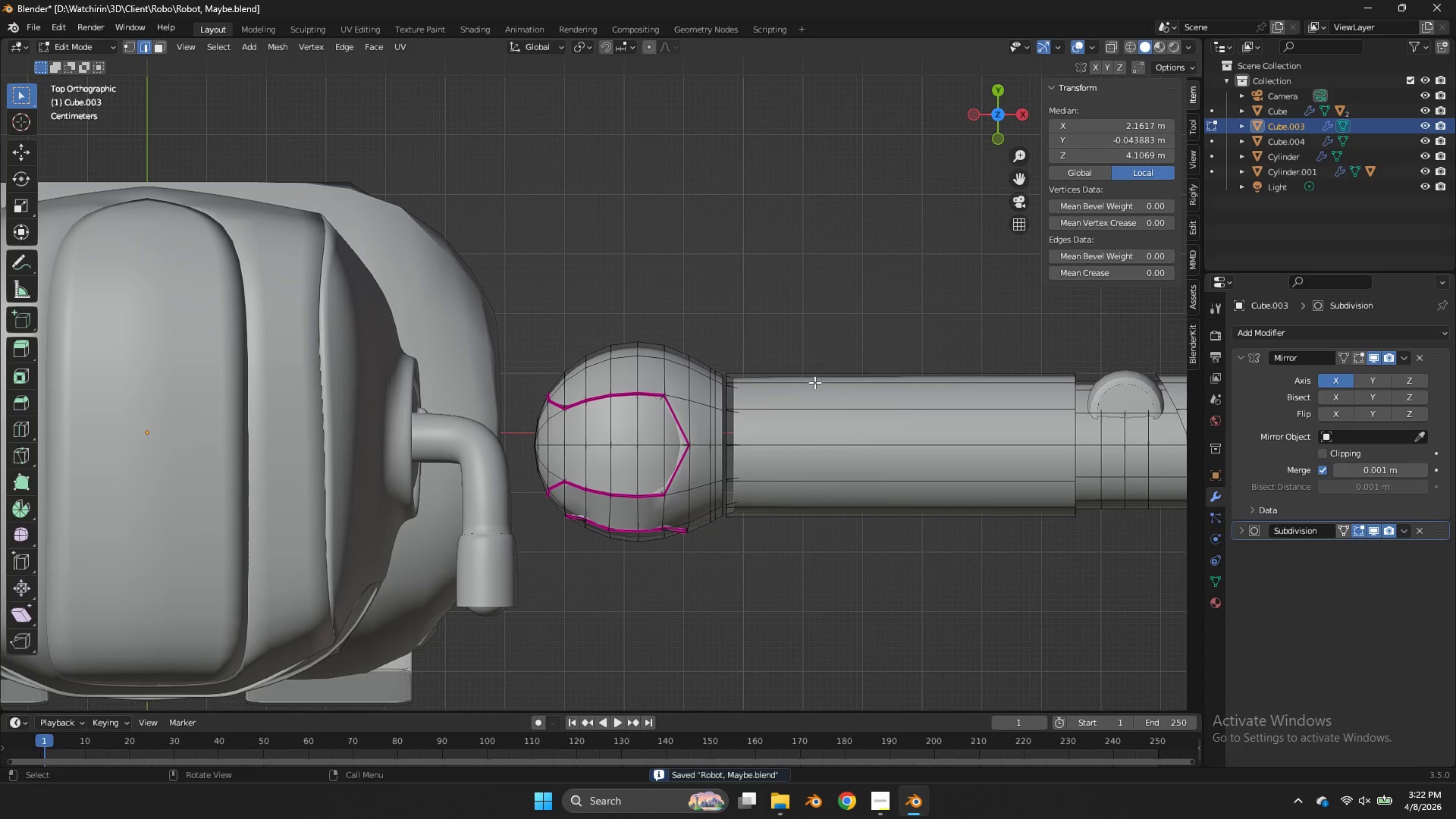 
key(Z)
 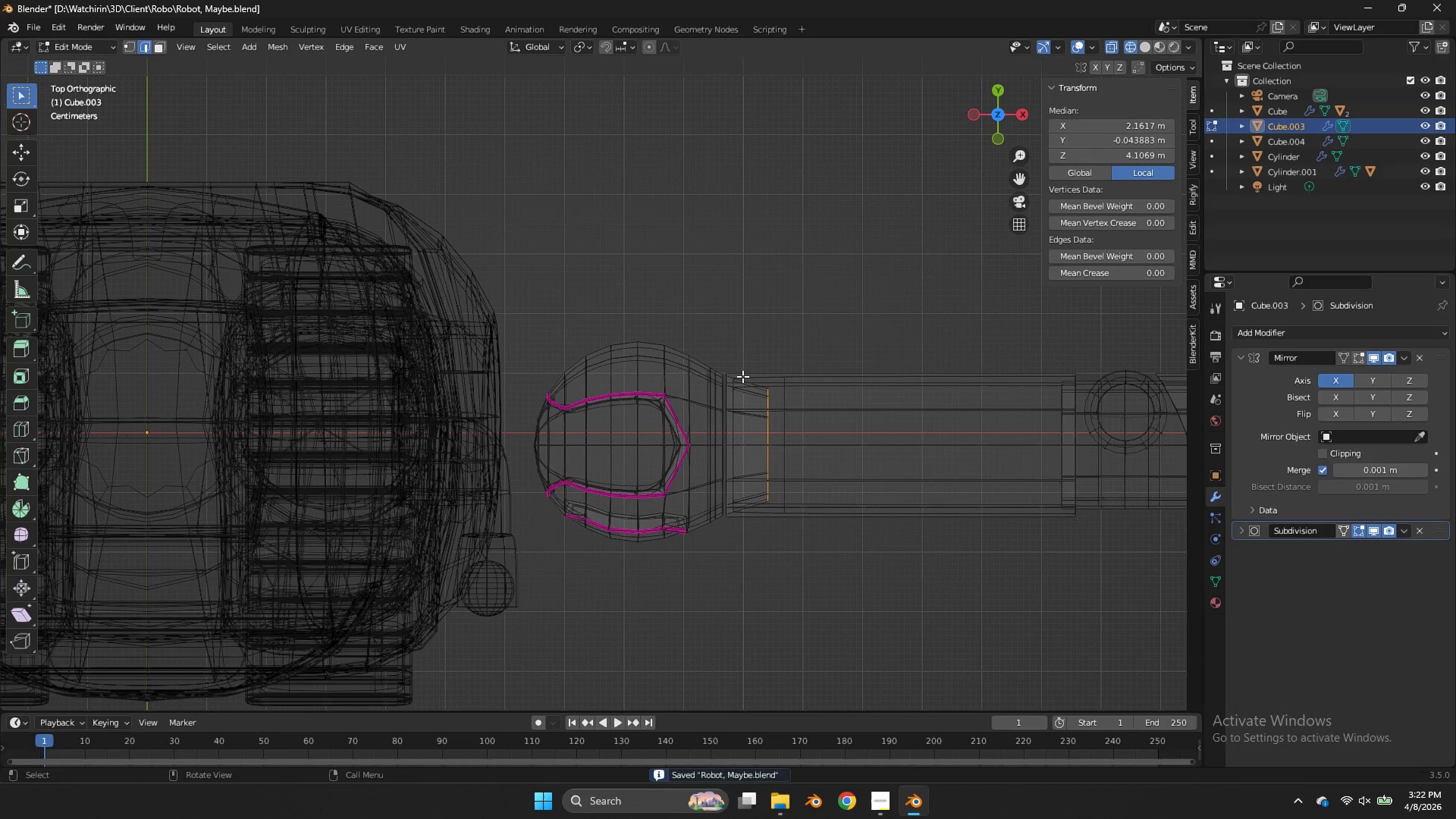 
hold_key(key=AltLeft, duration=2.78)
double_click([732, 393])
 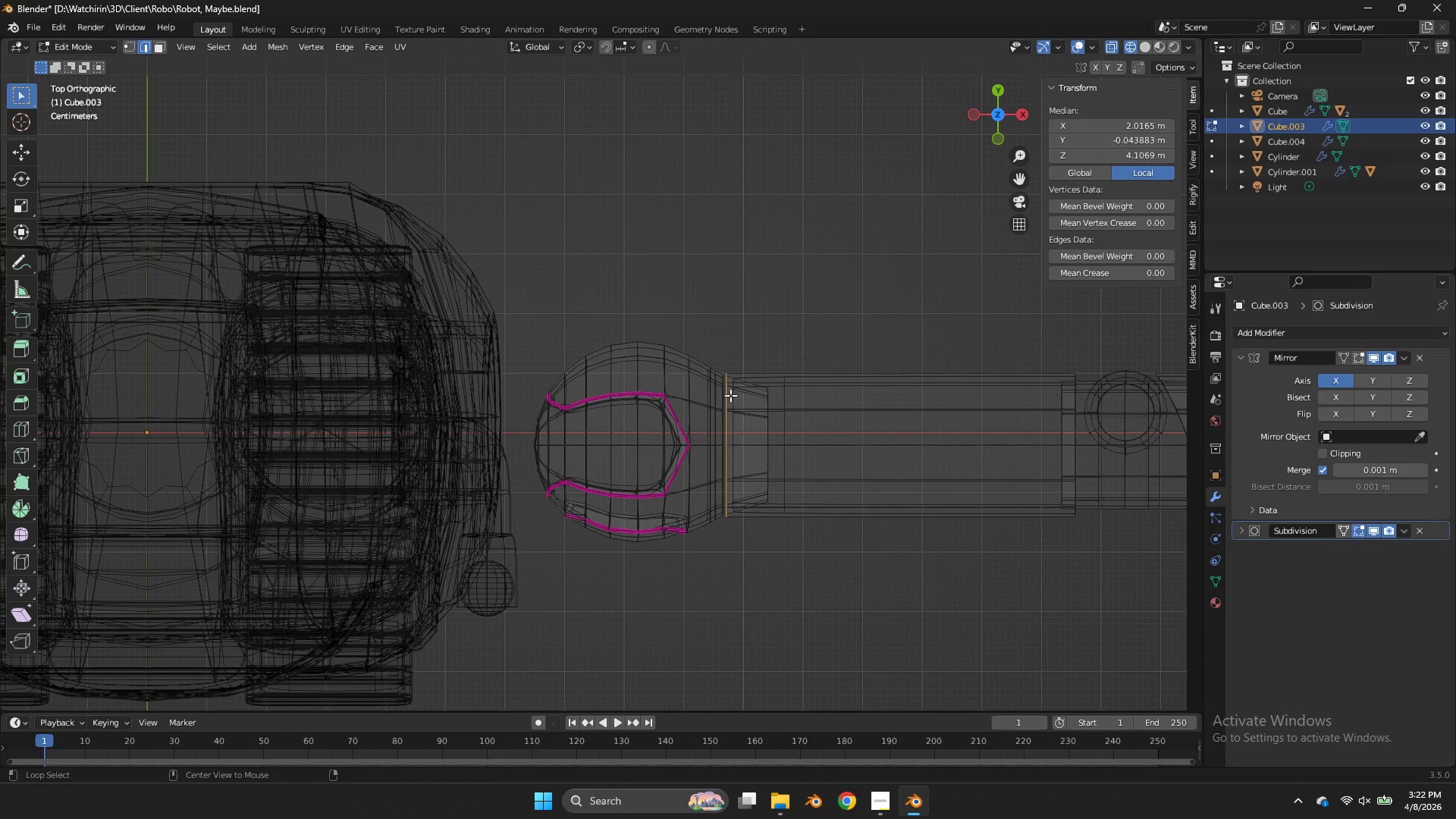 
left_click([730, 395])
 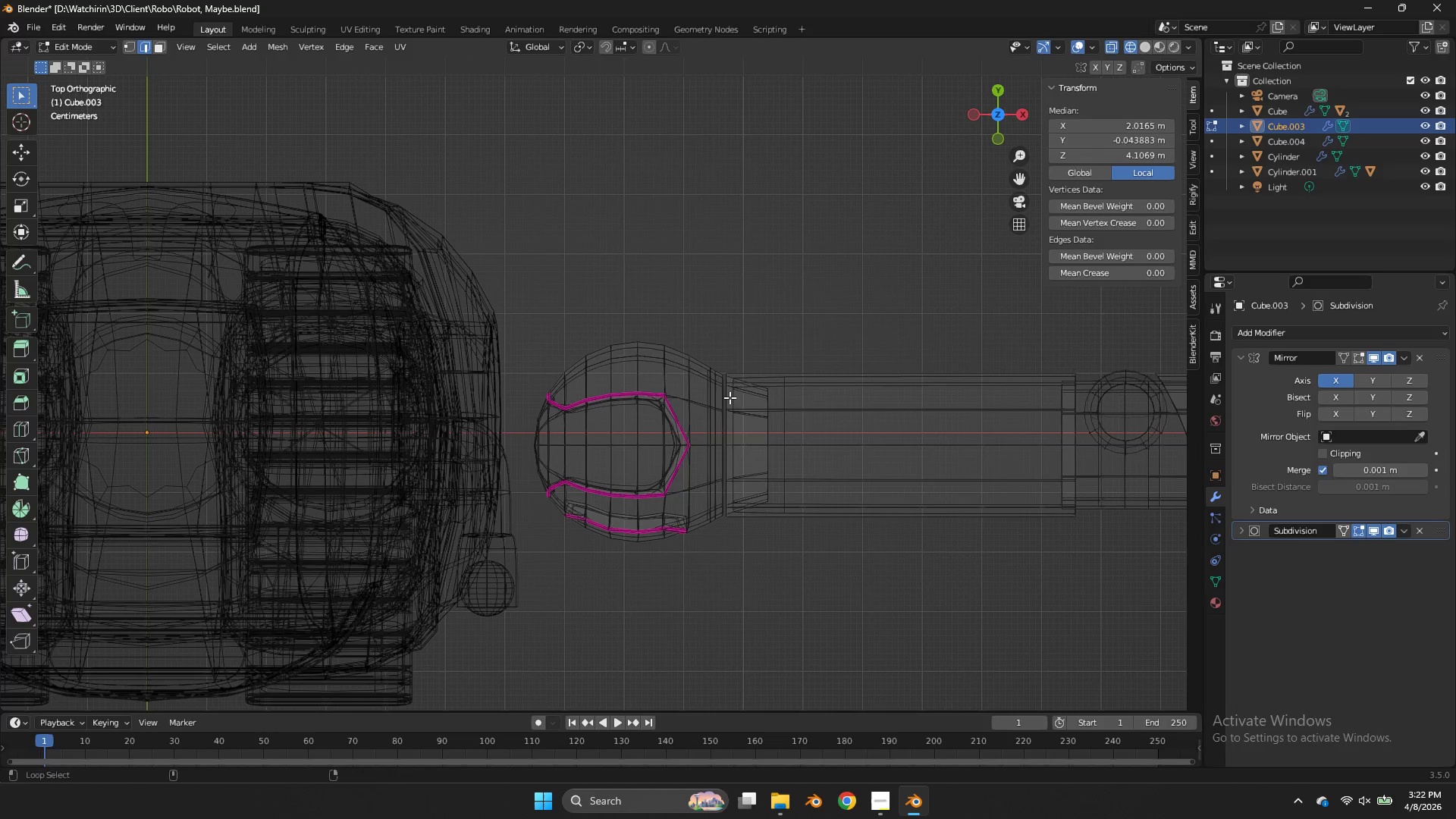 
hold_key(key=ShiftLeft, duration=0.8)
left_click([727, 397])
 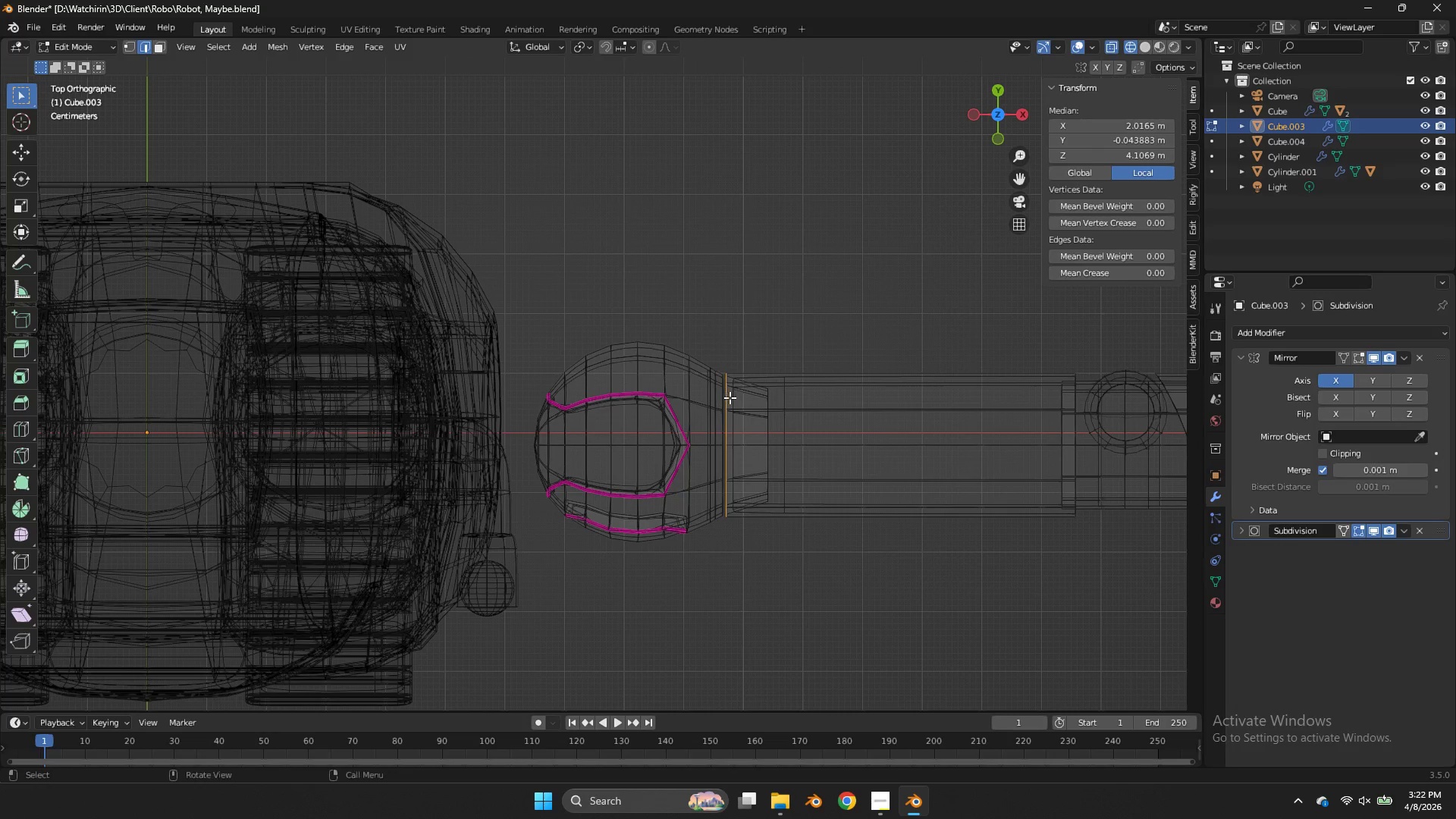 
type(zgx)
 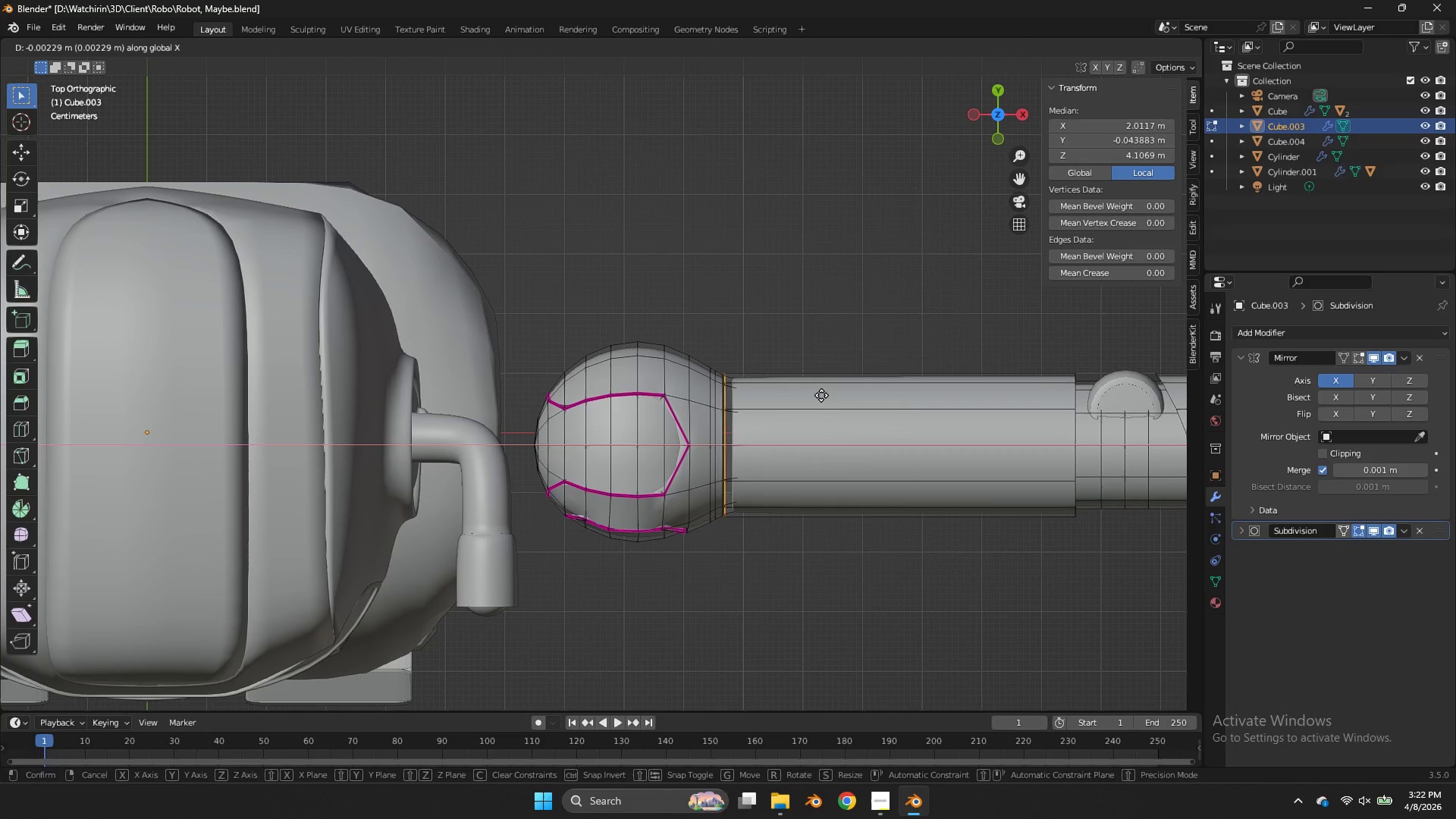 
hold_key(key=ShiftLeft, duration=1.48)
 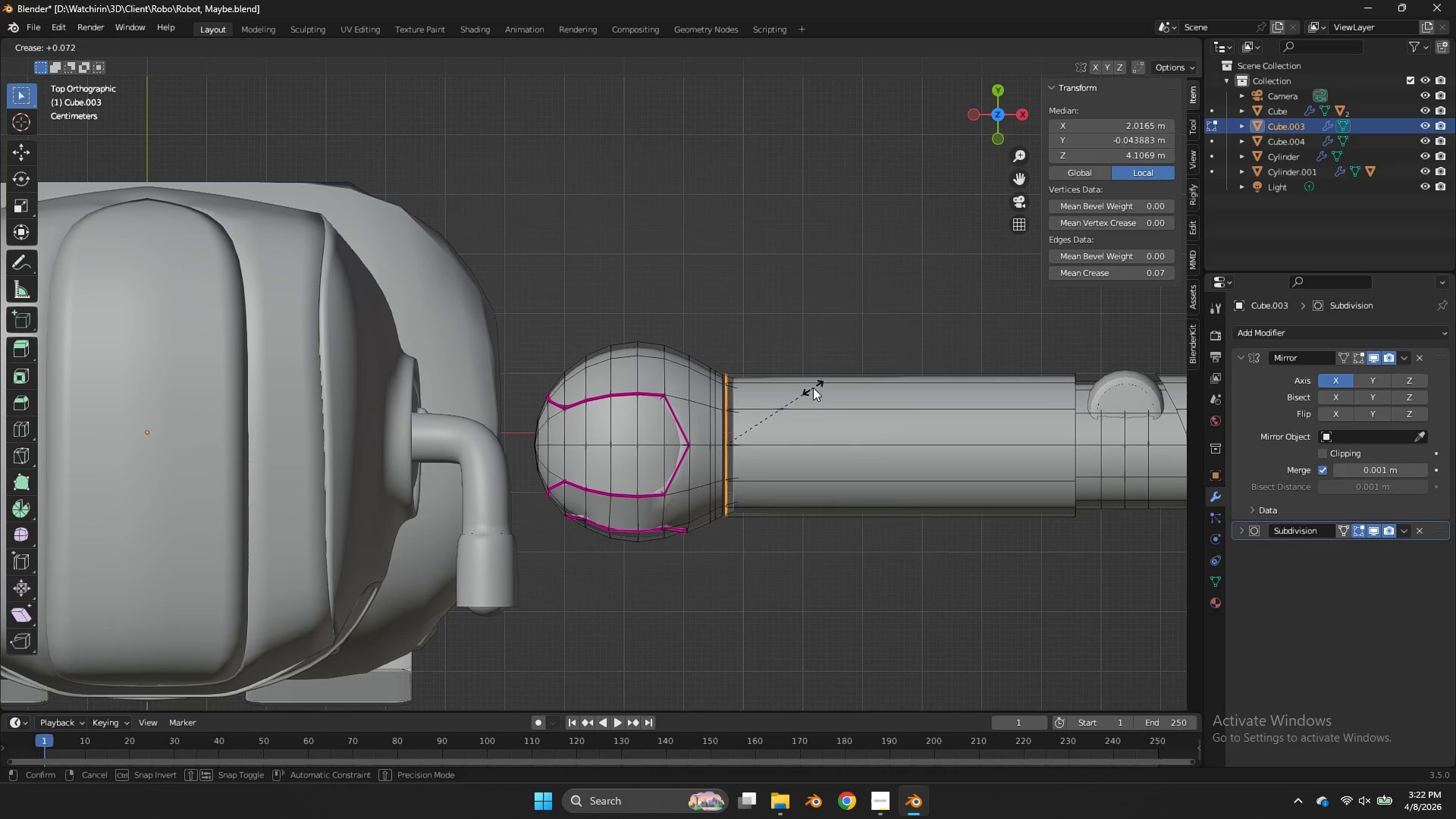 
right_click([806, 390])
 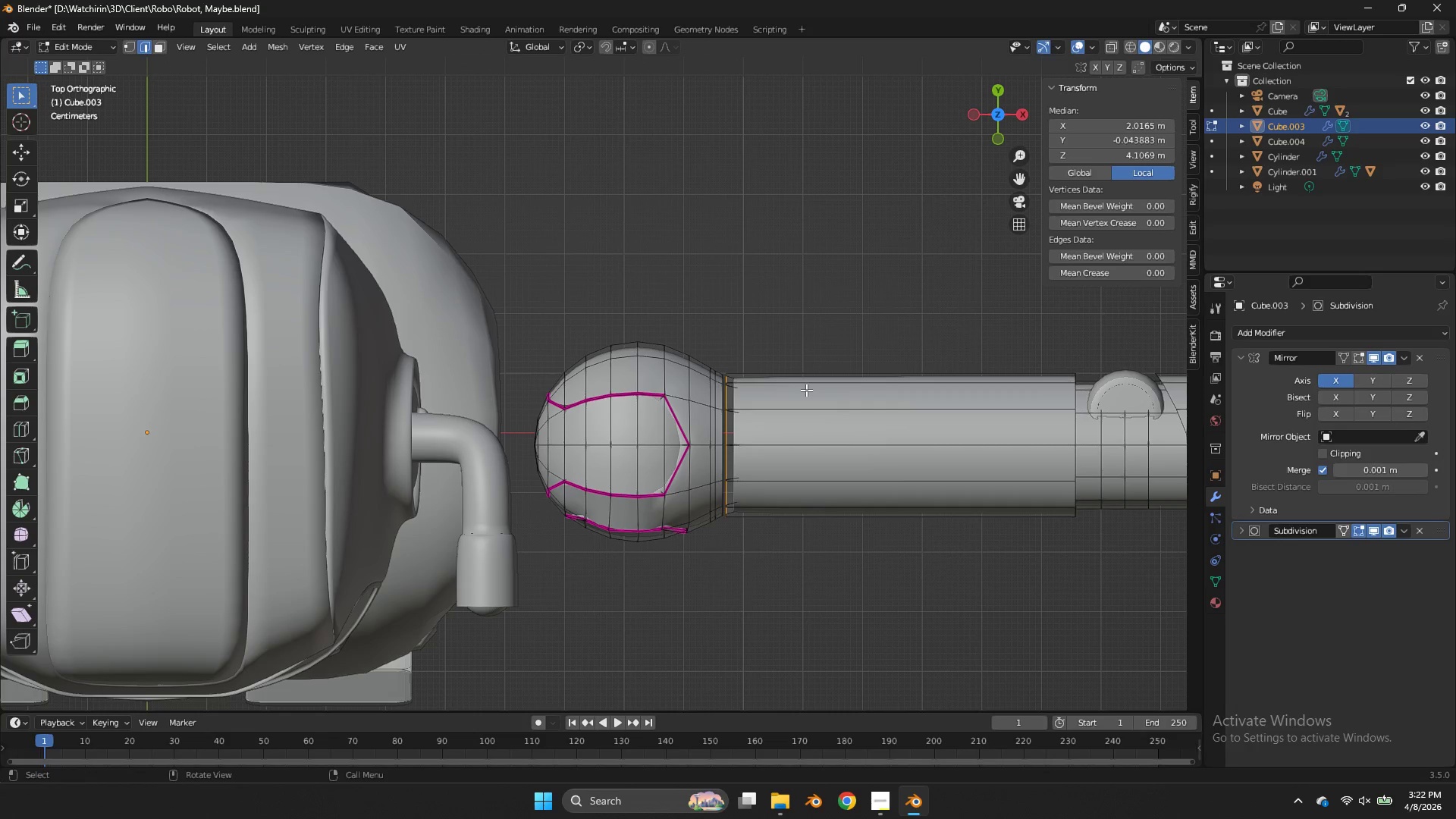 
key(Shift+E)
 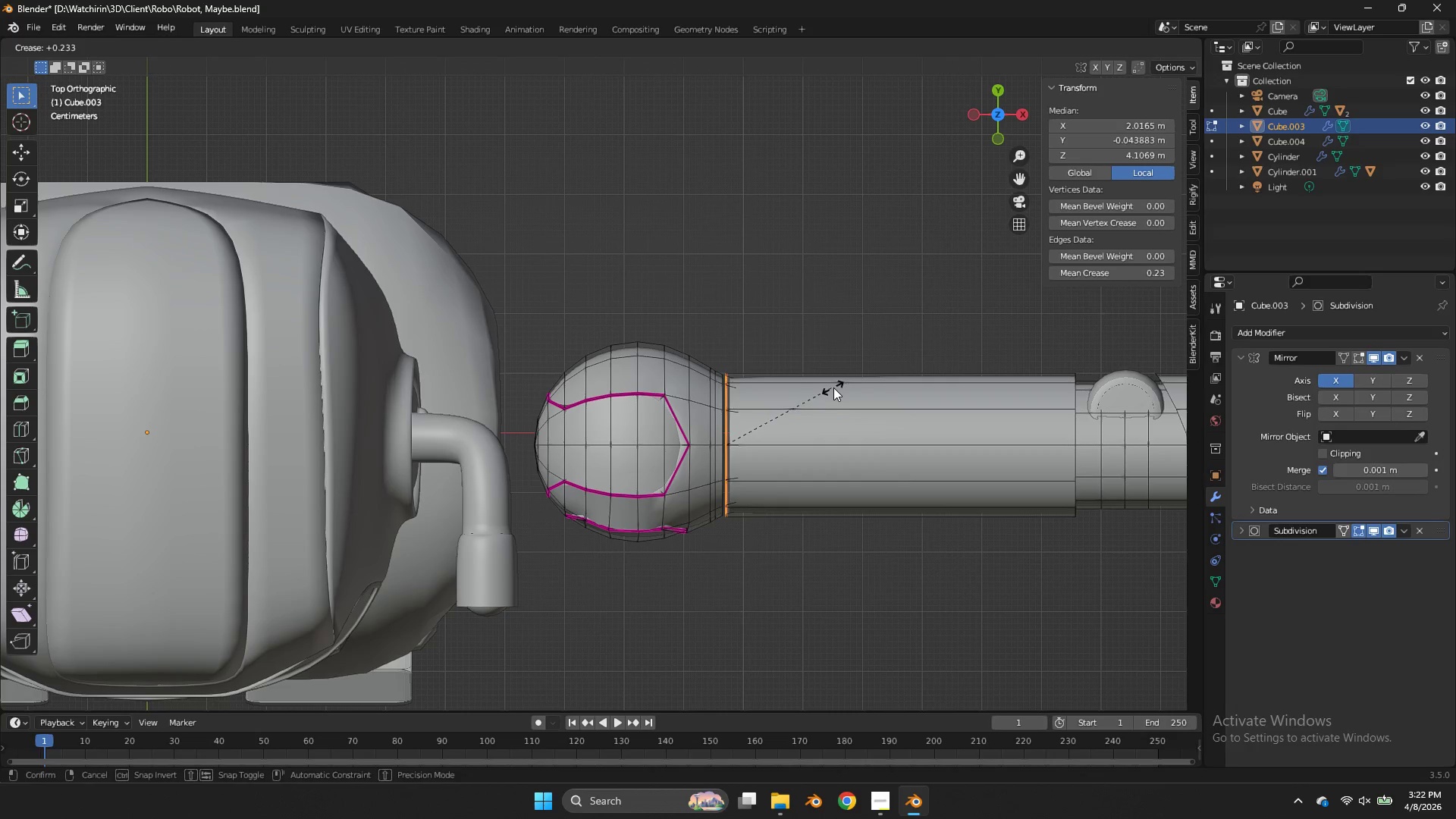 
left_click([838, 388])
 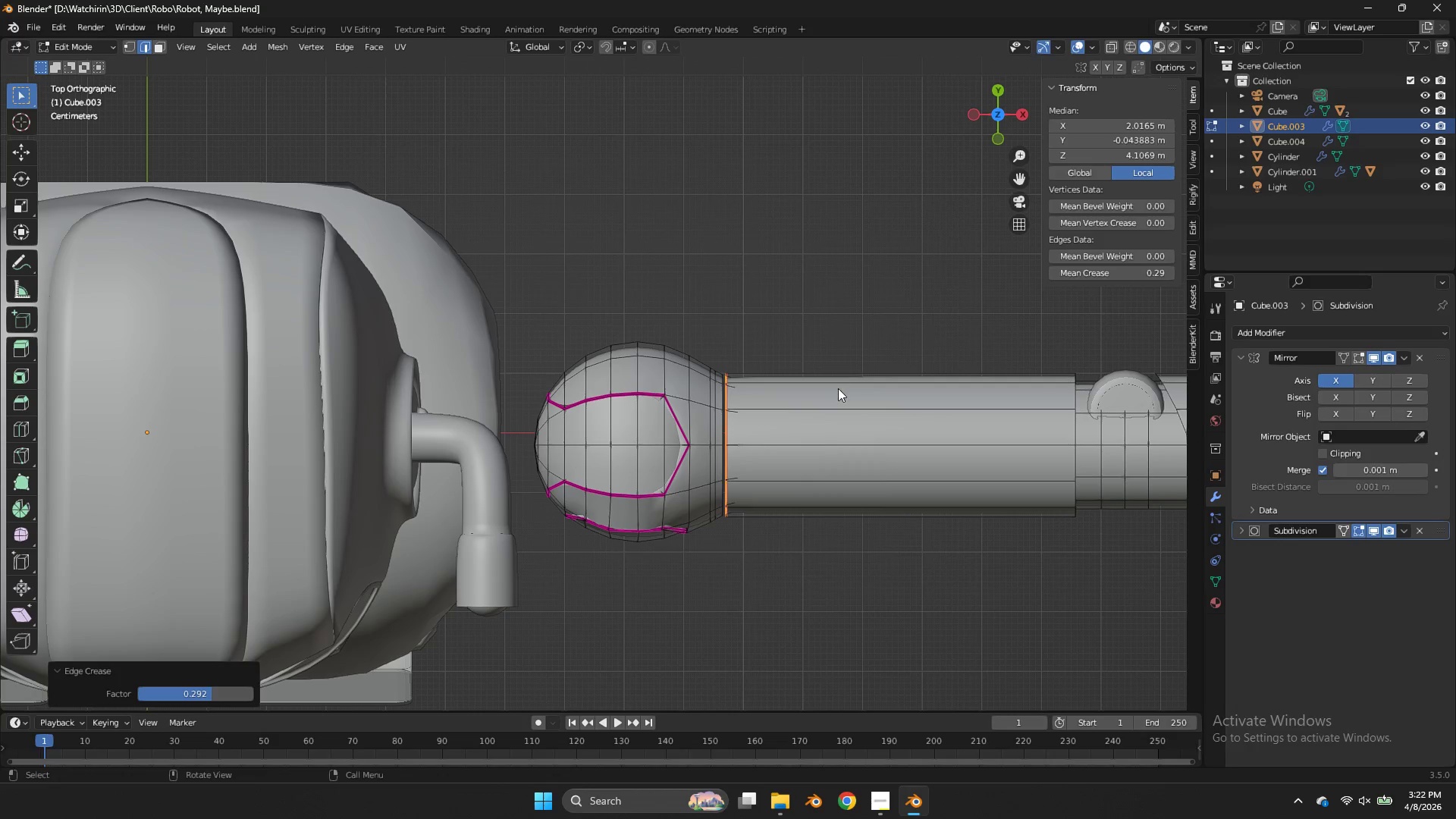 
key(Tab)
 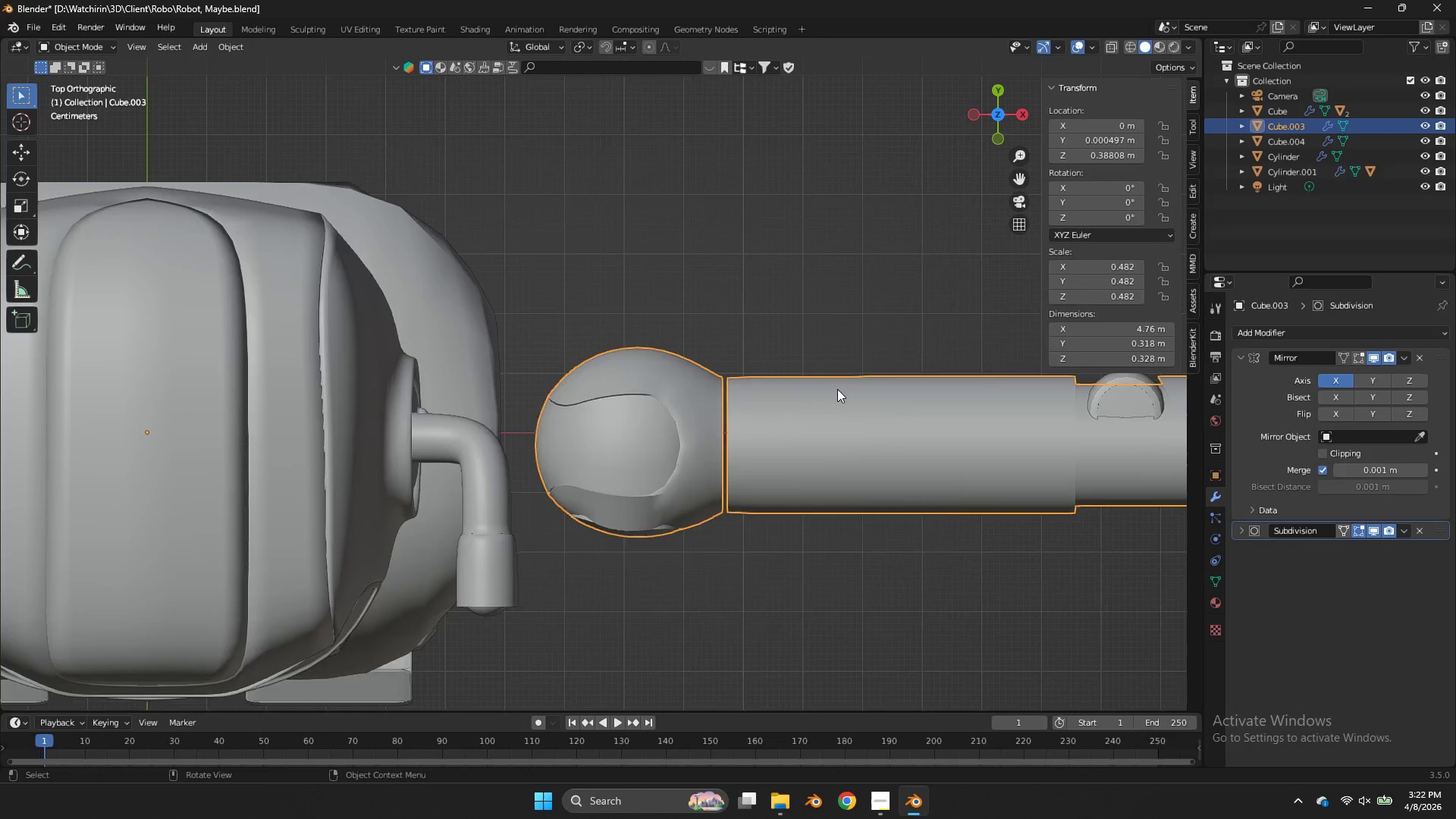 
key(Control+ControlLeft)
 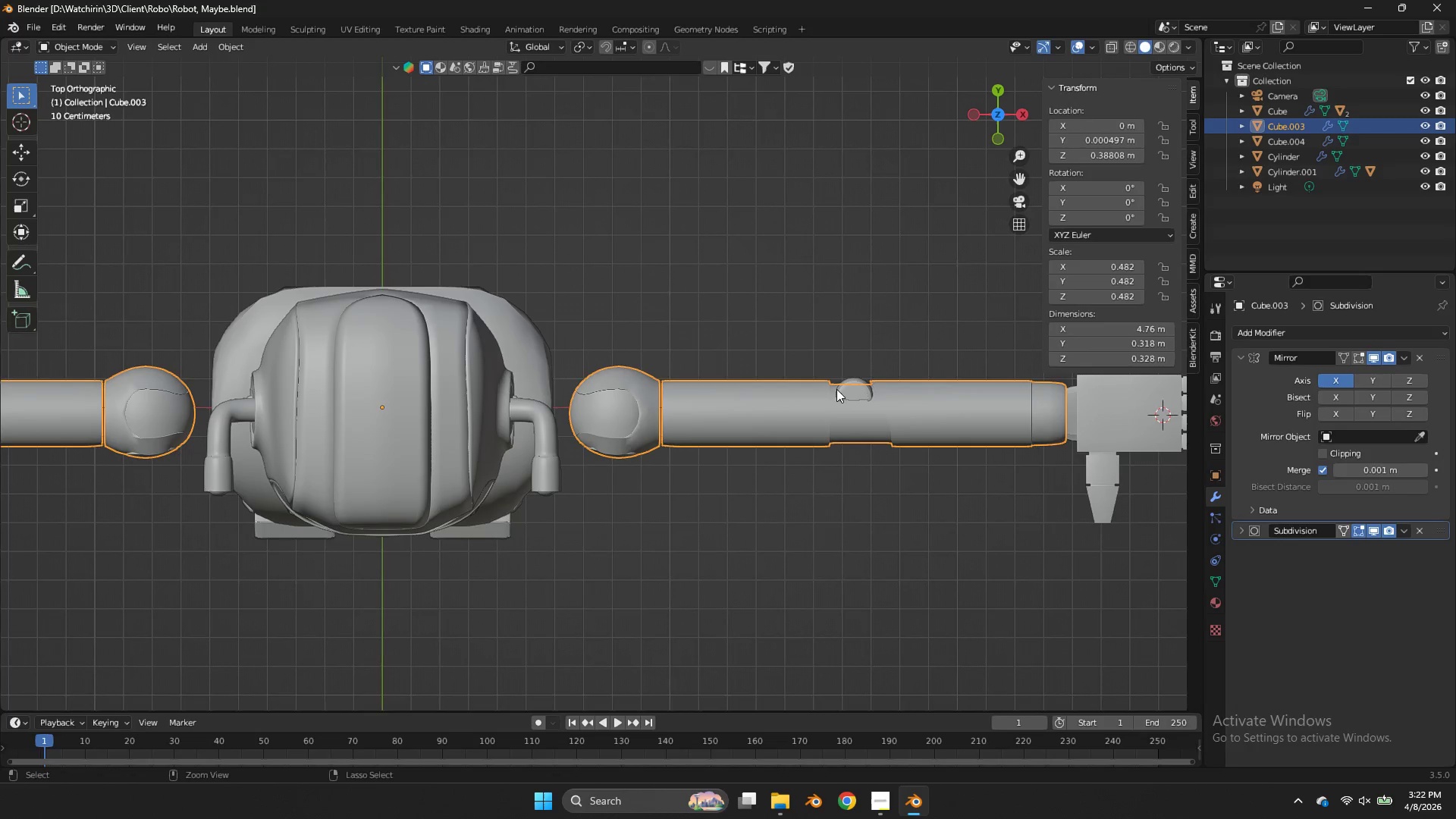 
key(Control+S)
 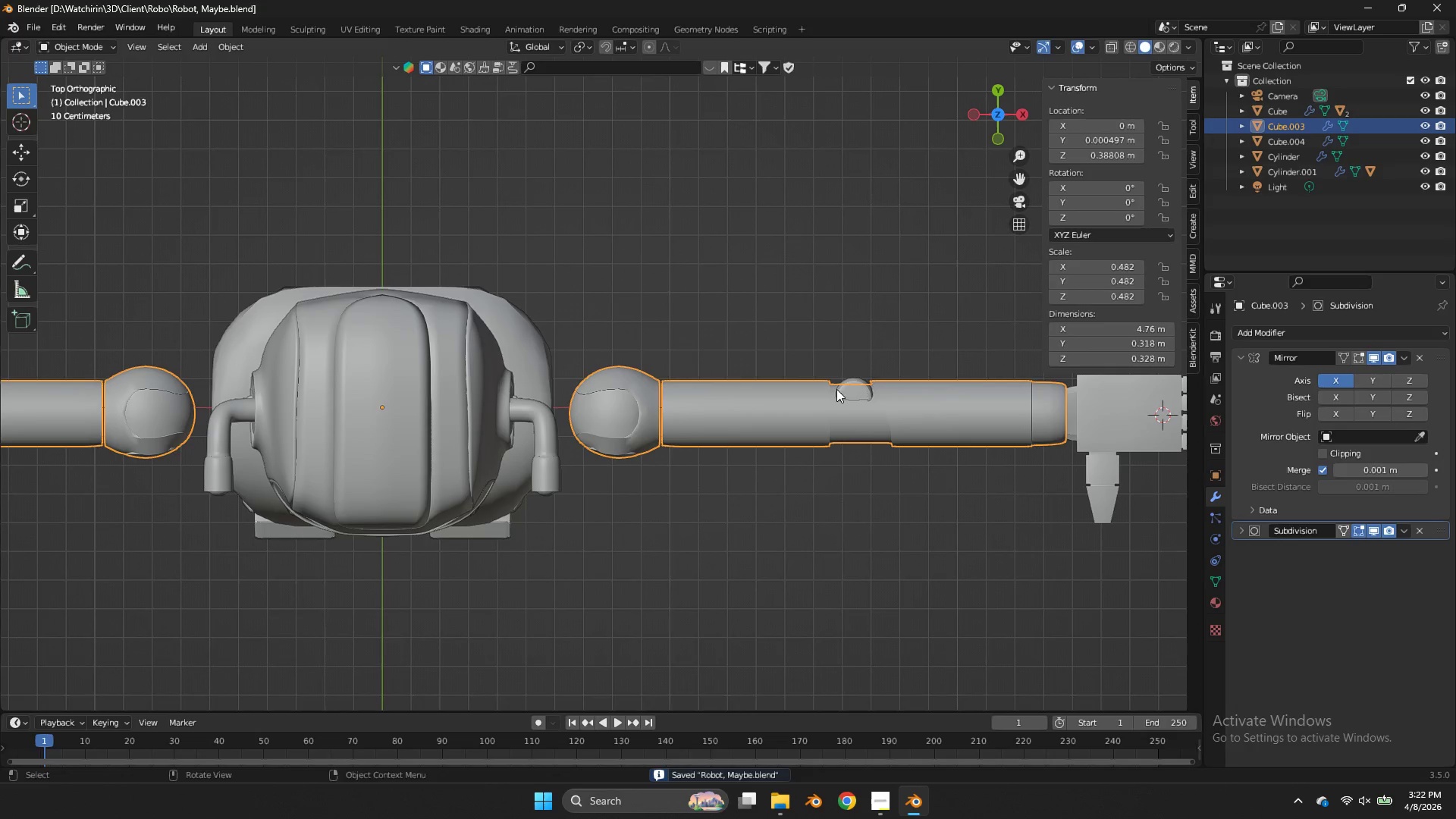 
scroll: coordinate [836, 389], scroll_direction: down, amount: 4.0
 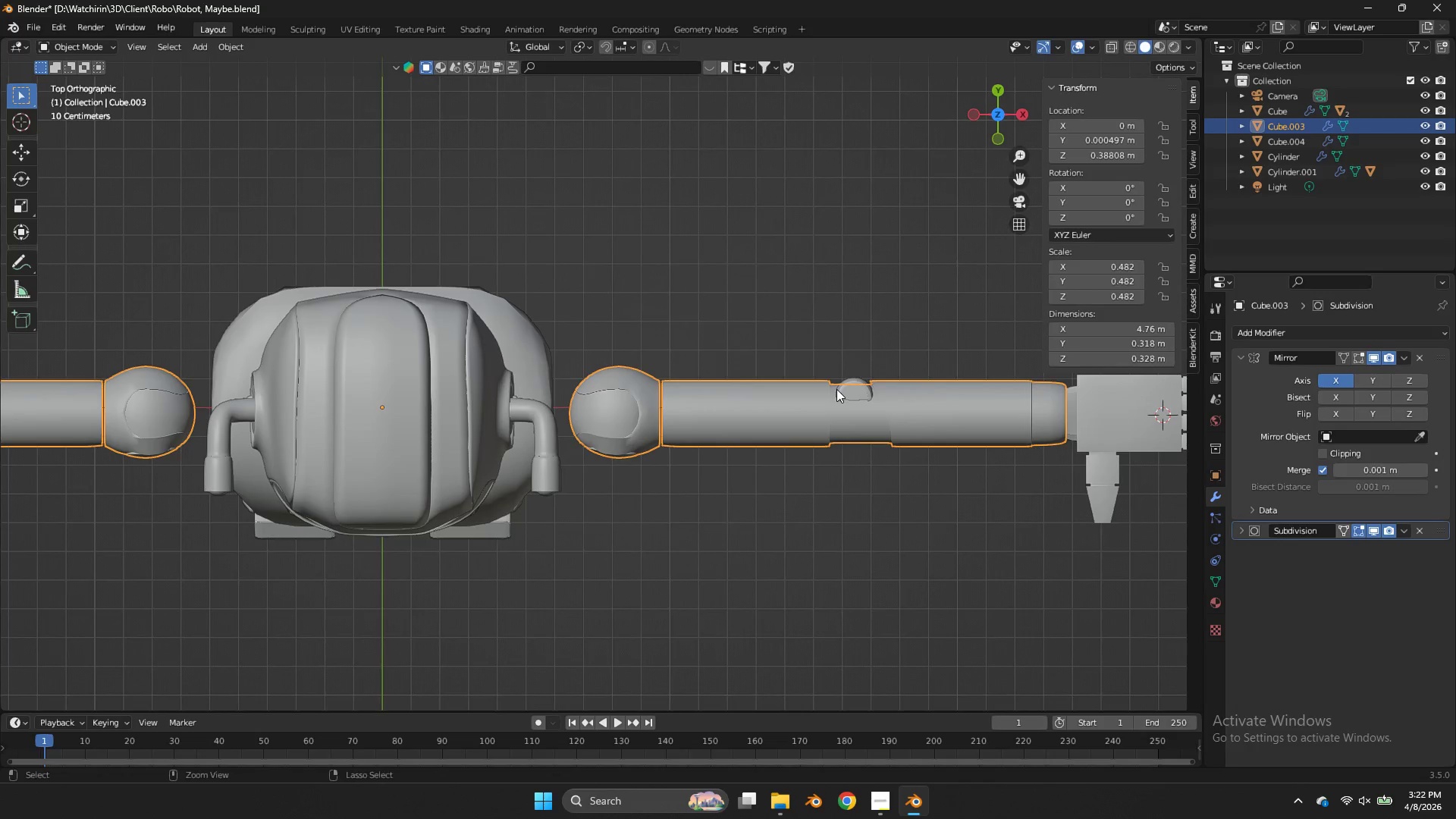 
left_click([858, 384])
 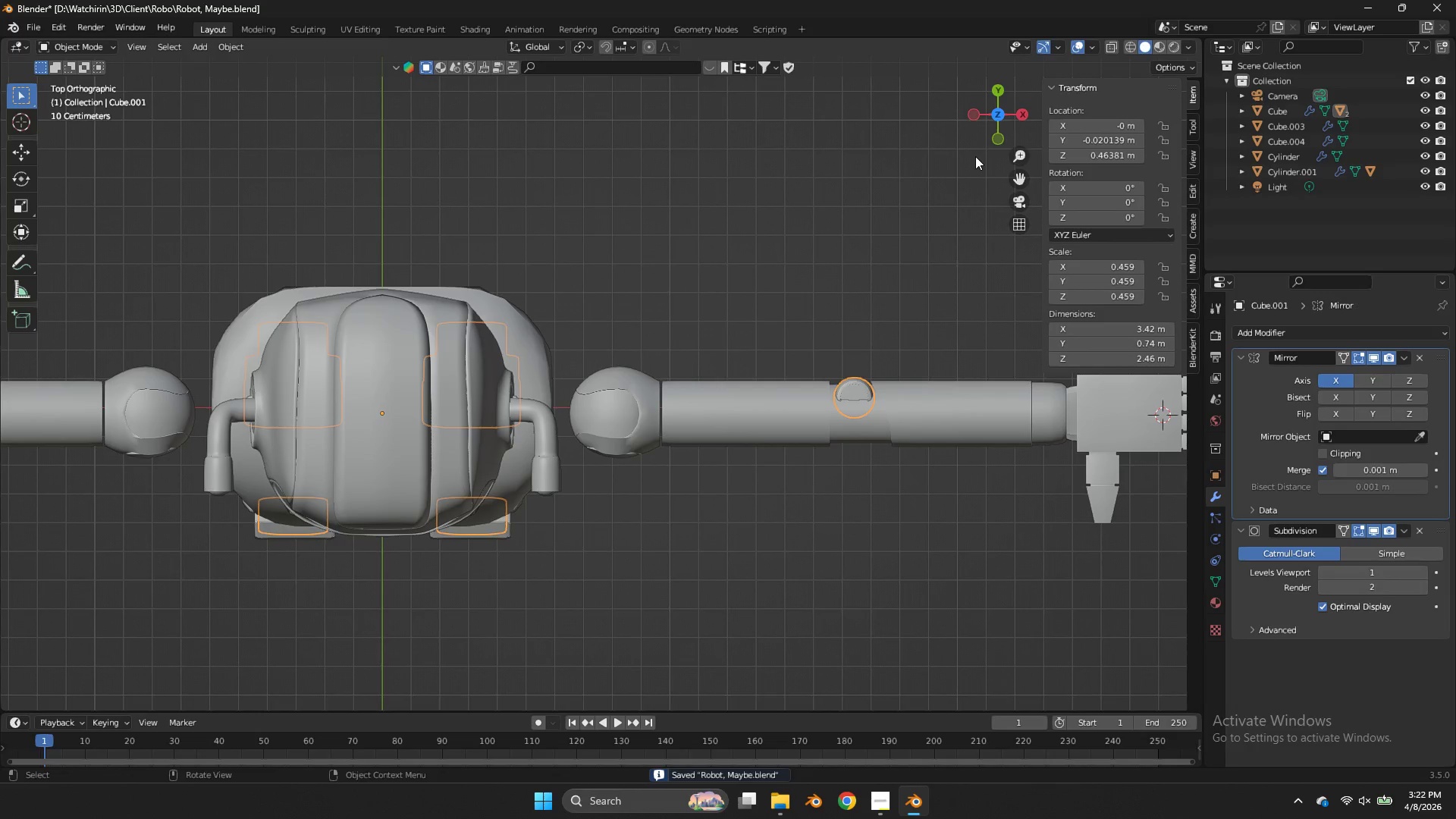 
left_click_drag(start_coordinate=[1003, 124], to_coordinate=[915, 679])
 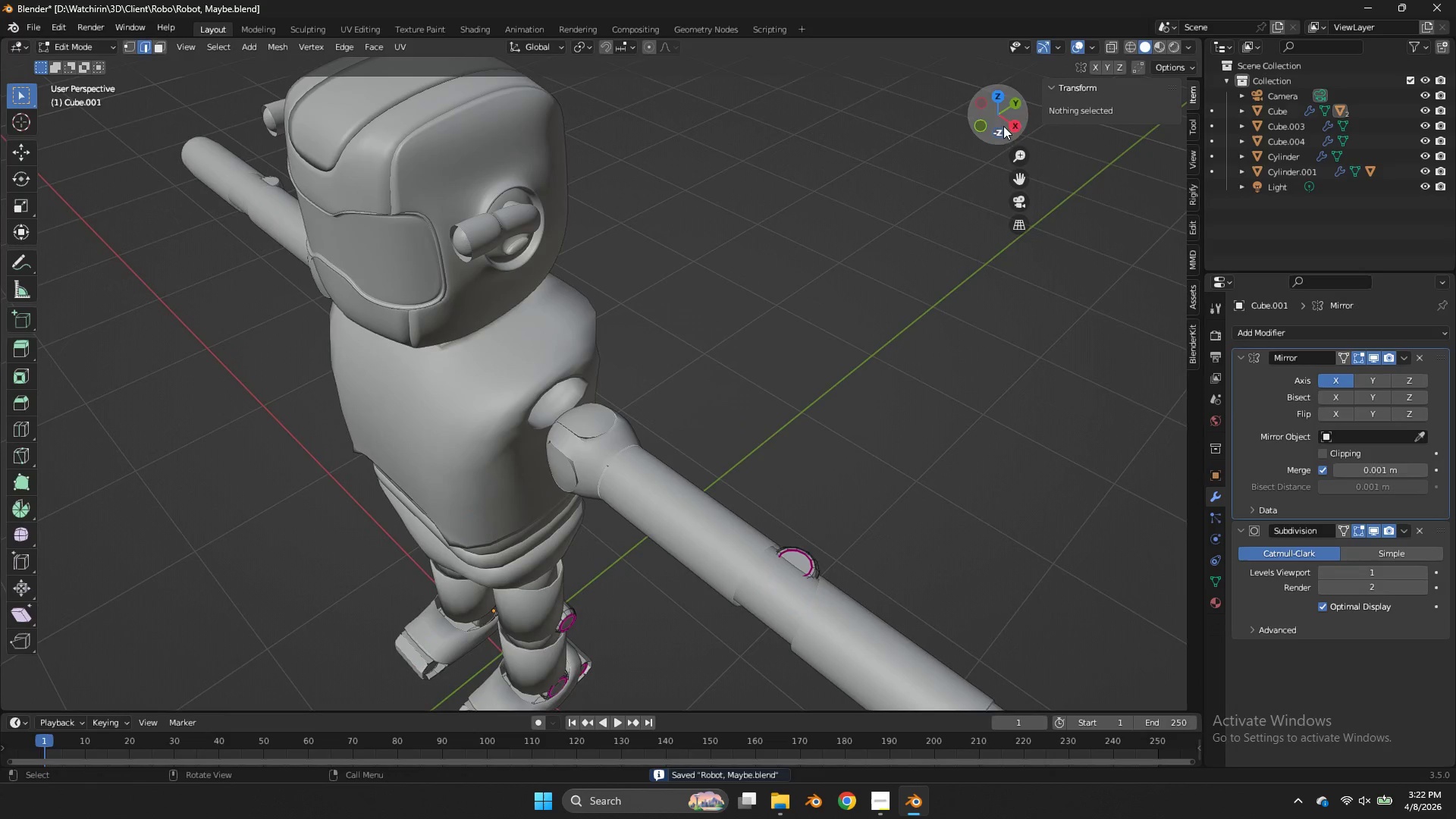 
key(Tab)
type(zzs)
 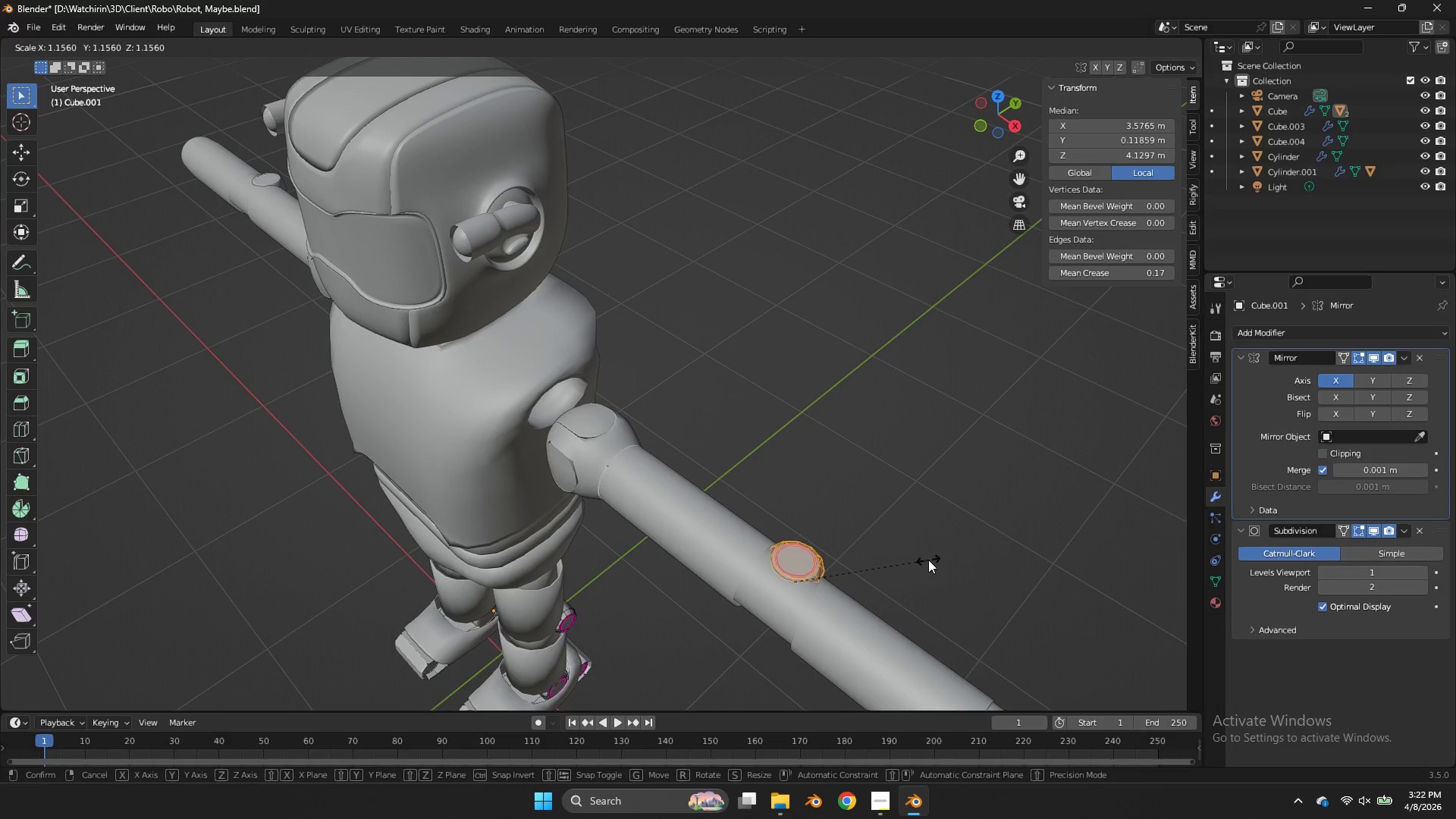 
left_click_drag(start_coordinate=[906, 497], to_coordinate=[728, 653])
 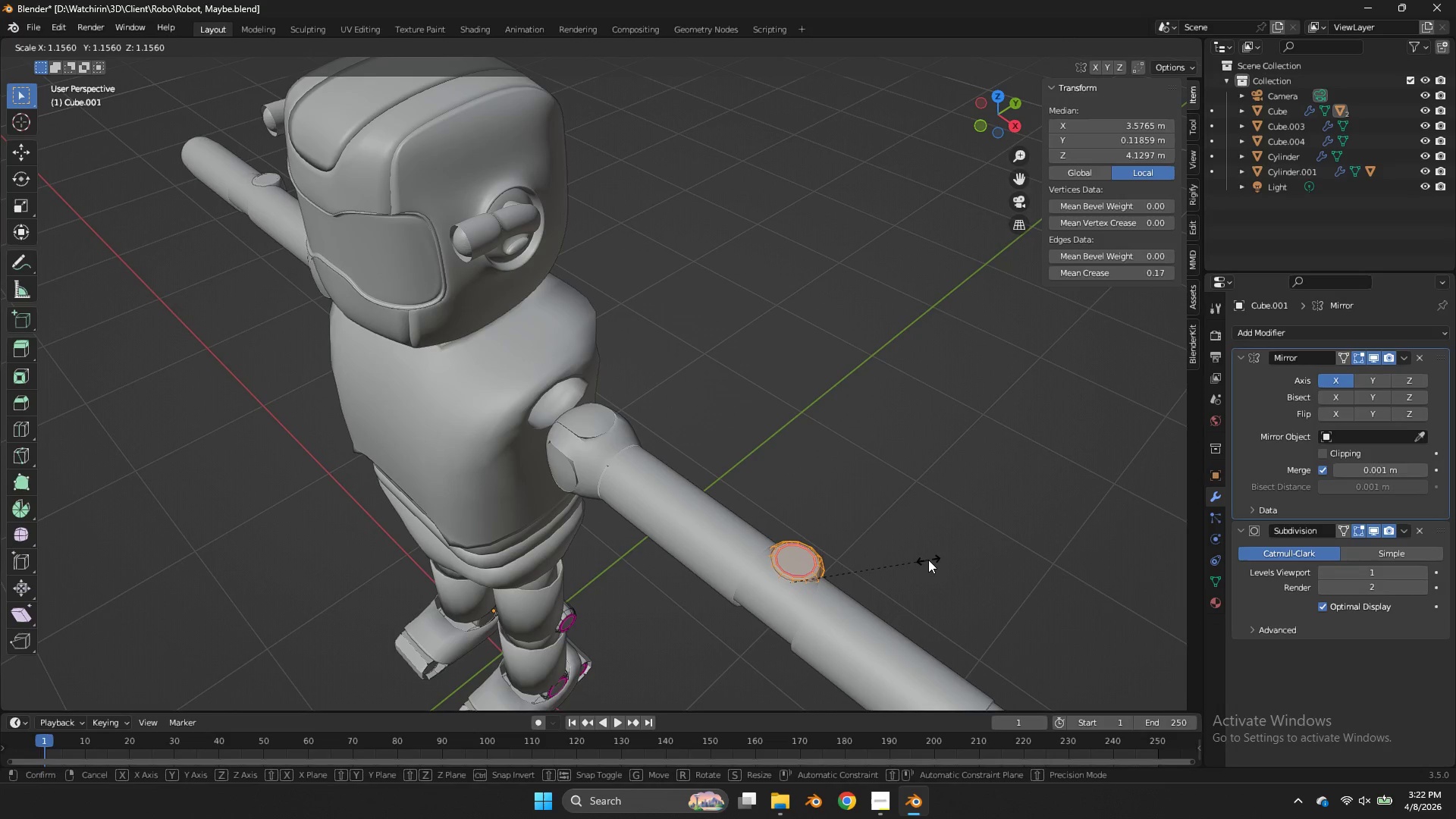 
left_click([928, 560])
 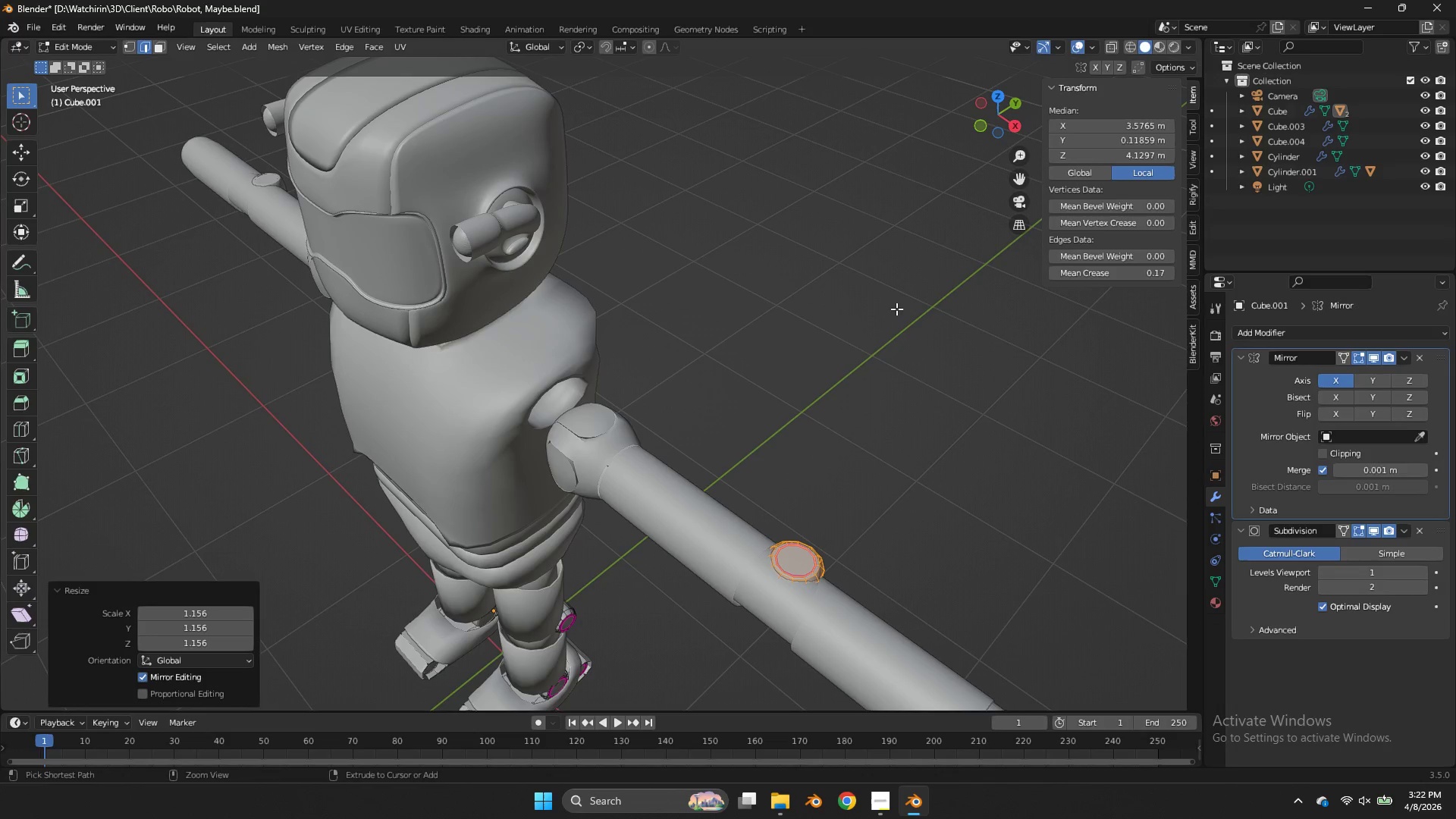 
key(Control+ControlLeft)
 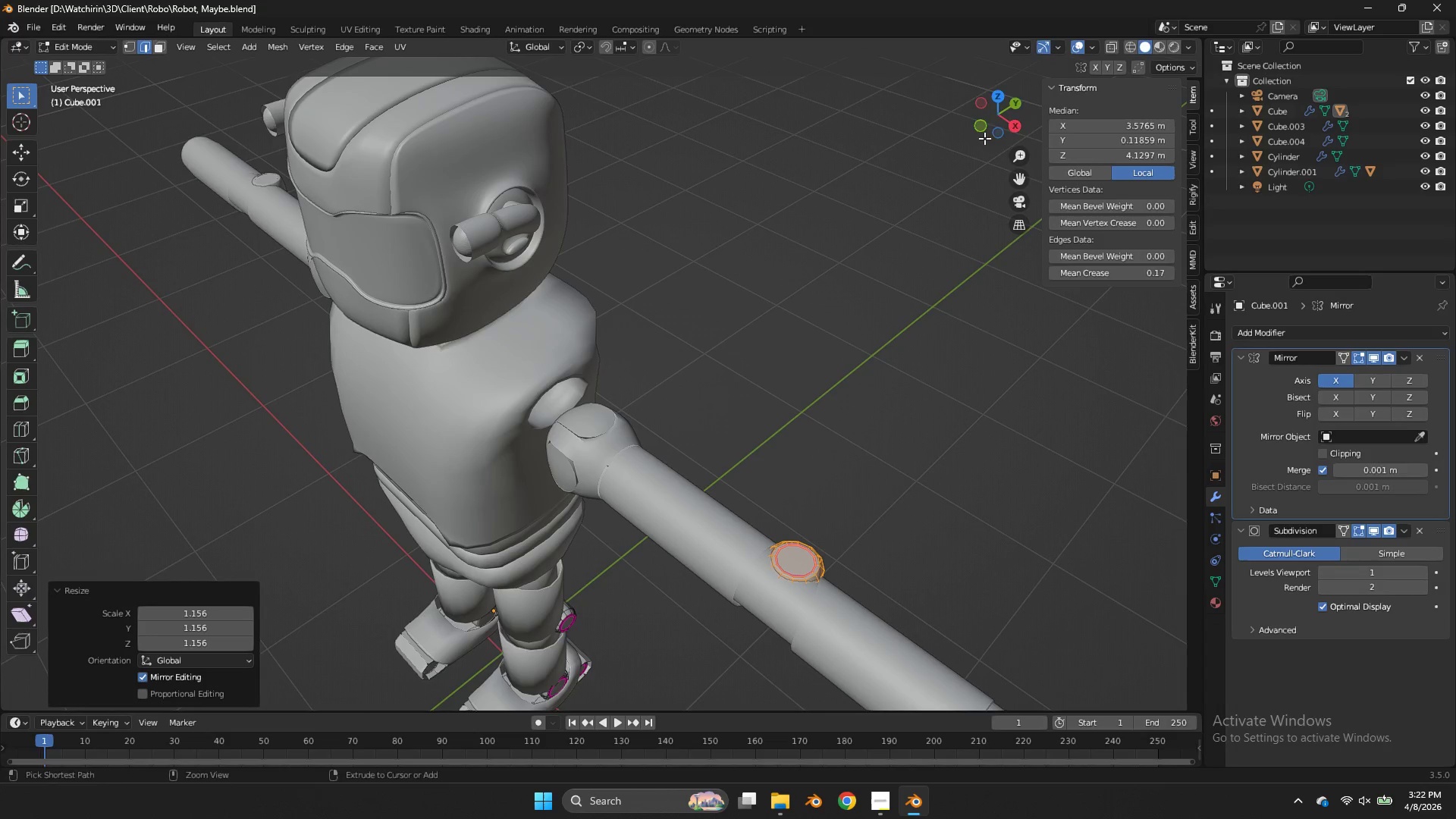 
key(Control+S)
 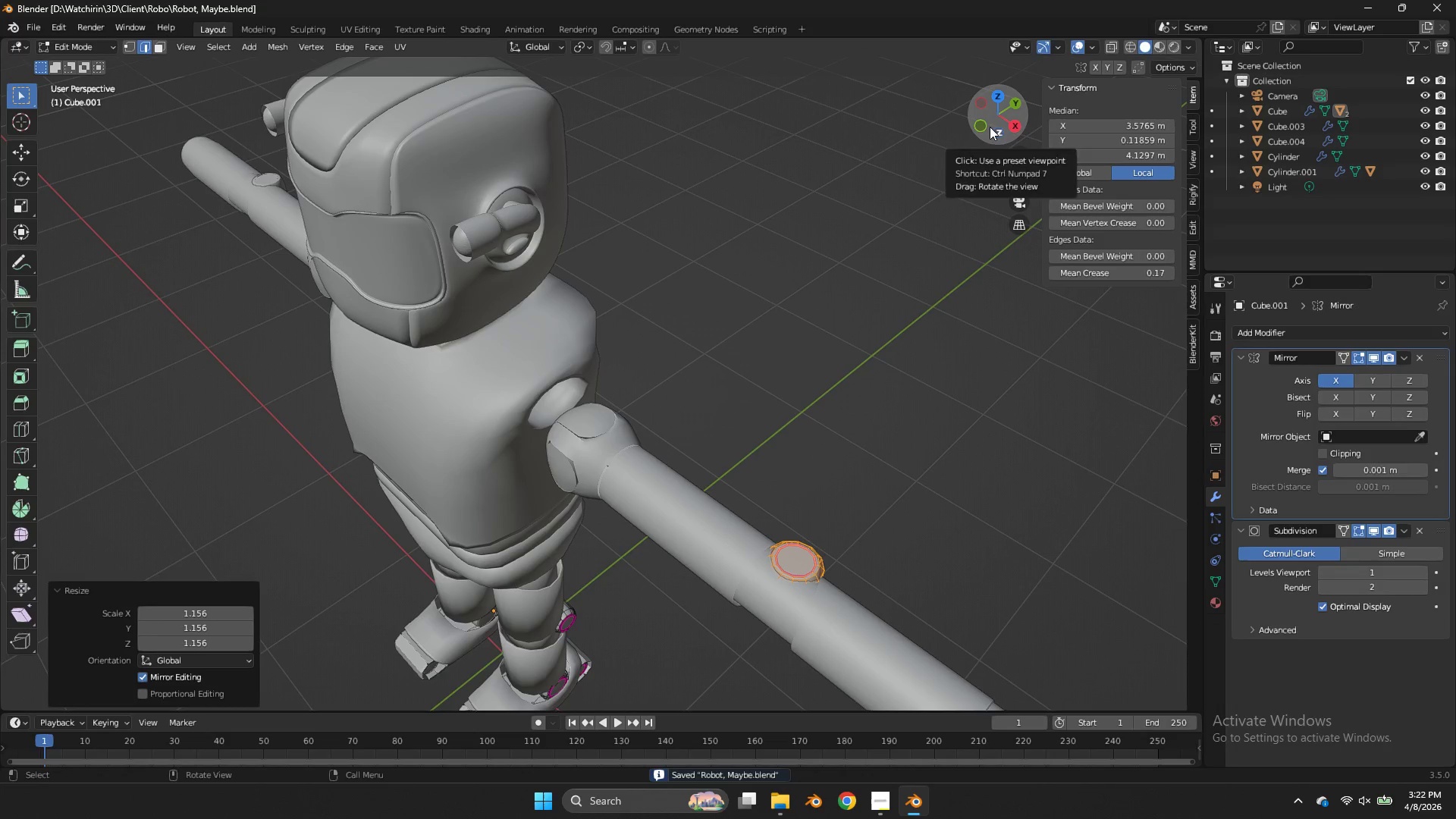 
left_click([985, 124])
 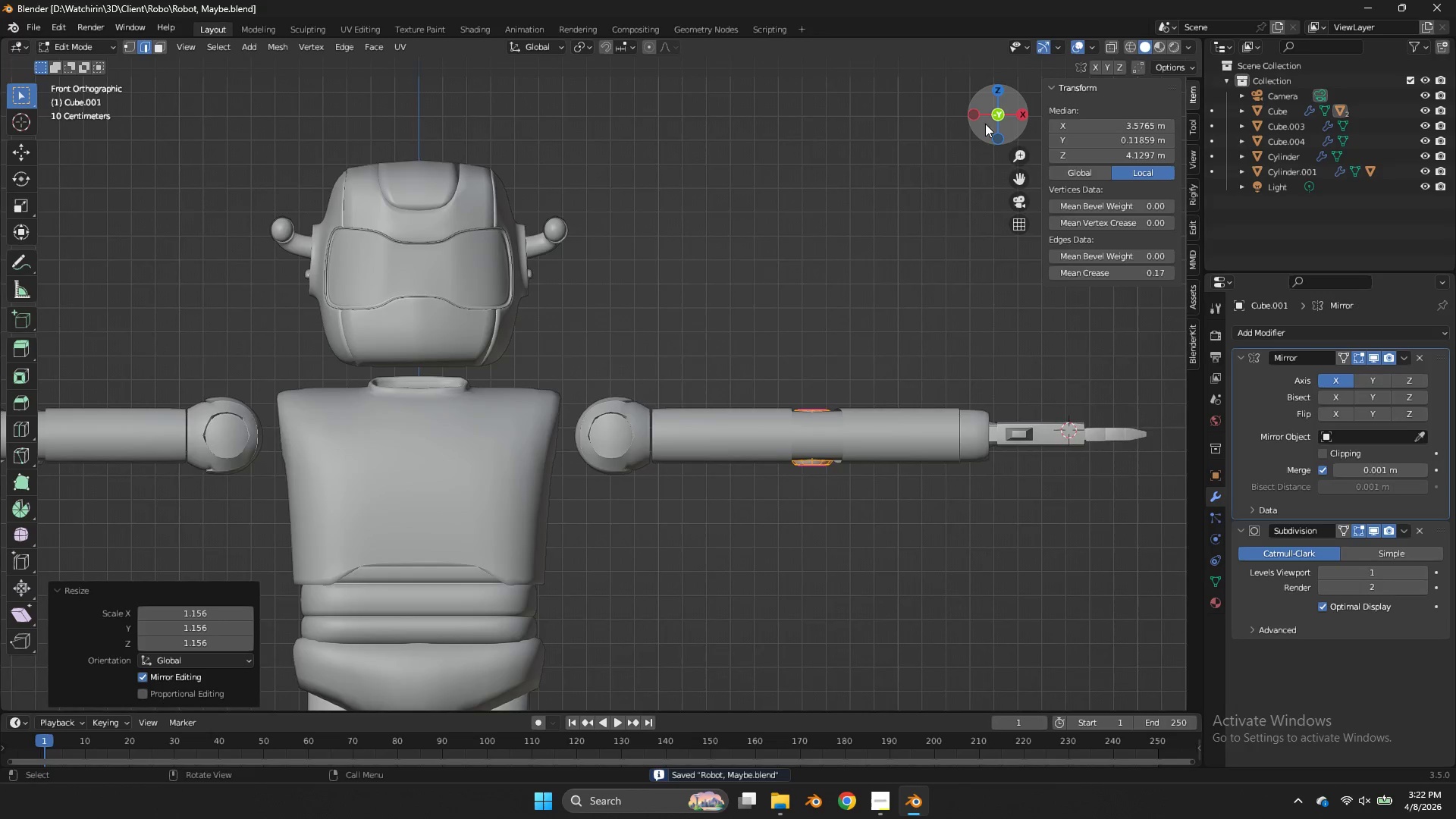 
scroll: coordinate [984, 124], scroll_direction: down, amount: 5.0
 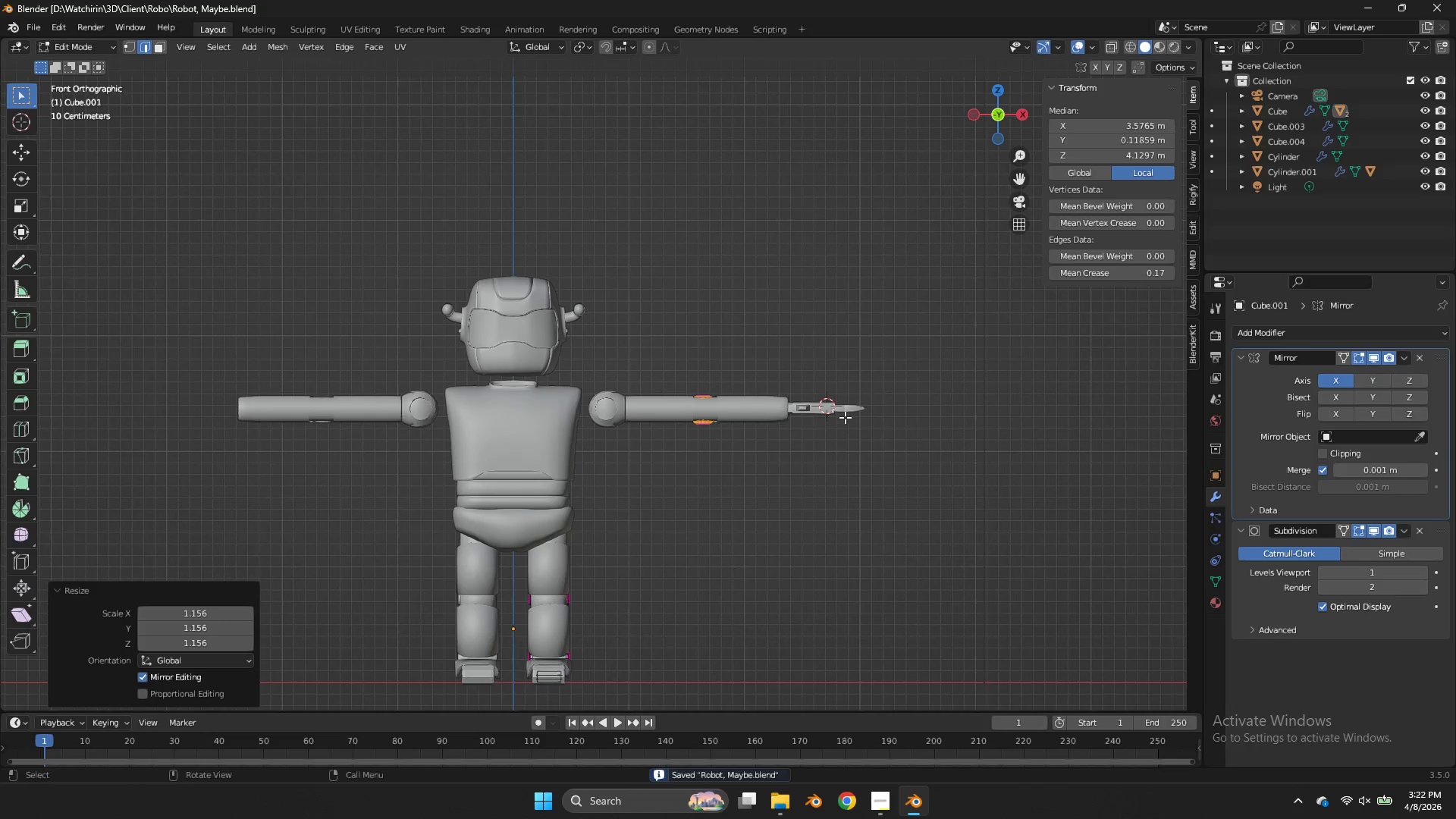 
scroll: coordinate [845, 418], scroll_direction: up, amount: 2.0
 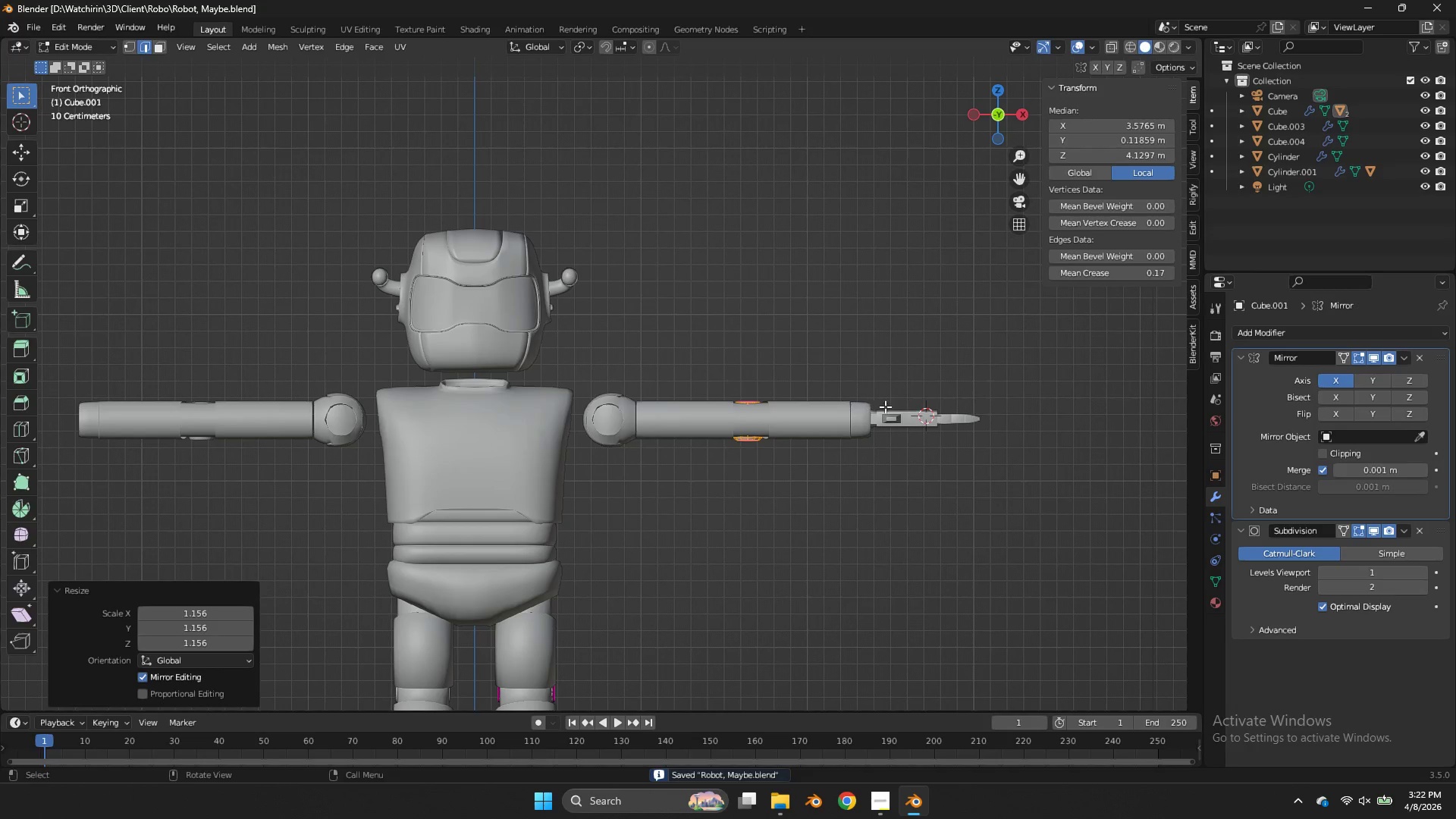 
key(Tab)
type(z)
key(Tab)
type(gx)
 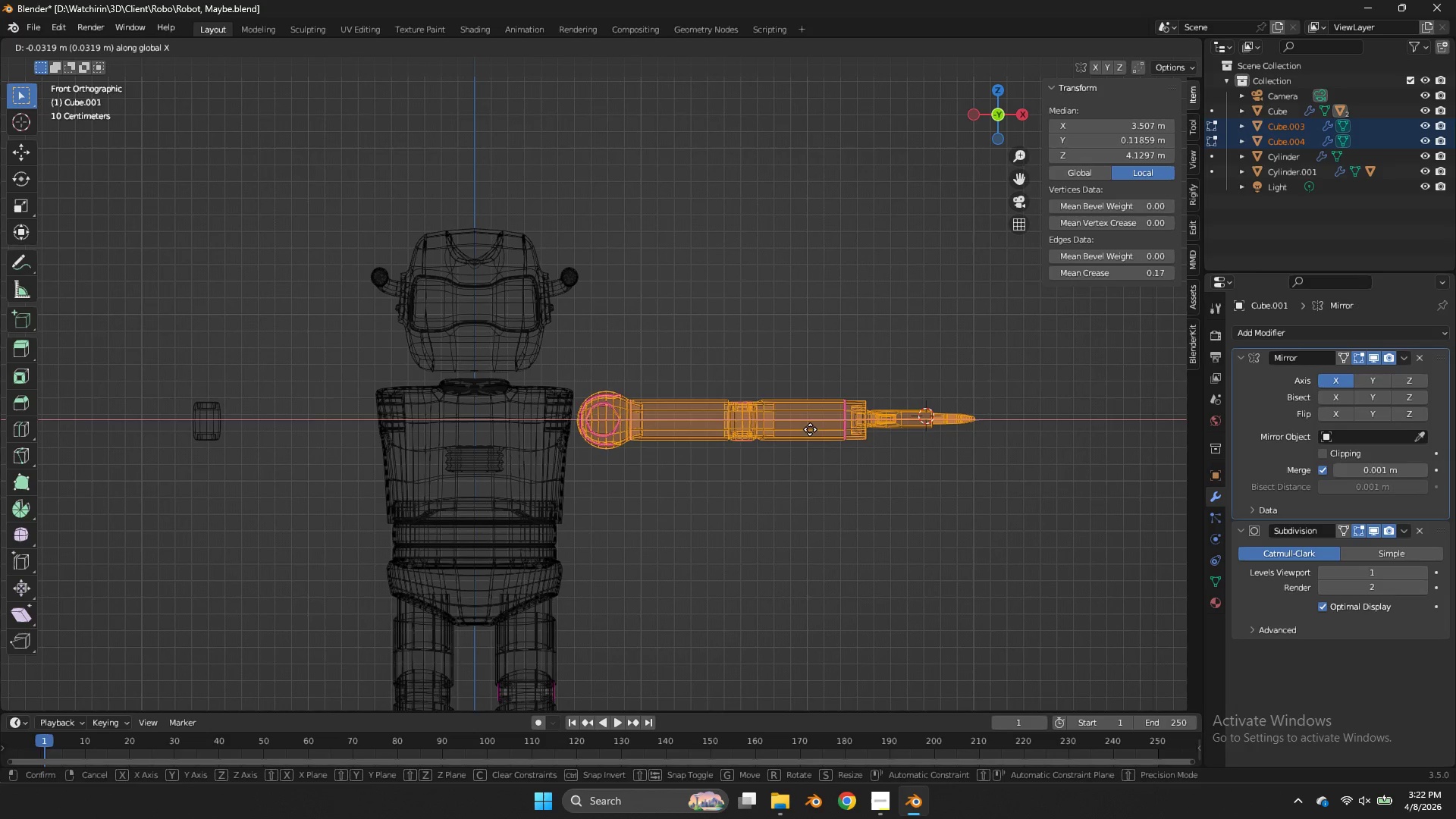 
left_click_drag(start_coordinate=[1014, 380], to_coordinate=[610, 472])
 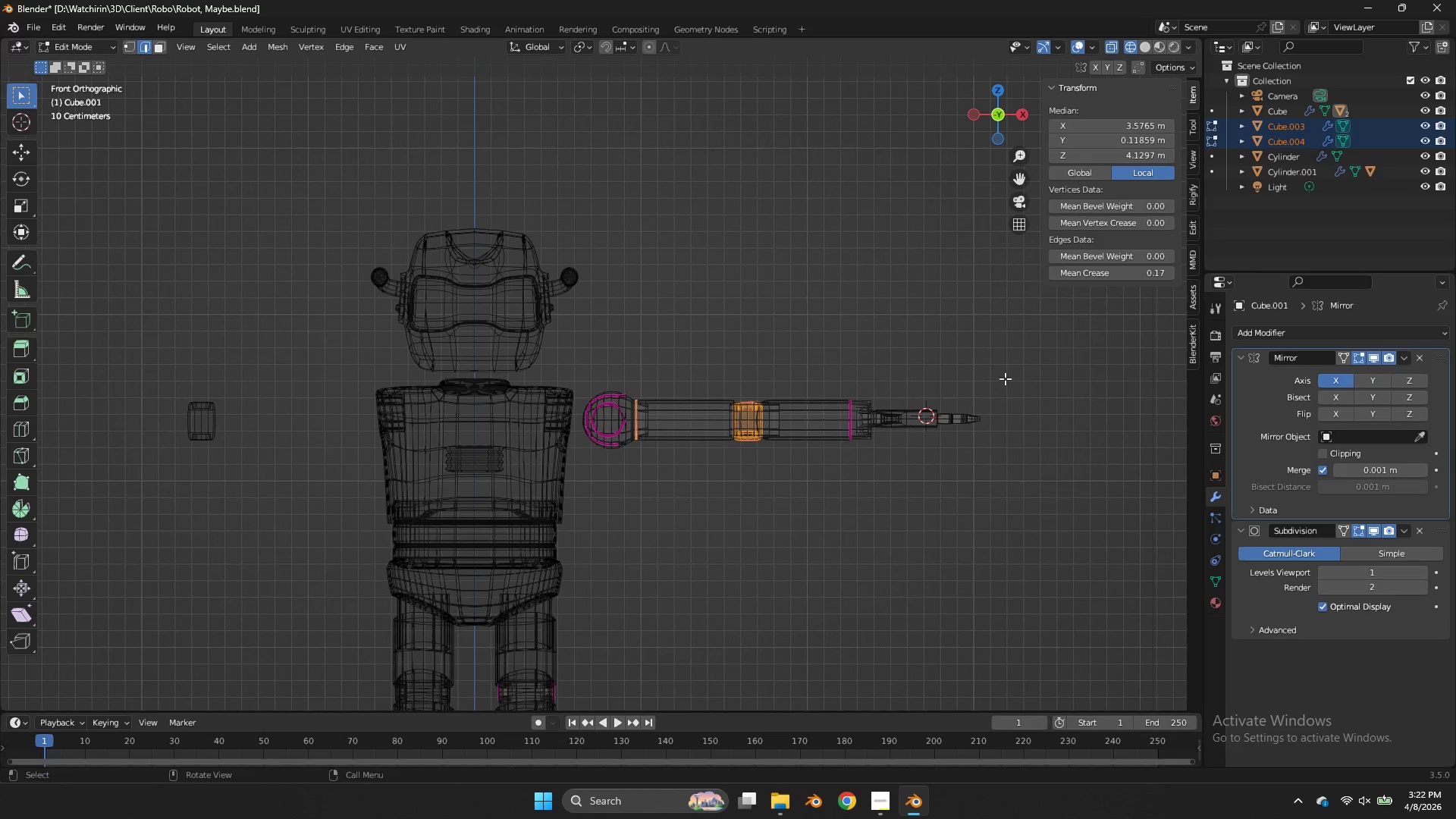 
left_click_drag(start_coordinate=[1012, 375], to_coordinate=[542, 506])
 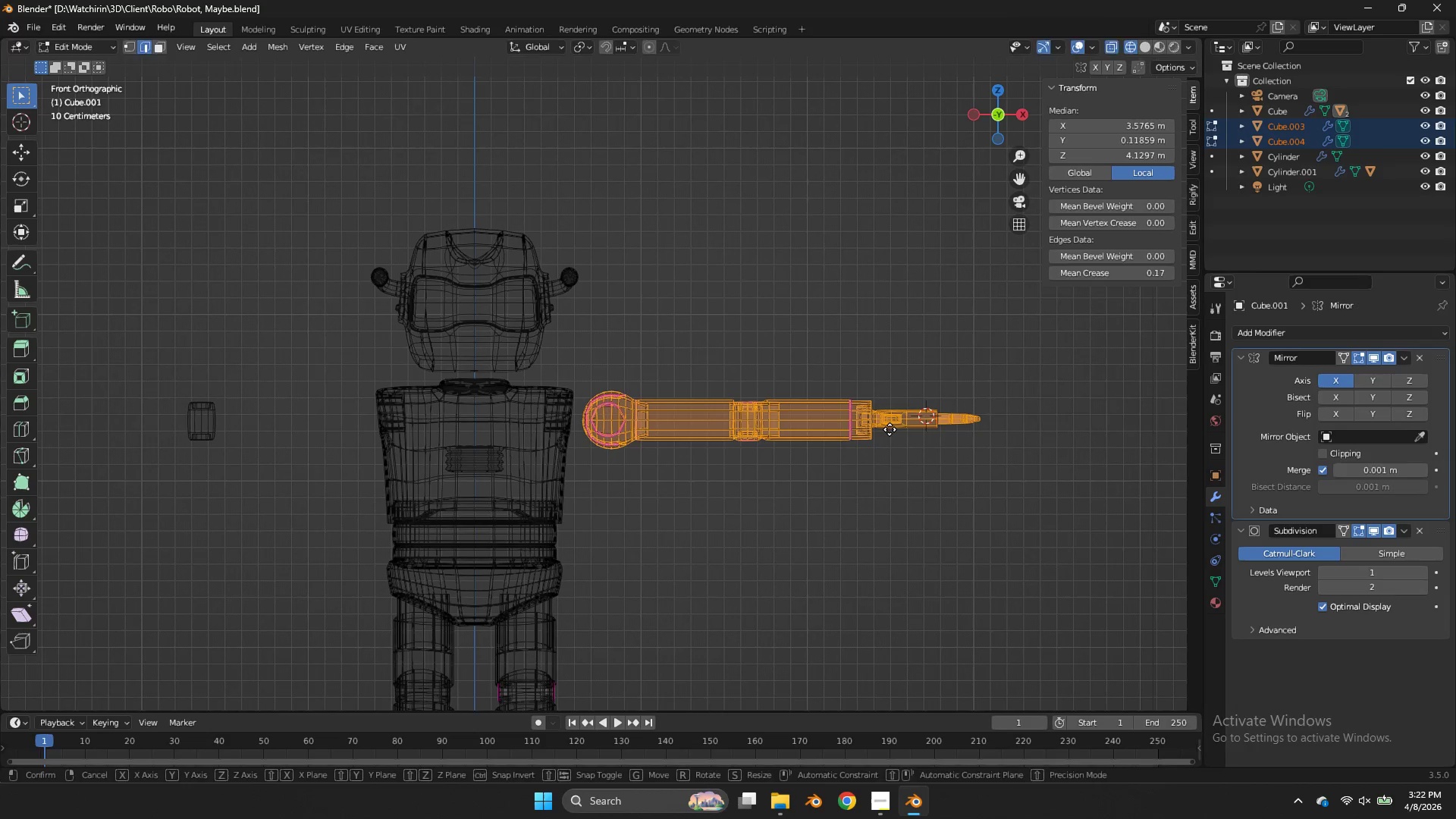 
hold_key(key=ShiftLeft, duration=1.03)
left_click([723, 429])
 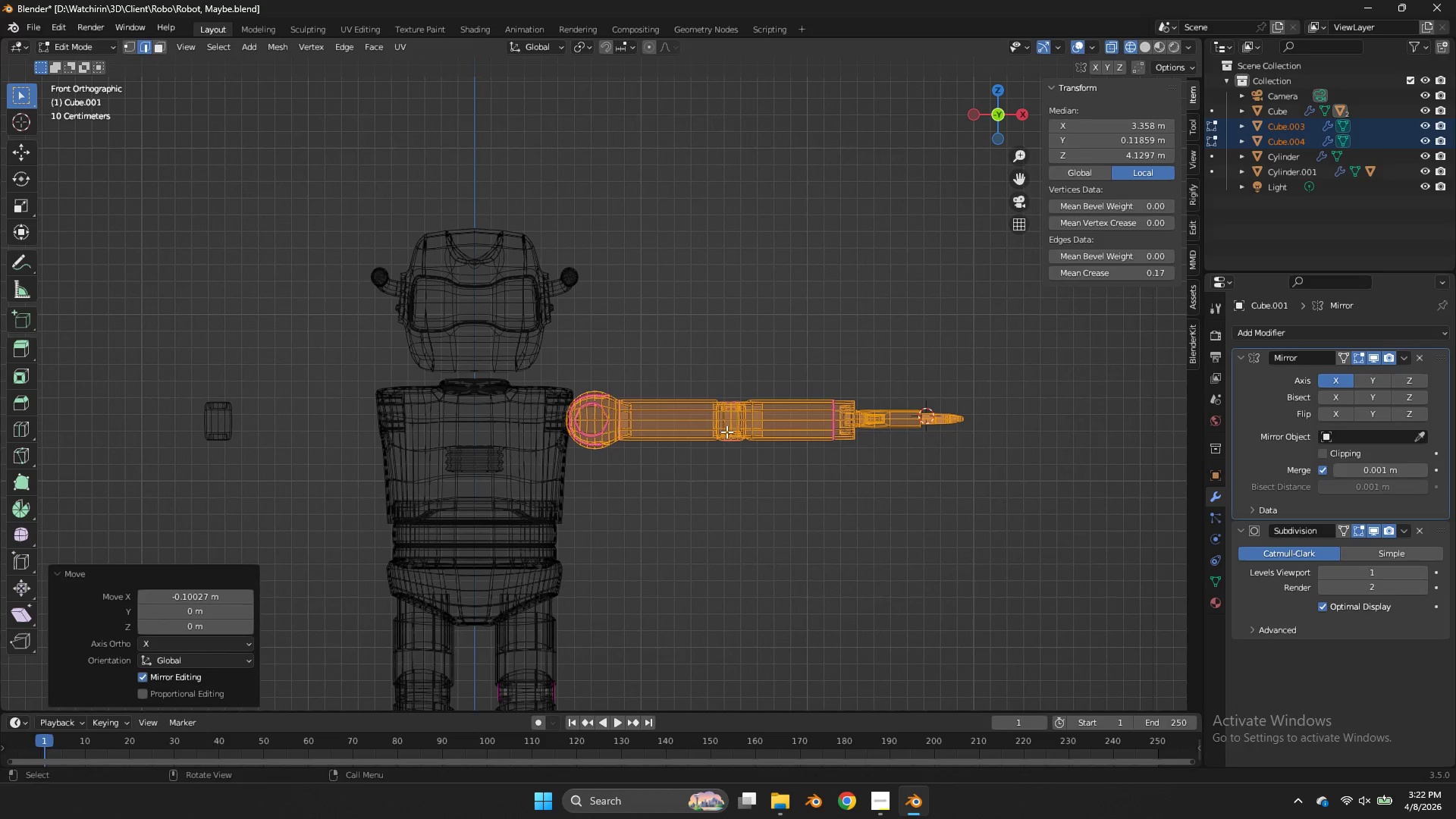 
type(gz)
 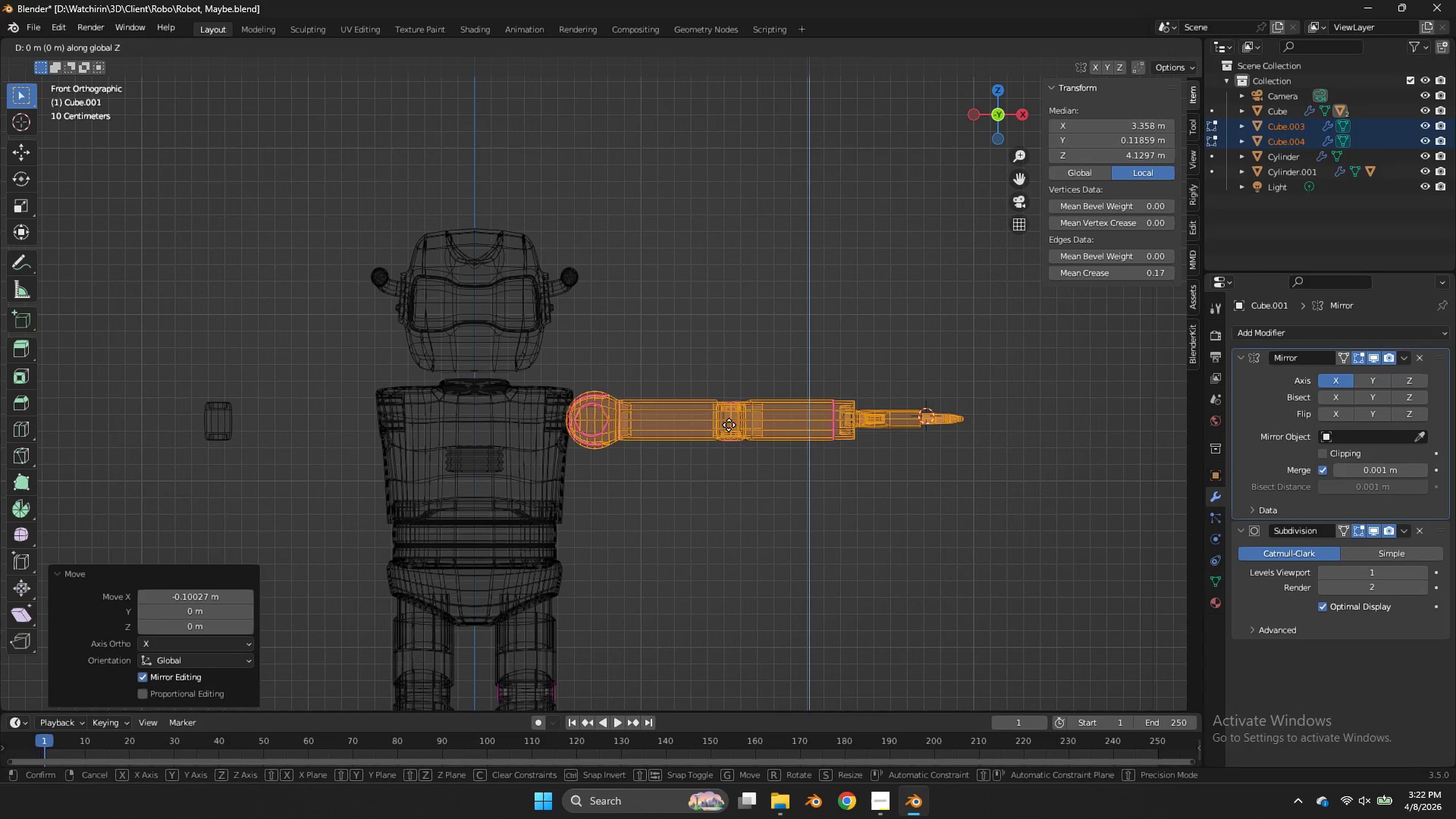 
hold_key(key=ShiftLeft, duration=0.81)
left_click([738, 384])
 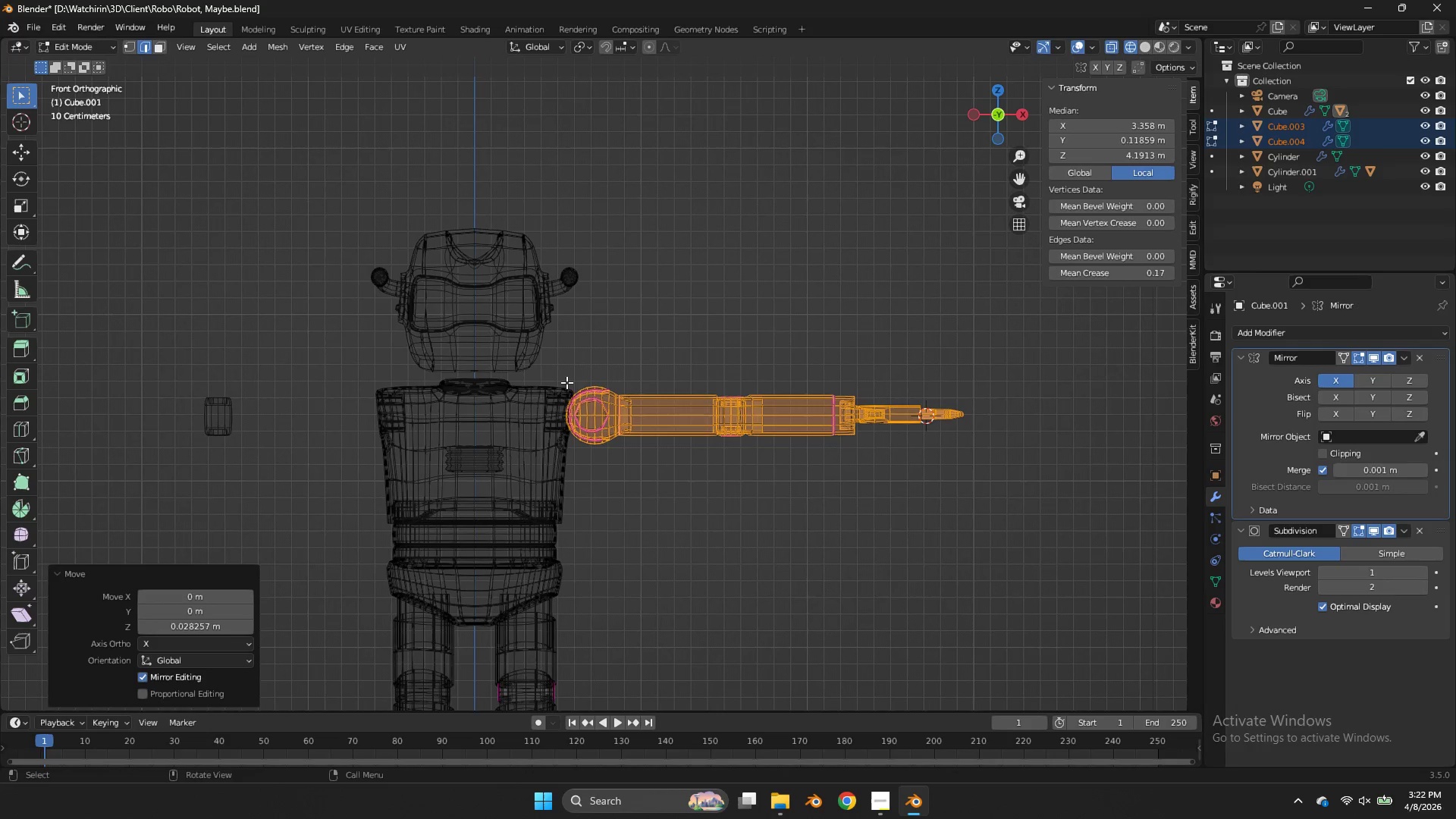 
key(Tab)
 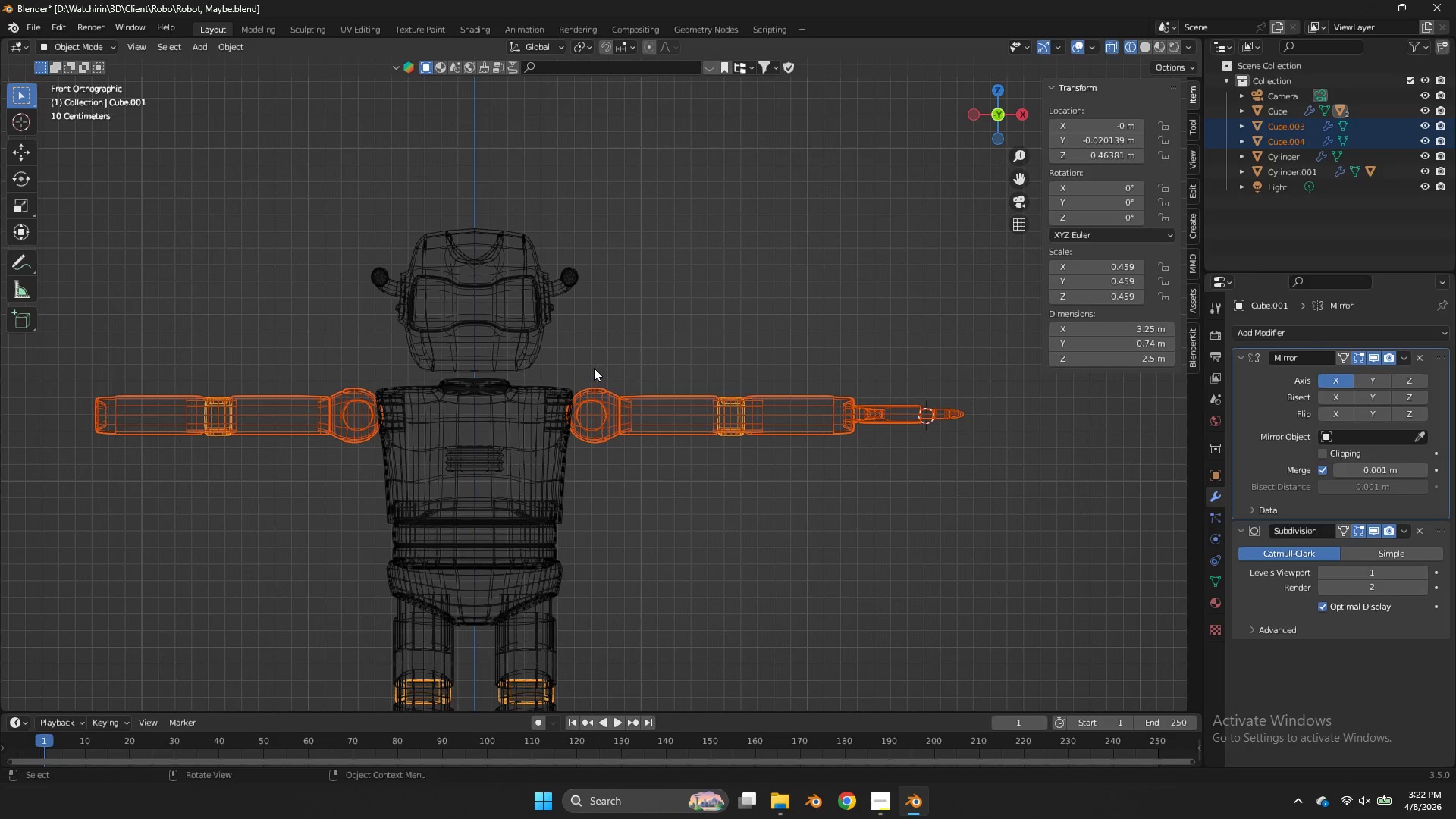 
key(Alt+H)
 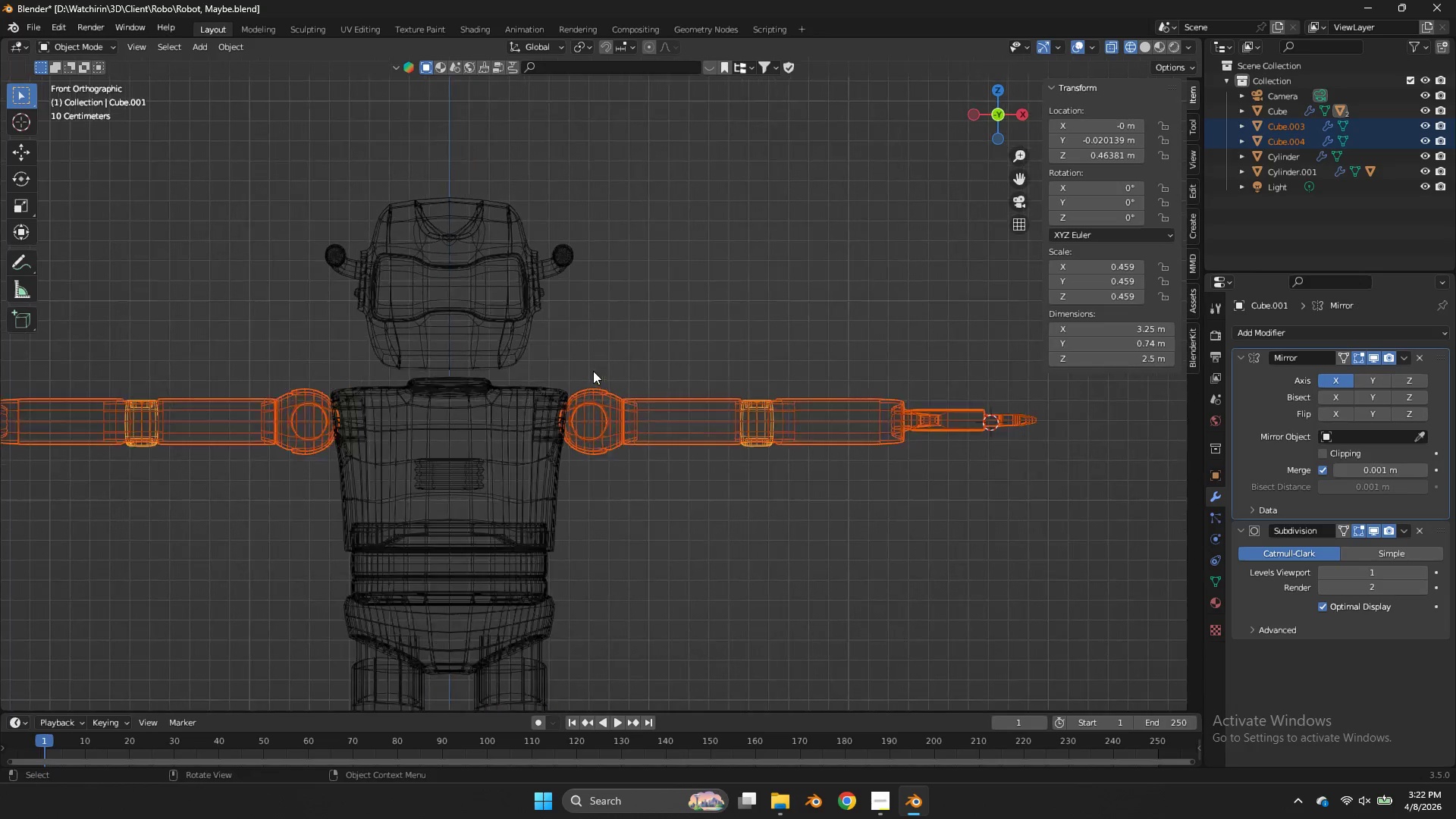 
key(Z)
 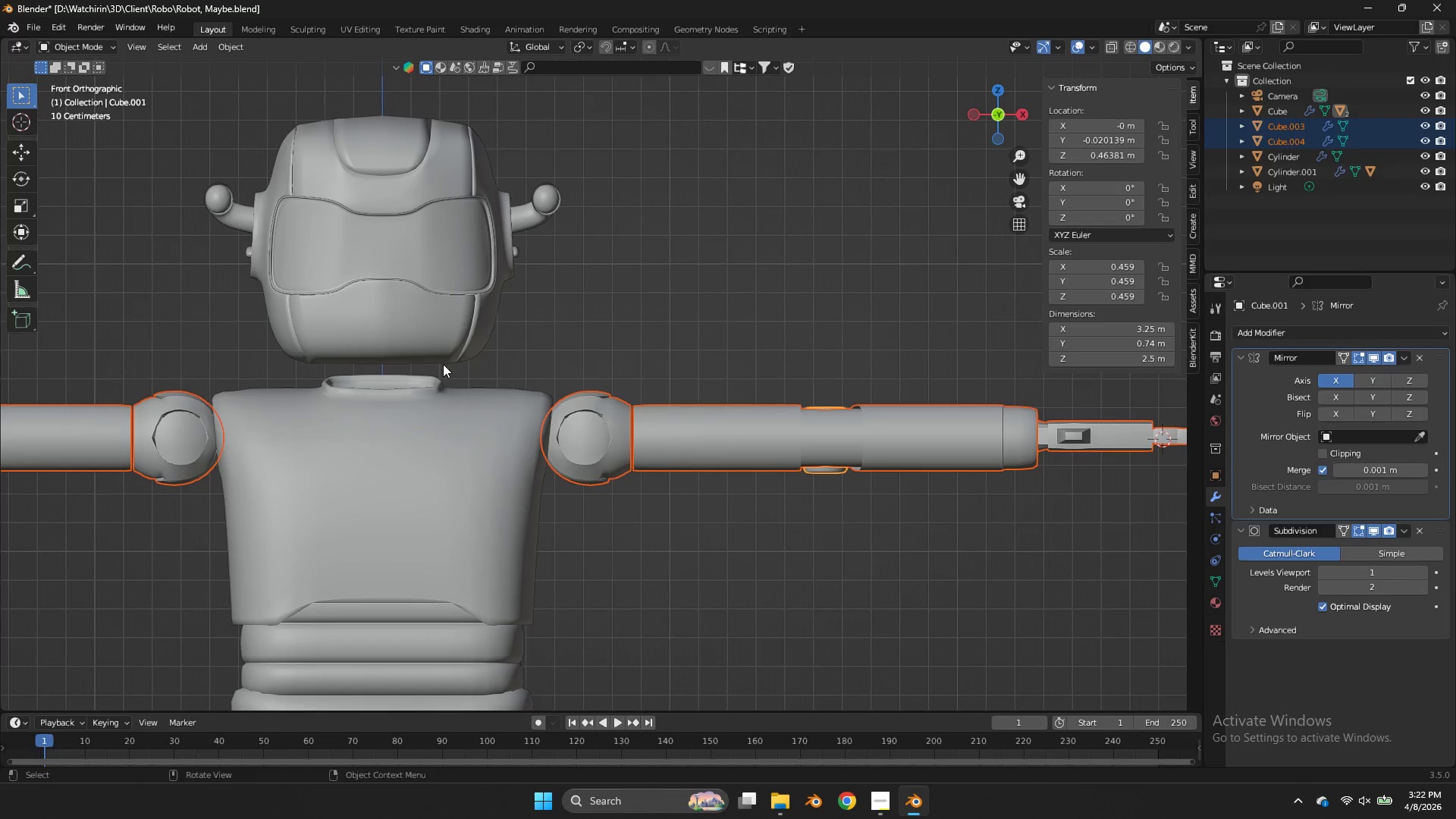 
scroll: coordinate [593, 371], scroll_direction: up, amount: 3.0
 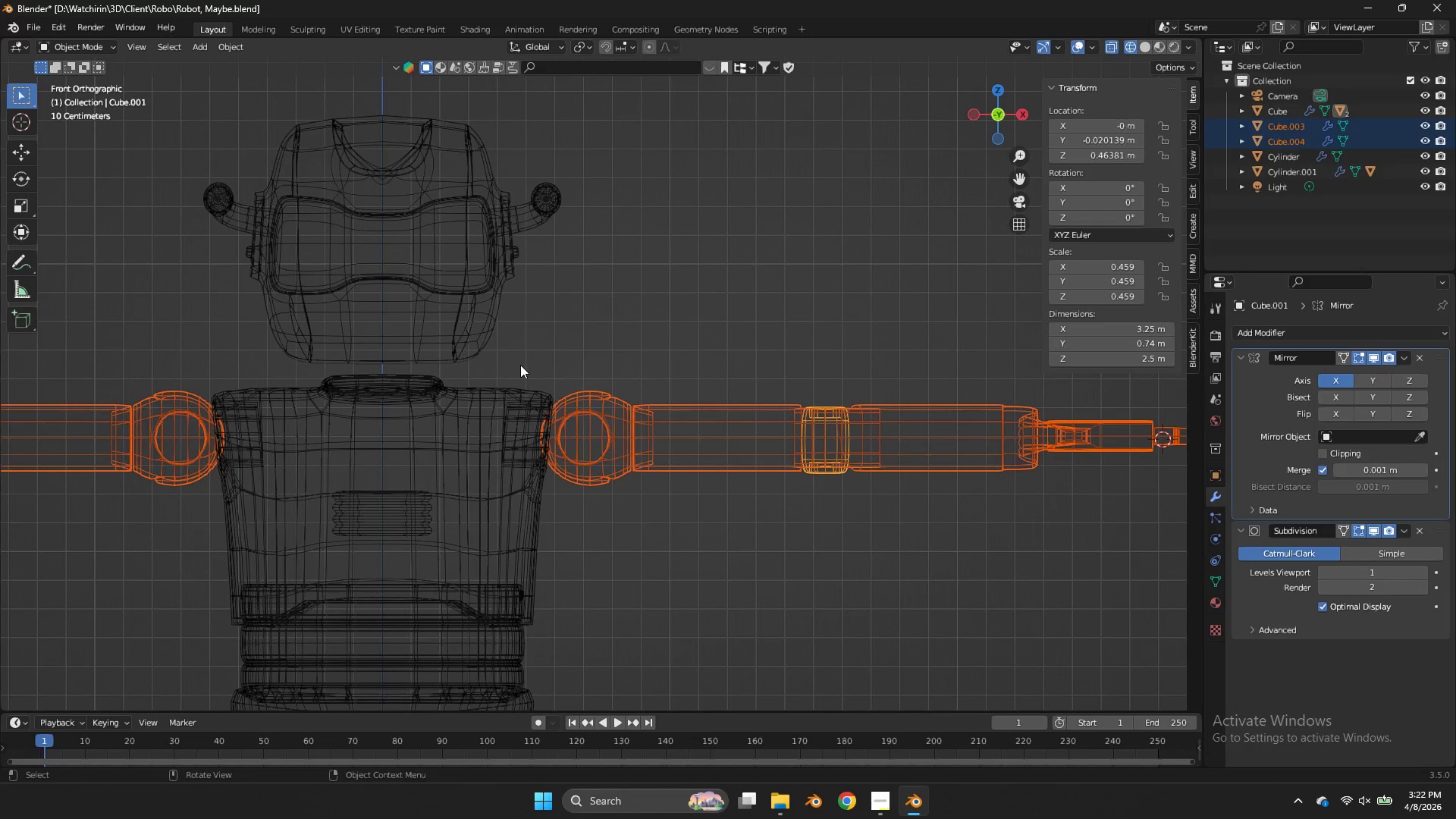 
left_click([443, 364])
 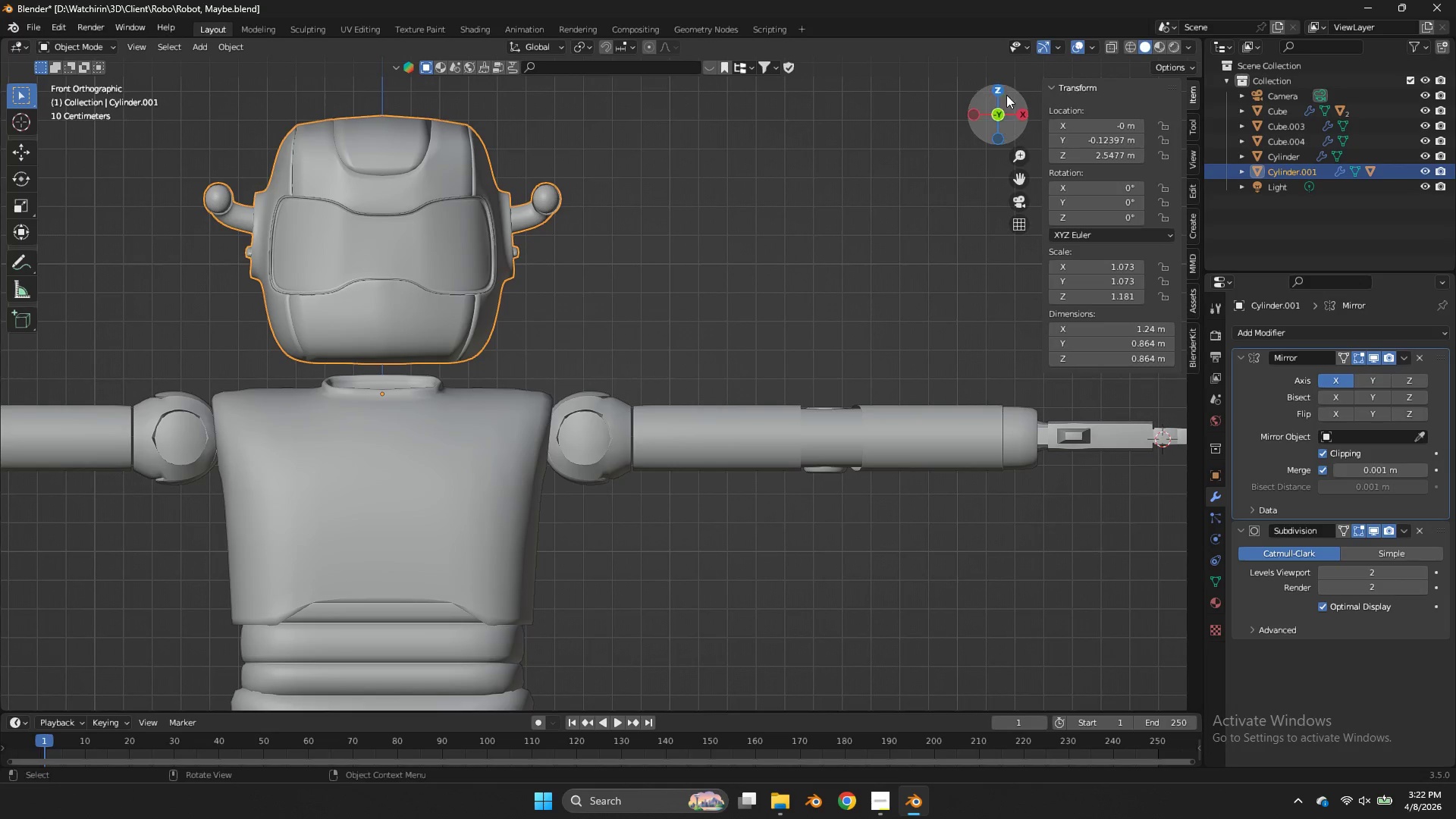 
left_click_drag(start_coordinate=[994, 106], to_coordinate=[810, 124])
 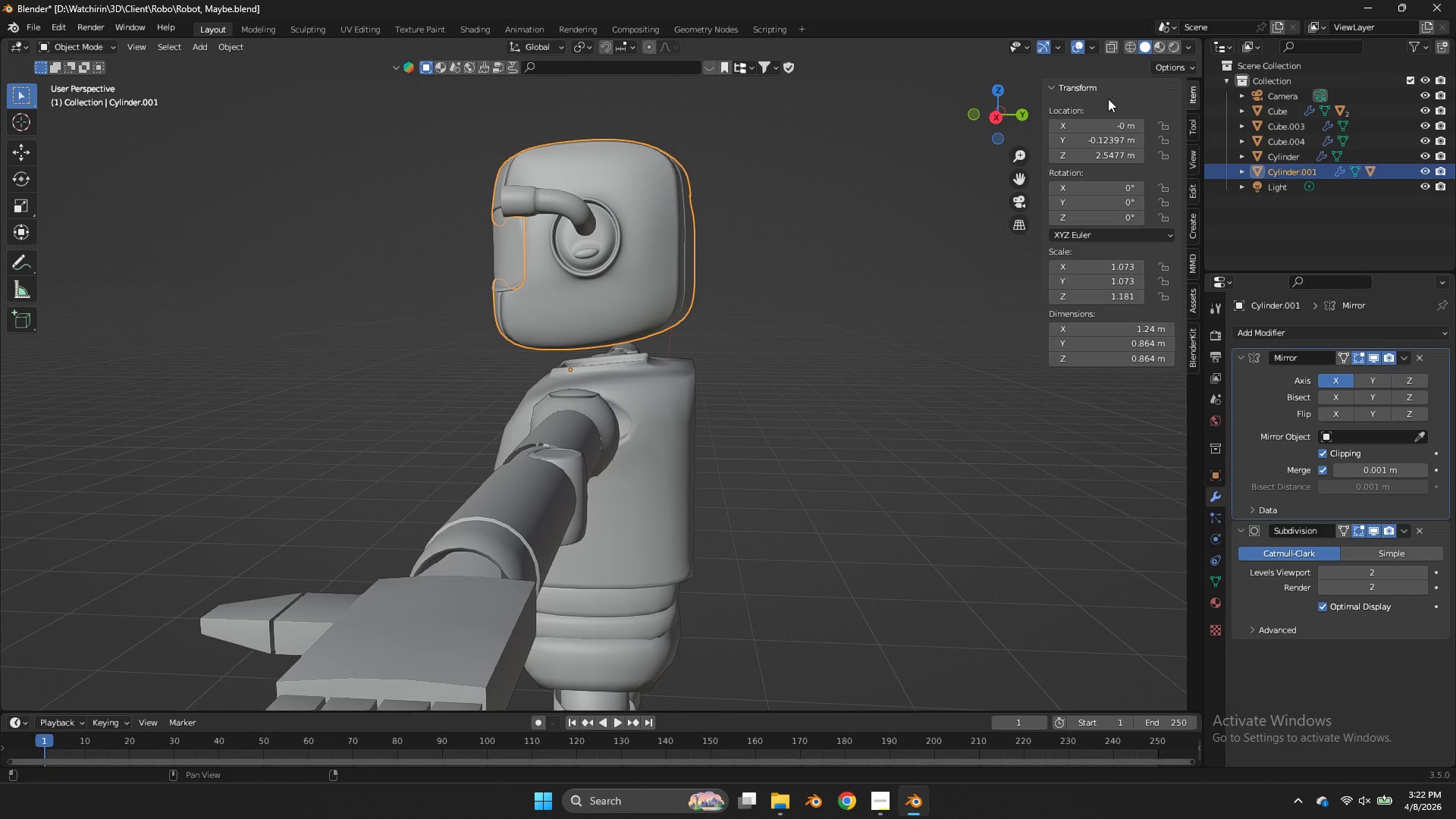 
left_click_drag(start_coordinate=[1032, 112], to_coordinate=[1137, 108])
 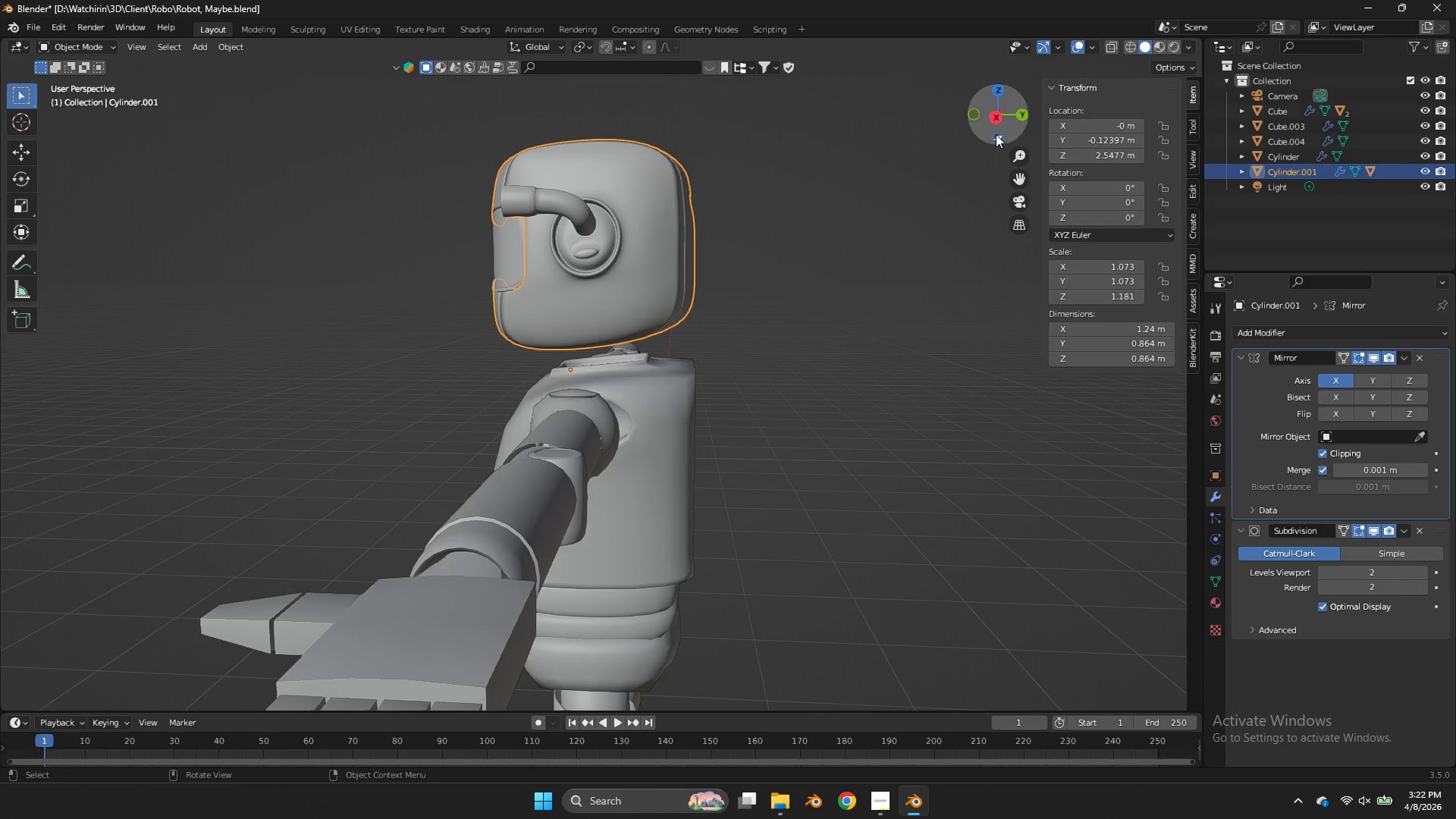 
left_click_drag(start_coordinate=[993, 136], to_coordinate=[26, 170])
 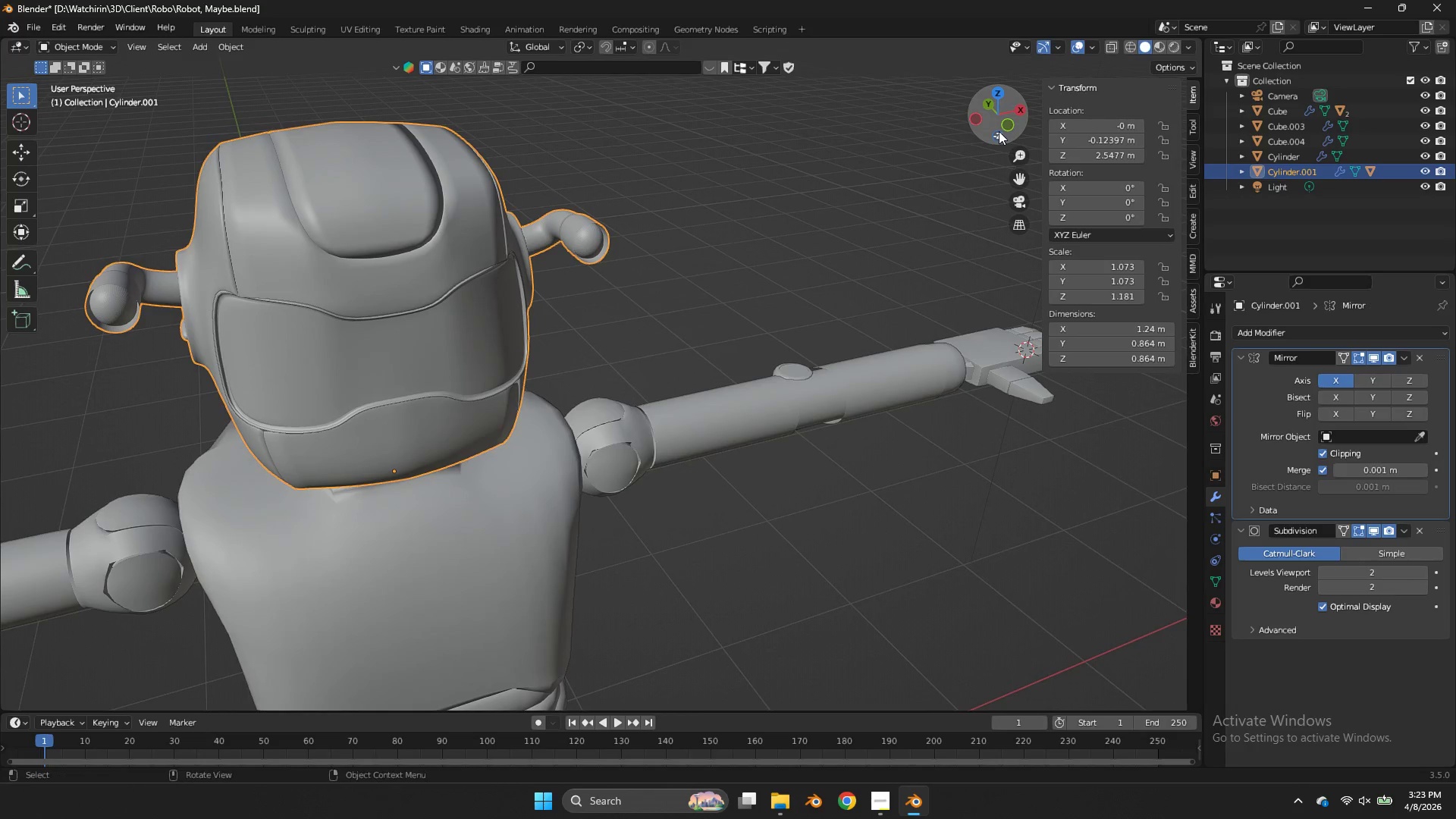 
mouse_move([983, 124])
 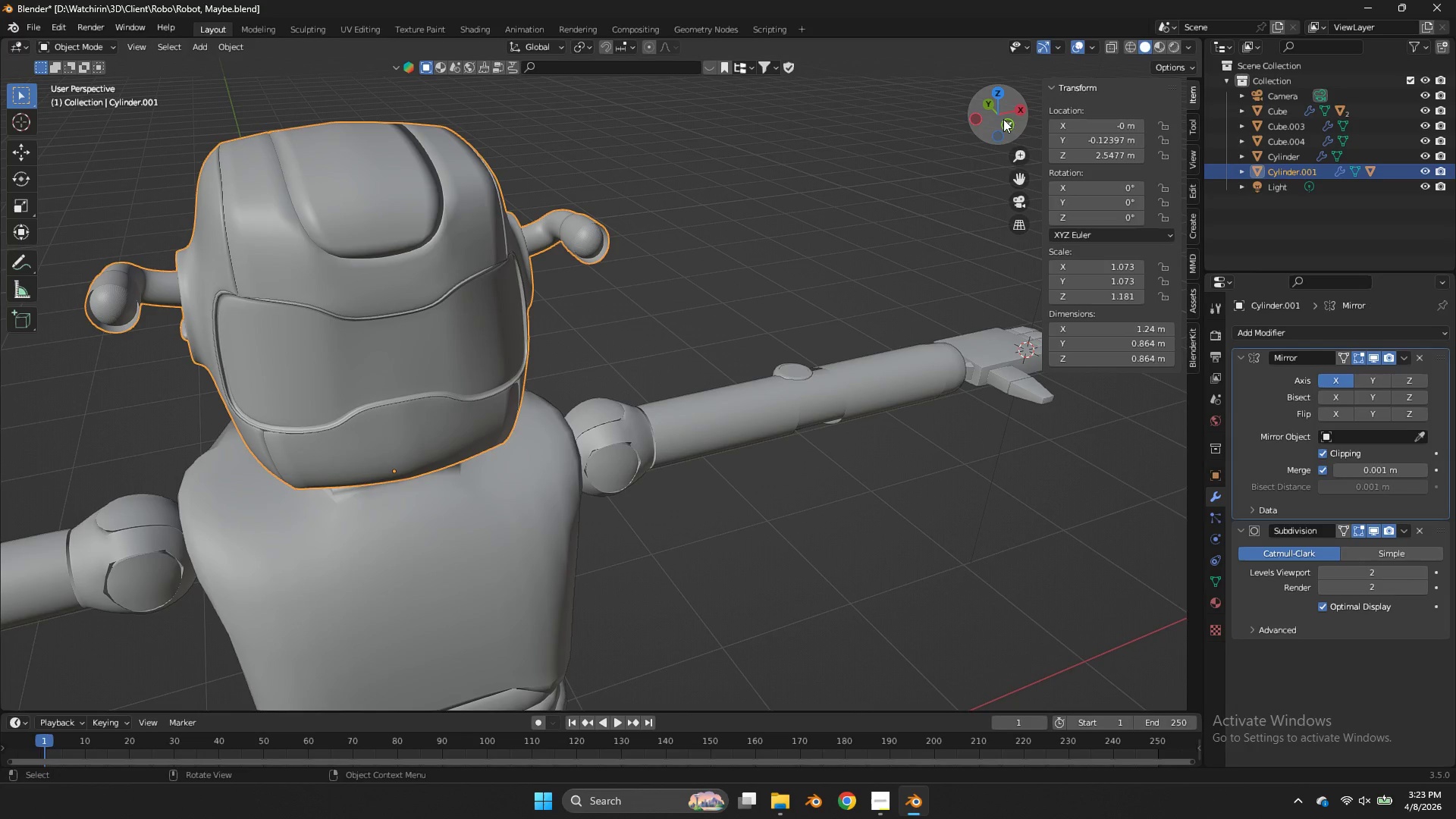 
left_click([1003, 119])
 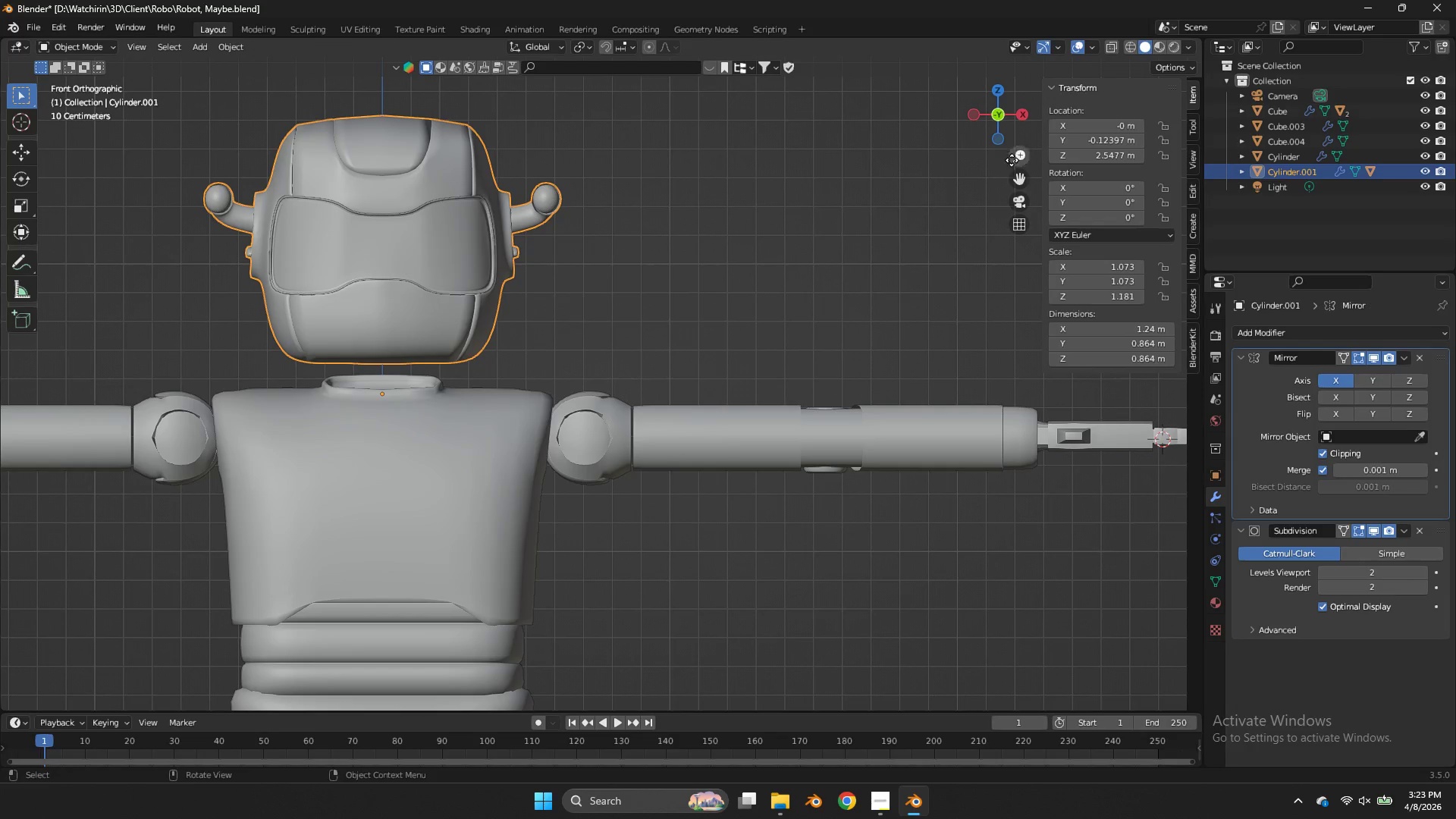 
left_click_drag(start_coordinate=[1016, 170], to_coordinate=[86, 660])
 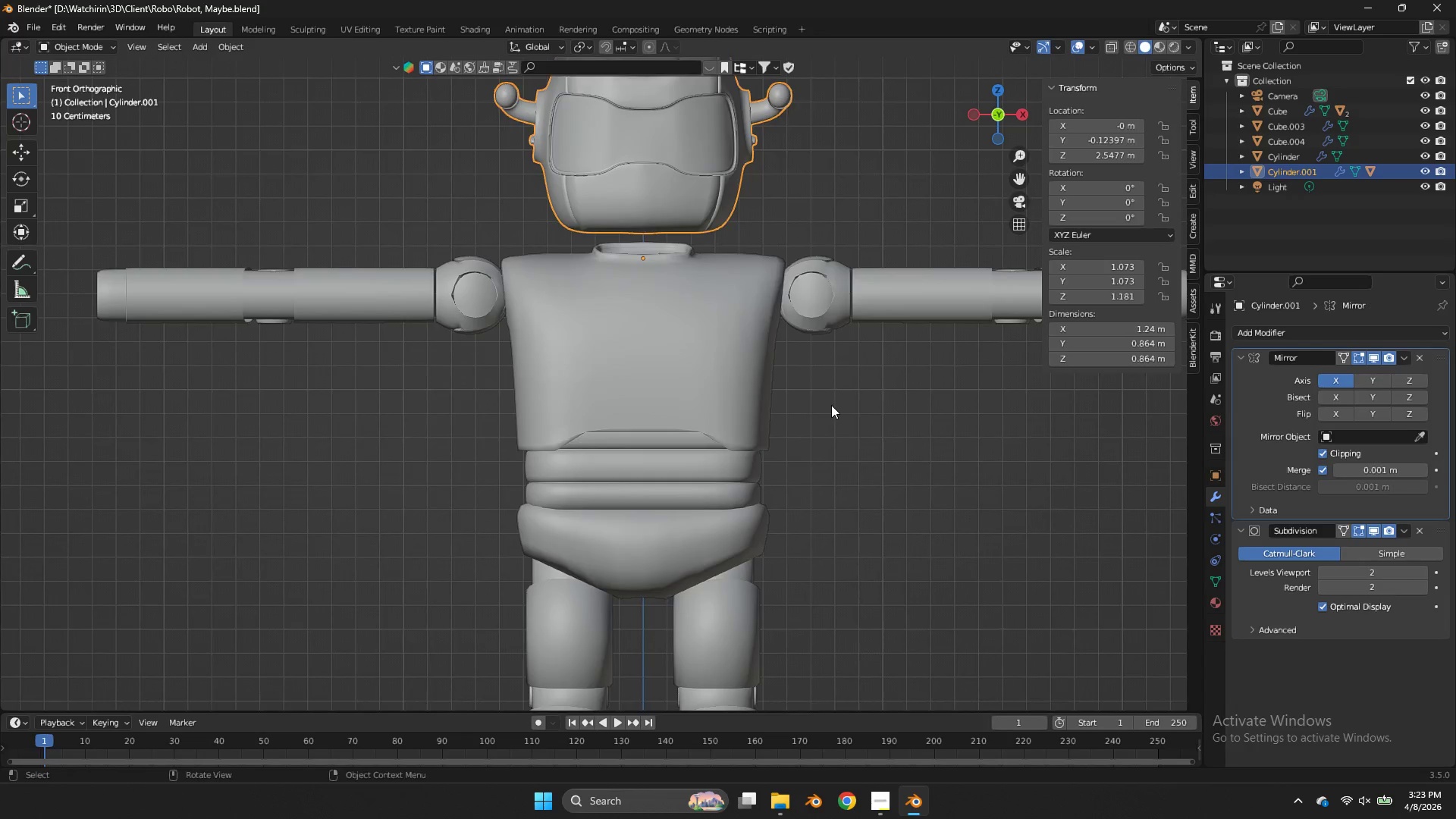 
scroll: coordinate [831, 405], scroll_direction: down, amount: 3.0
 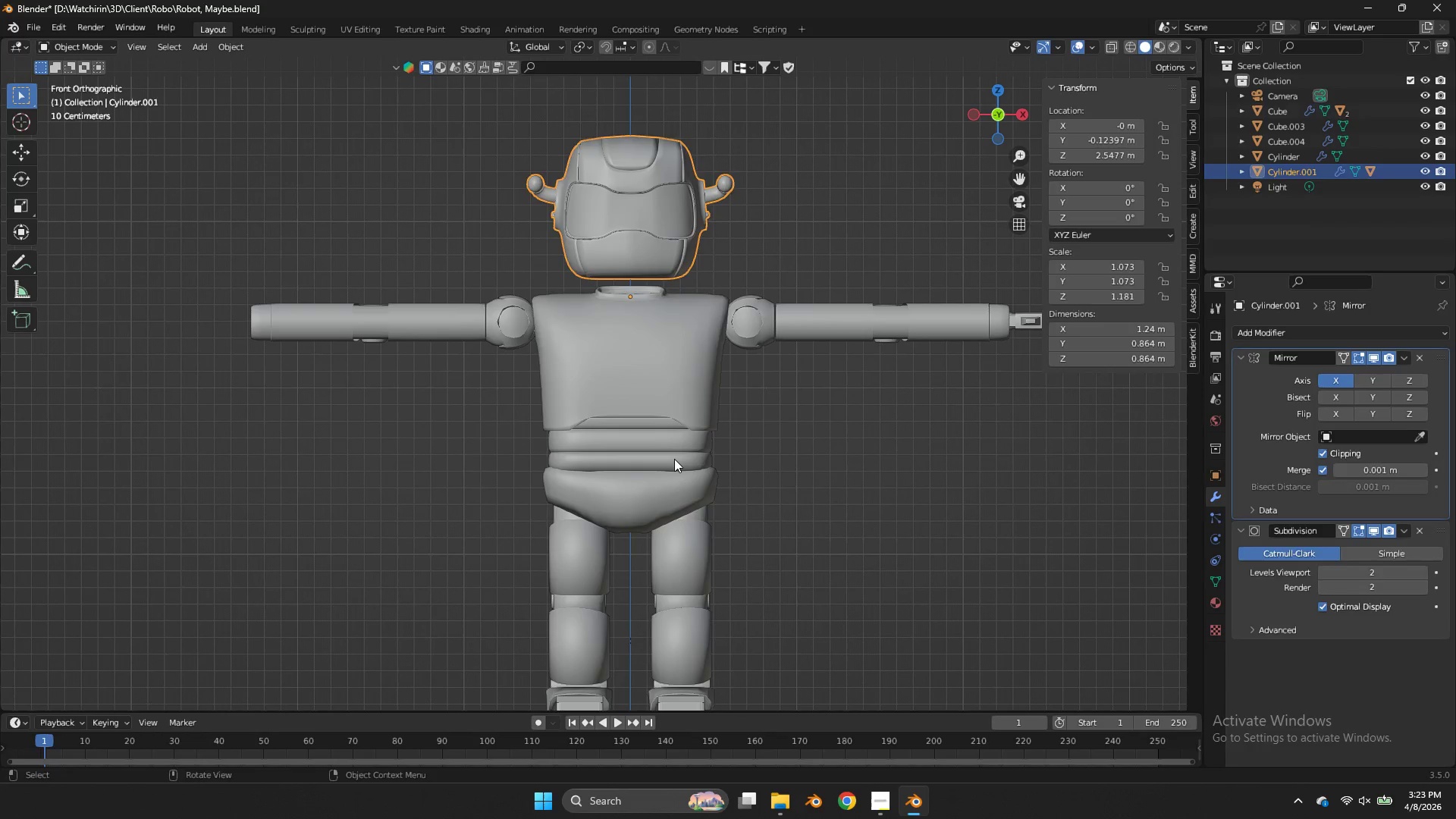 
left_click([674, 459])
 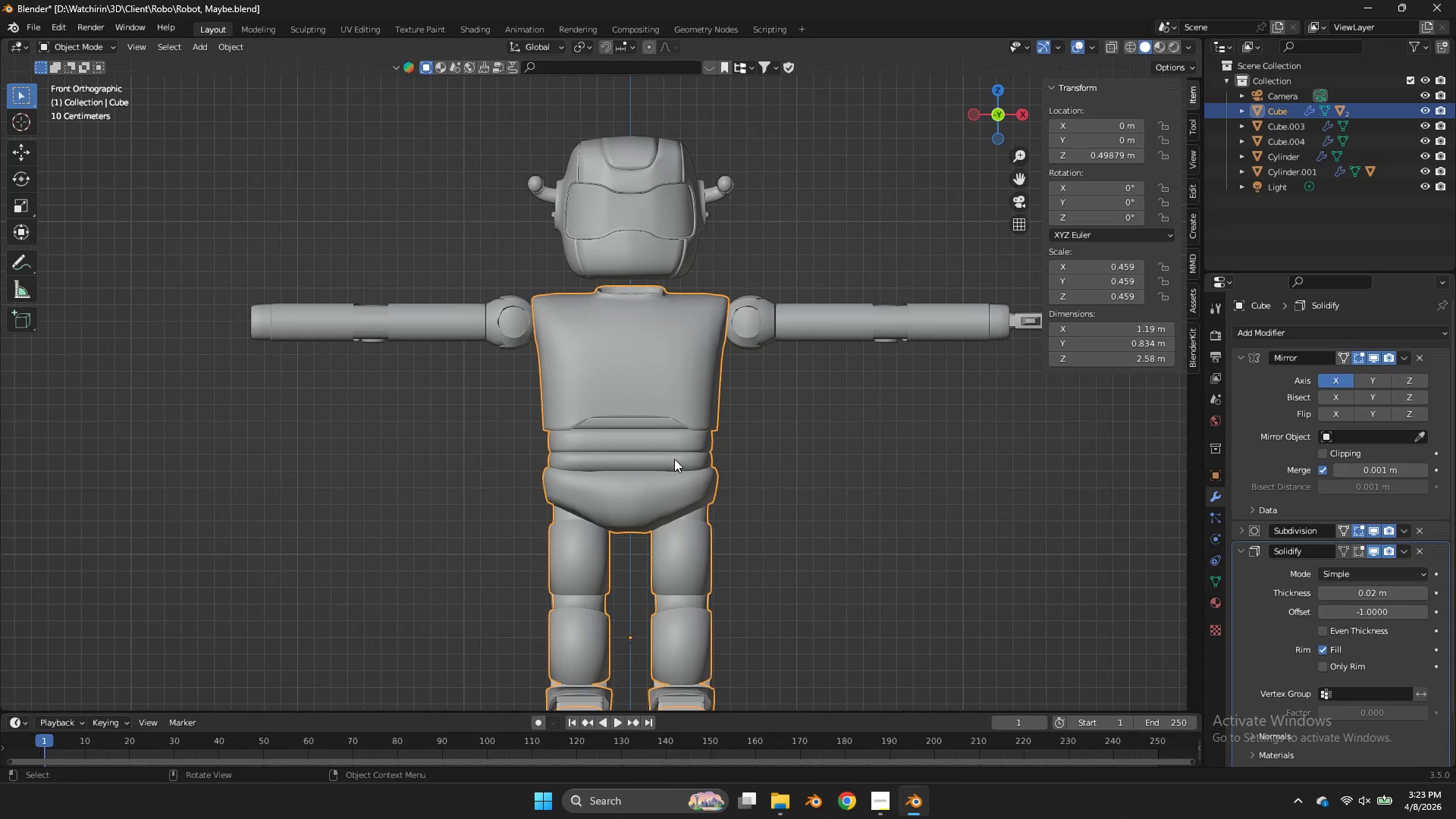 
scroll: coordinate [674, 459], scroll_direction: down, amount: 4.0
 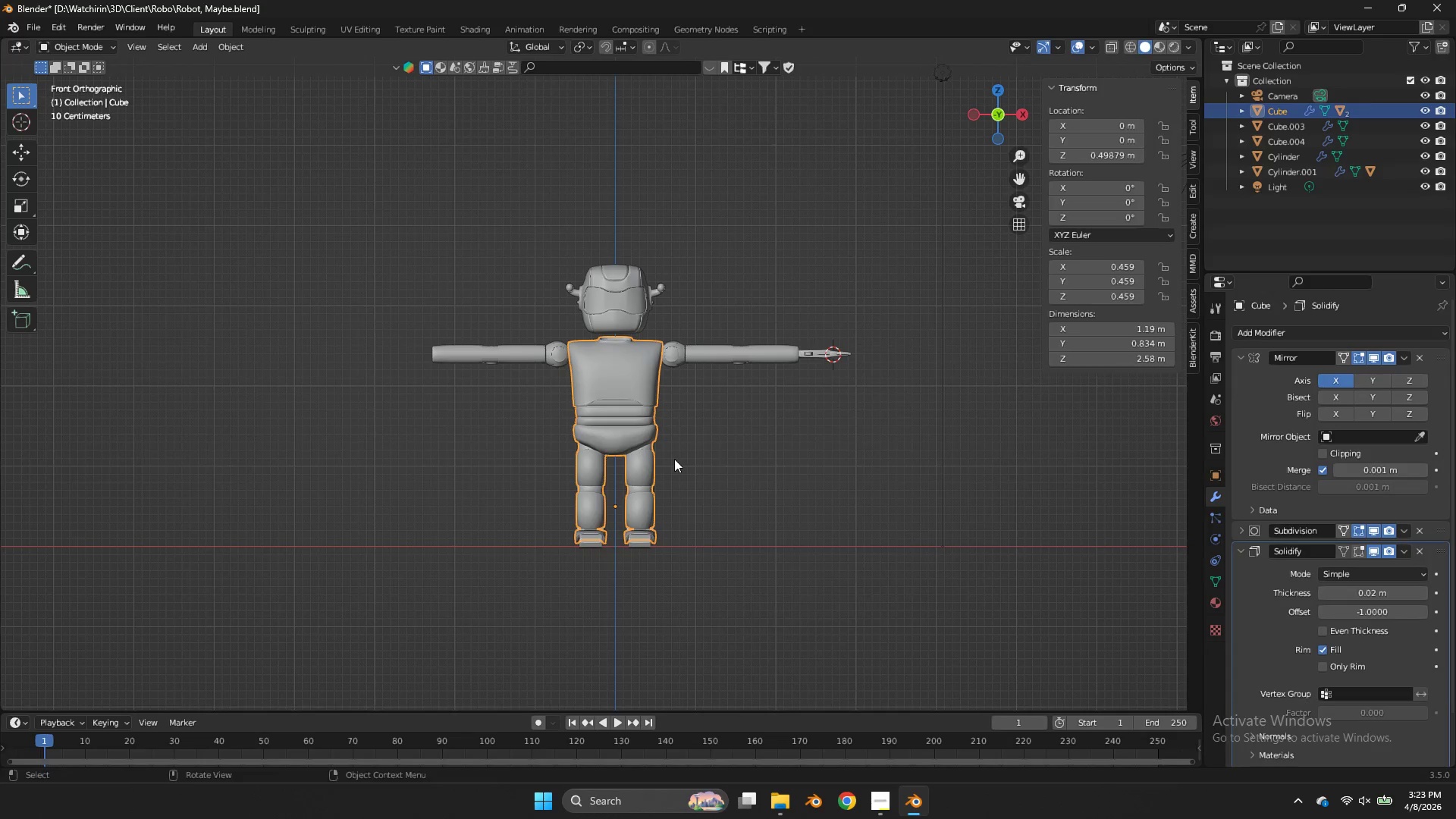 
scroll: coordinate [714, 545], scroll_direction: up, amount: 3.0
 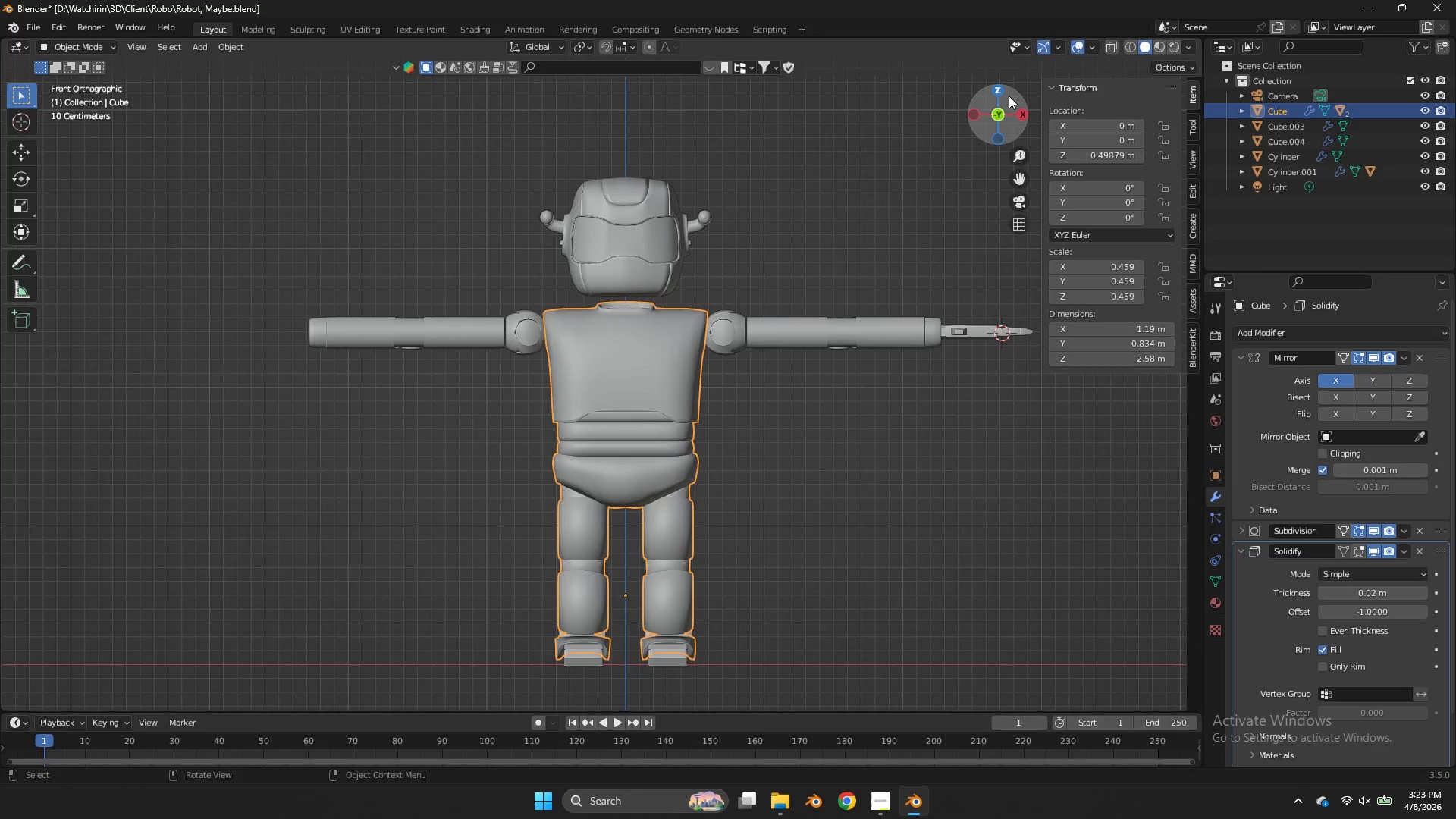 
left_click_drag(start_coordinate=[1009, 96], to_coordinate=[864, 152])
 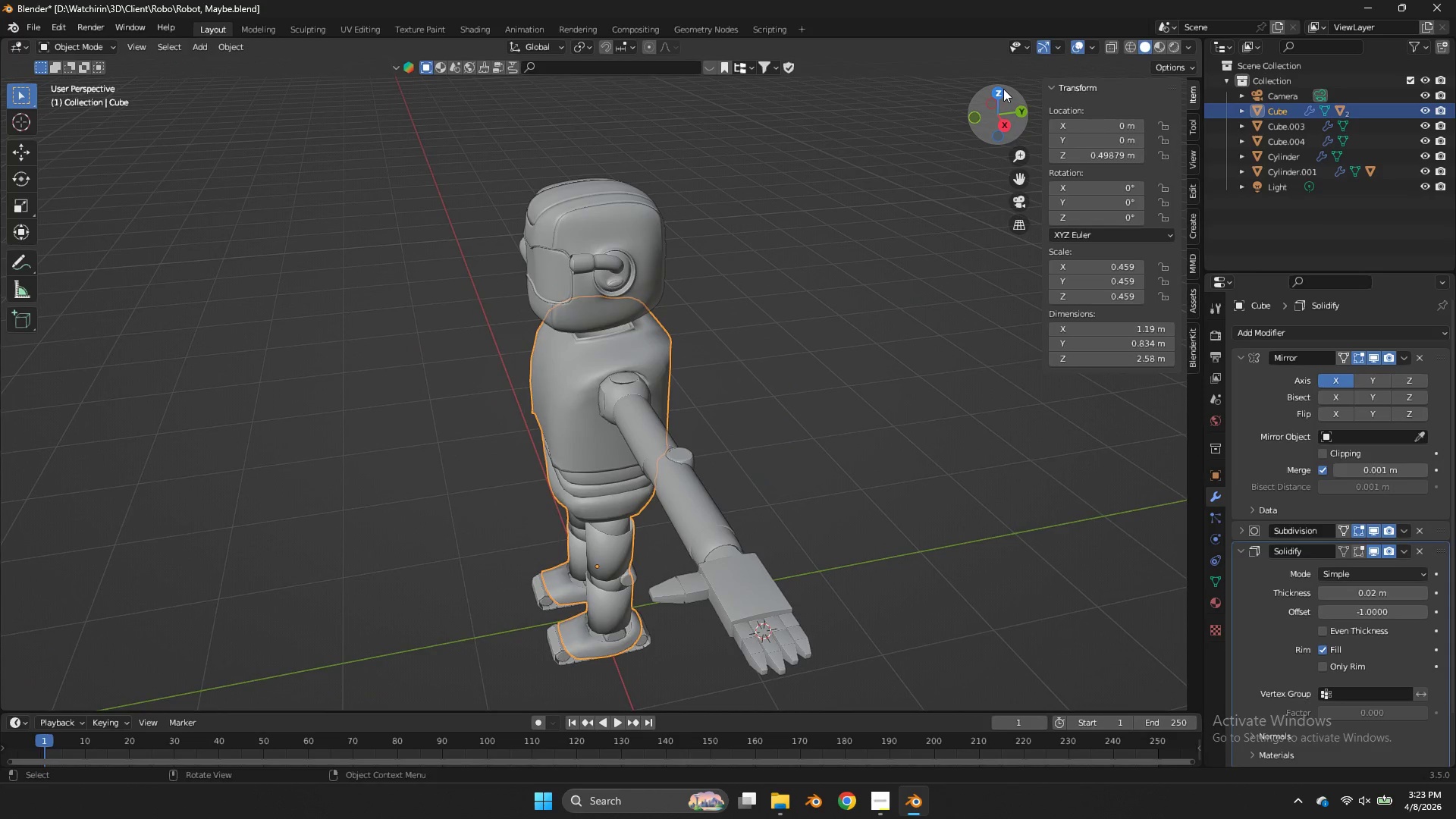 
left_click([1003, 89])
 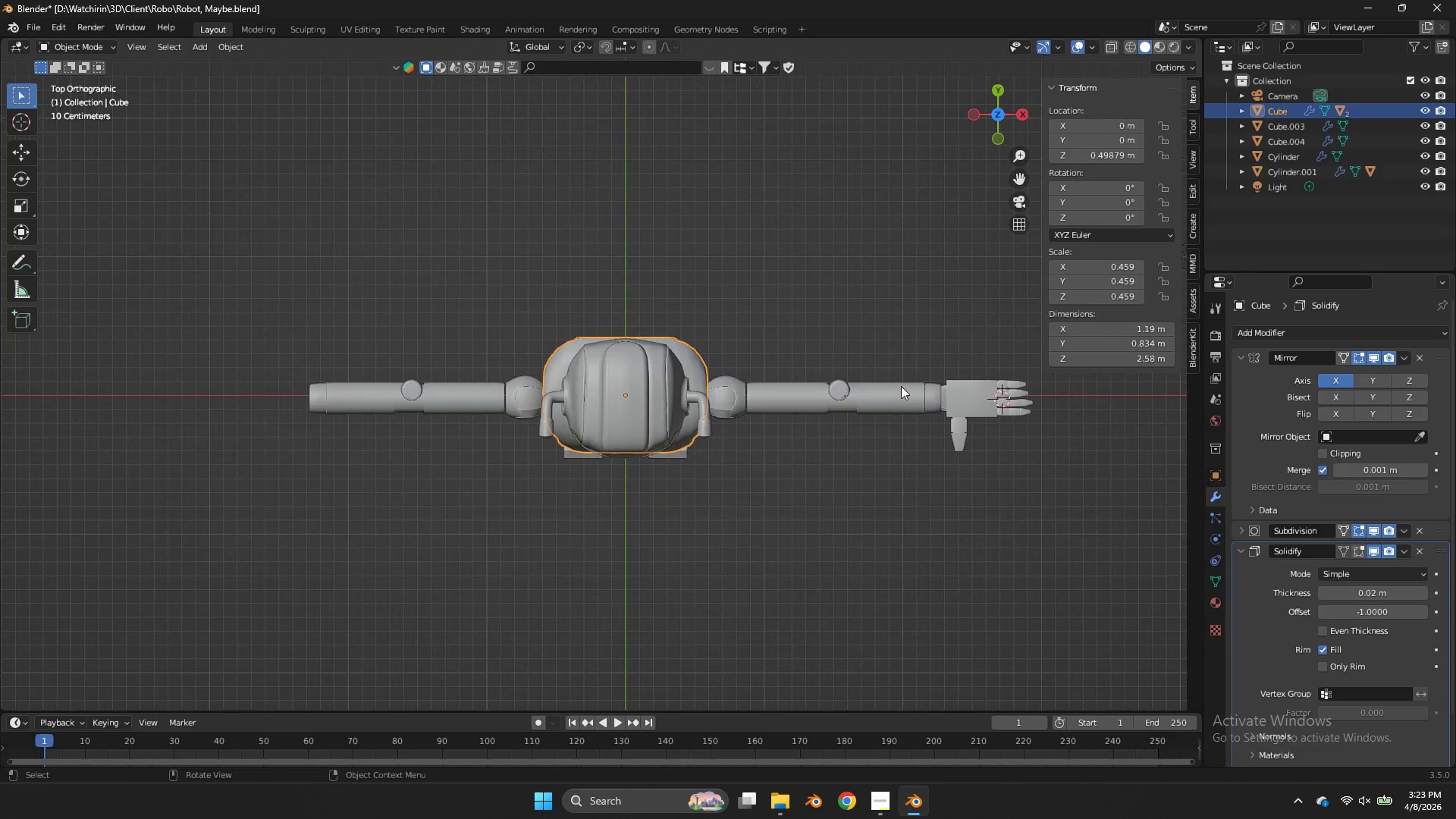 
left_click([901, 386])
 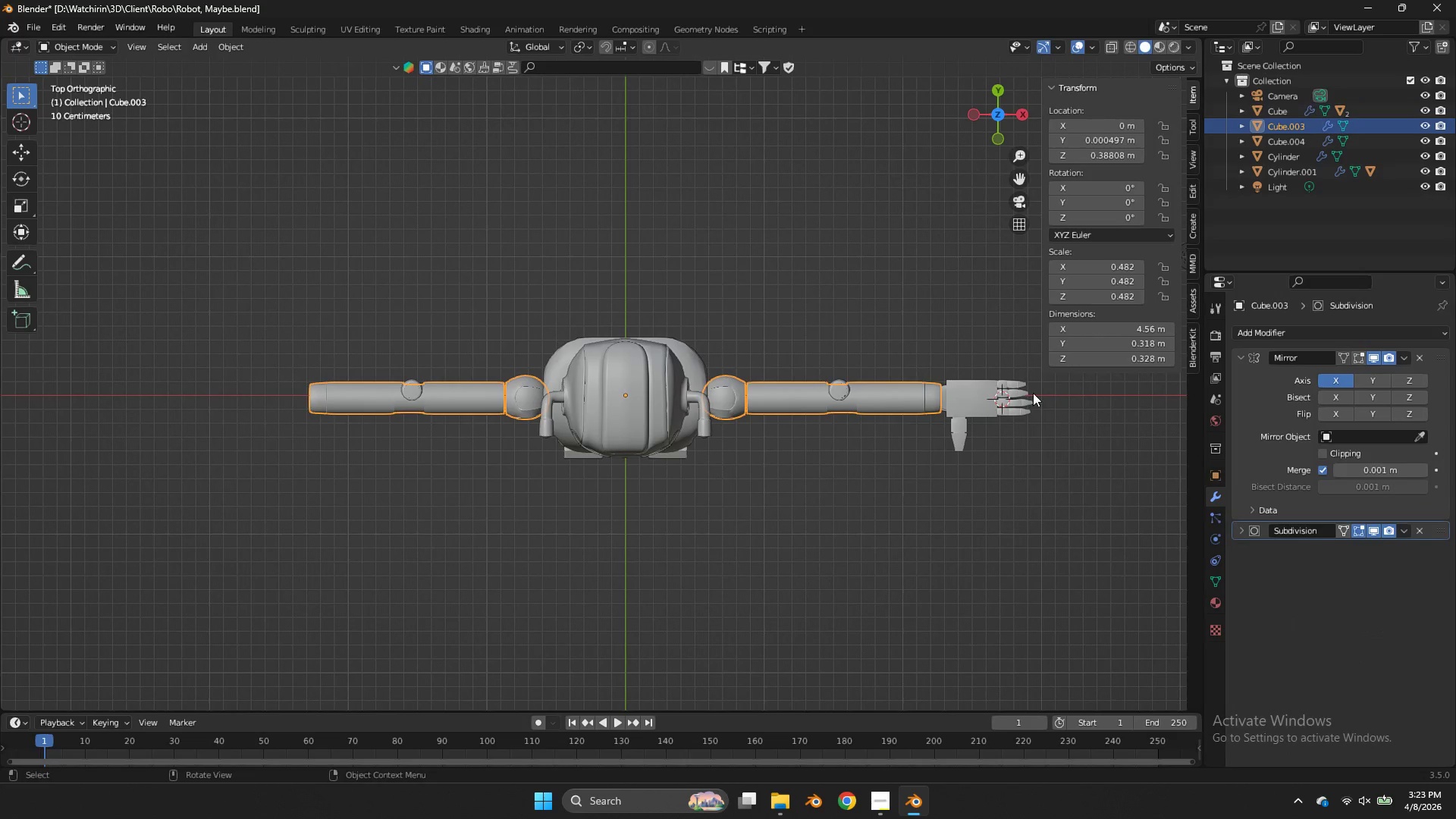 
key(CapsLock)
 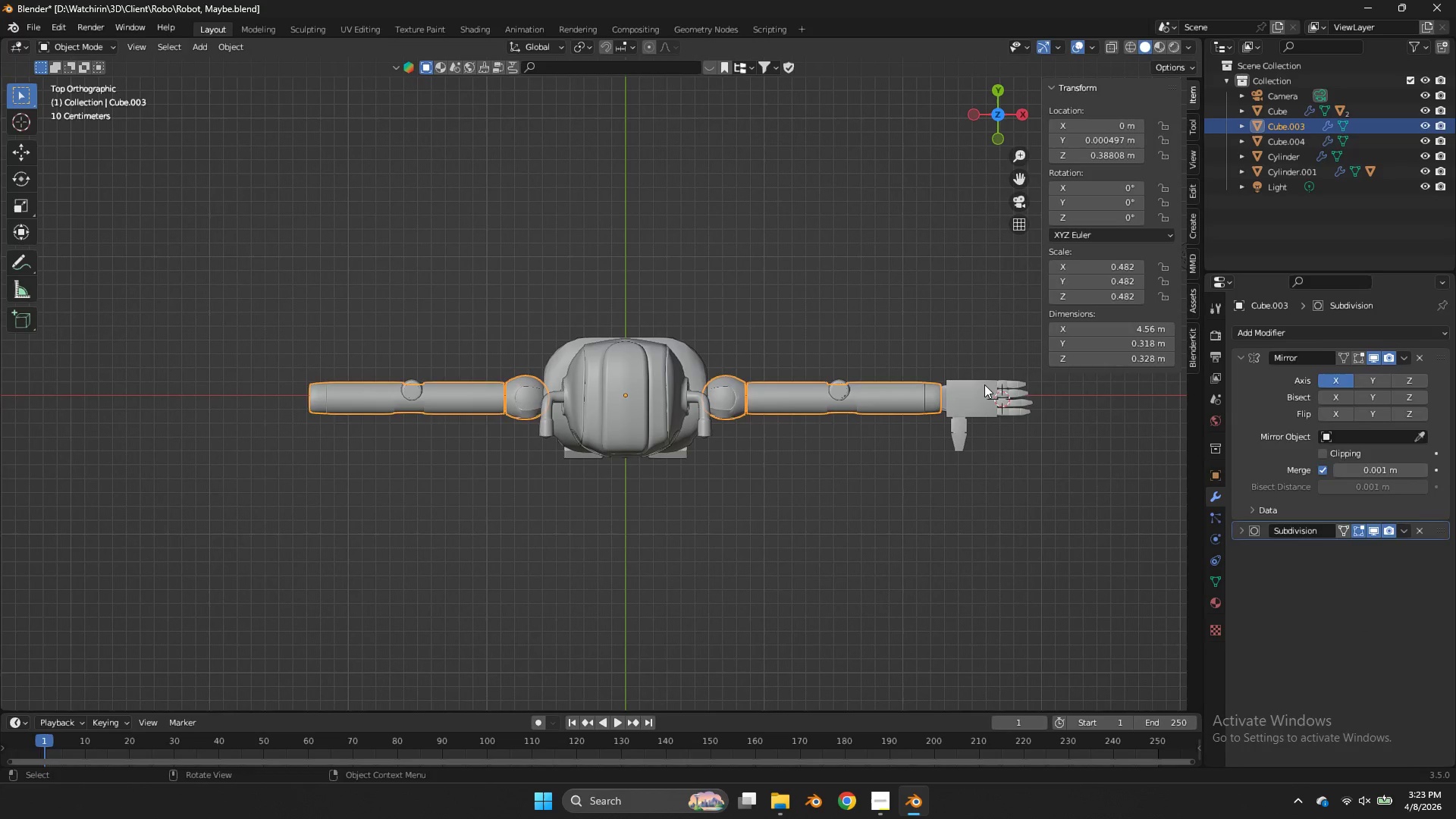 
left_click([984, 384])
 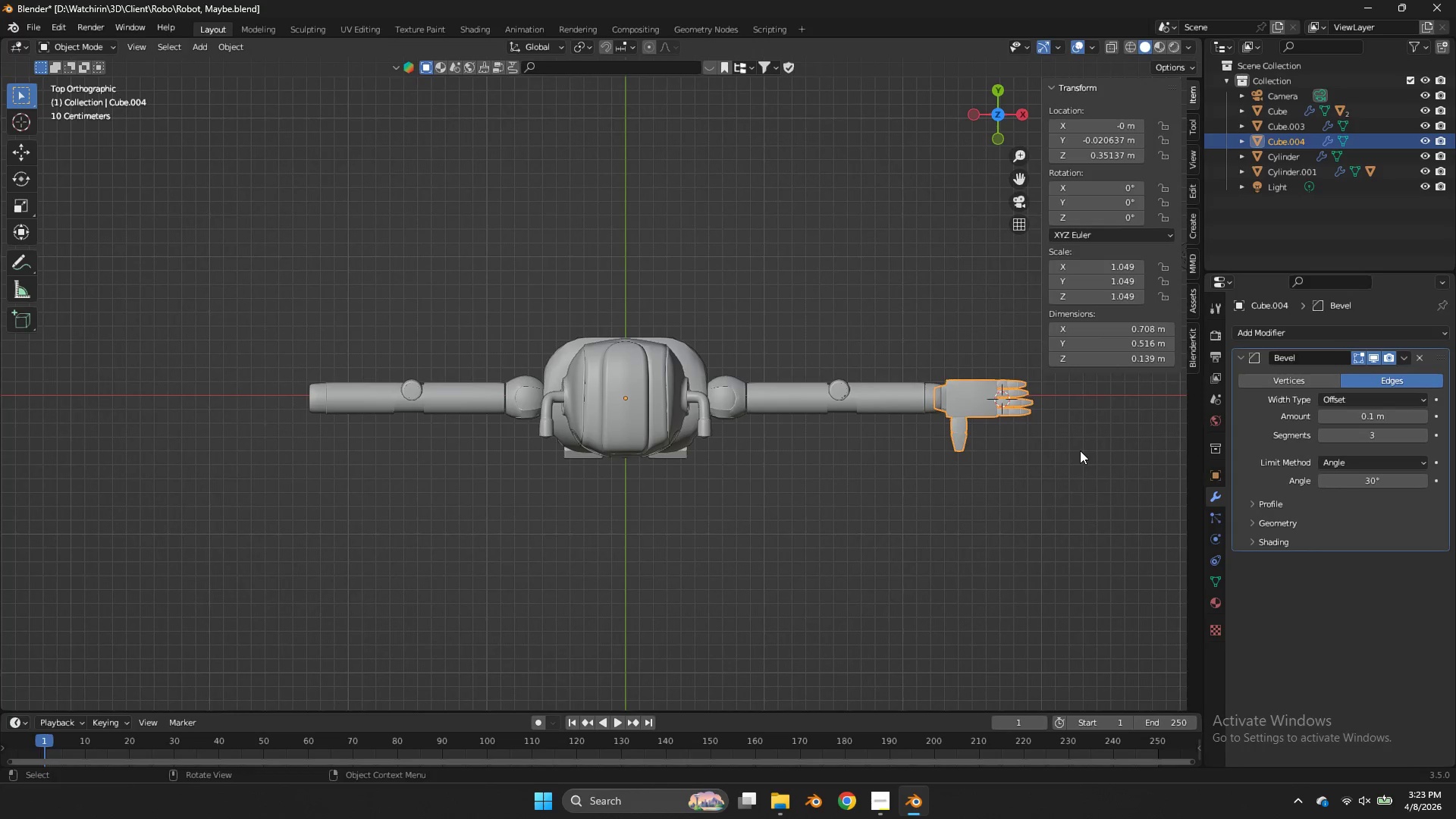 
key(CapsLock)
 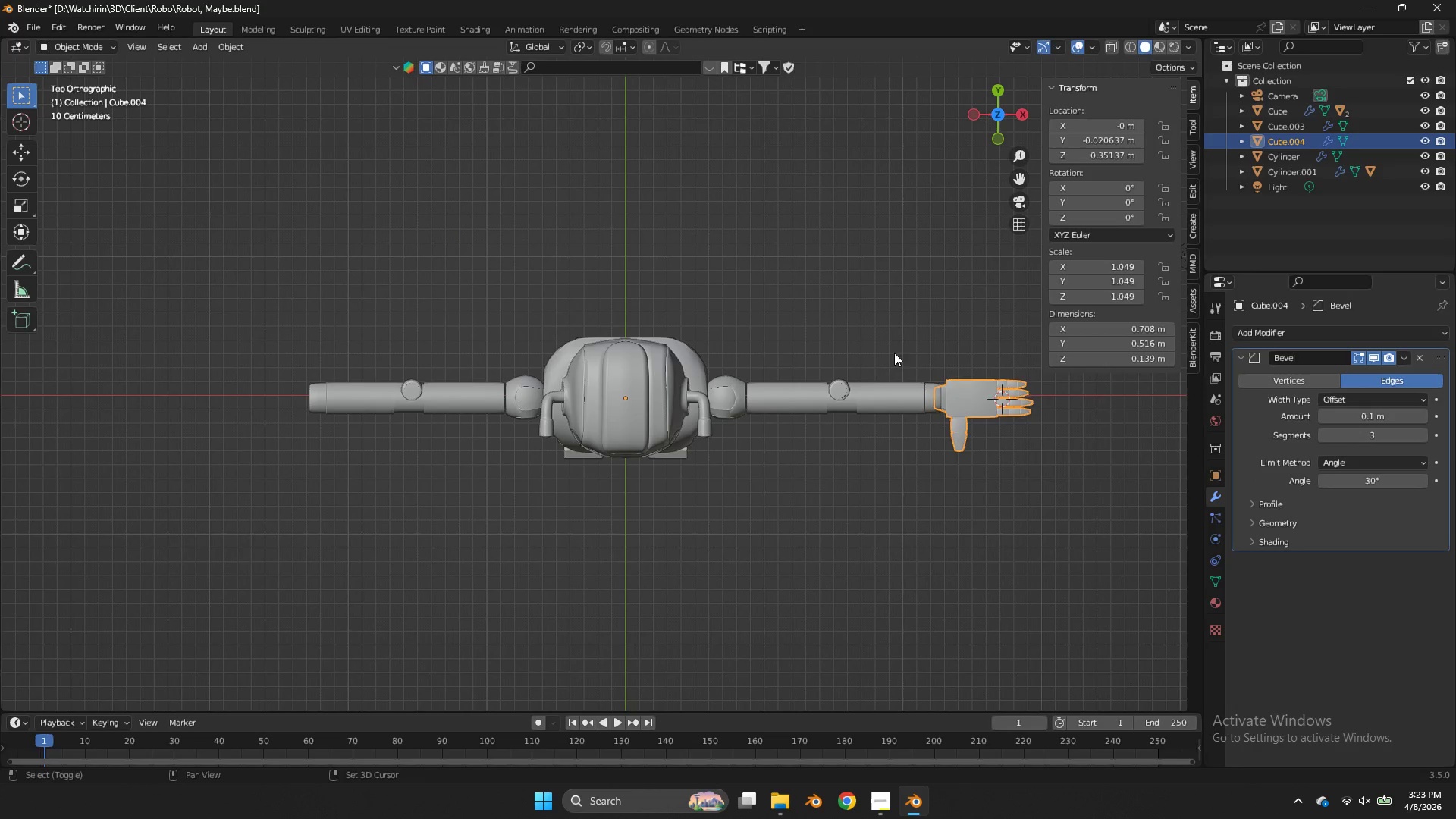 
hold_key(key=ShiftLeft, duration=1.5)
left_click_drag(start_coordinate=[1078, 404], to_coordinate=[789, 465])
 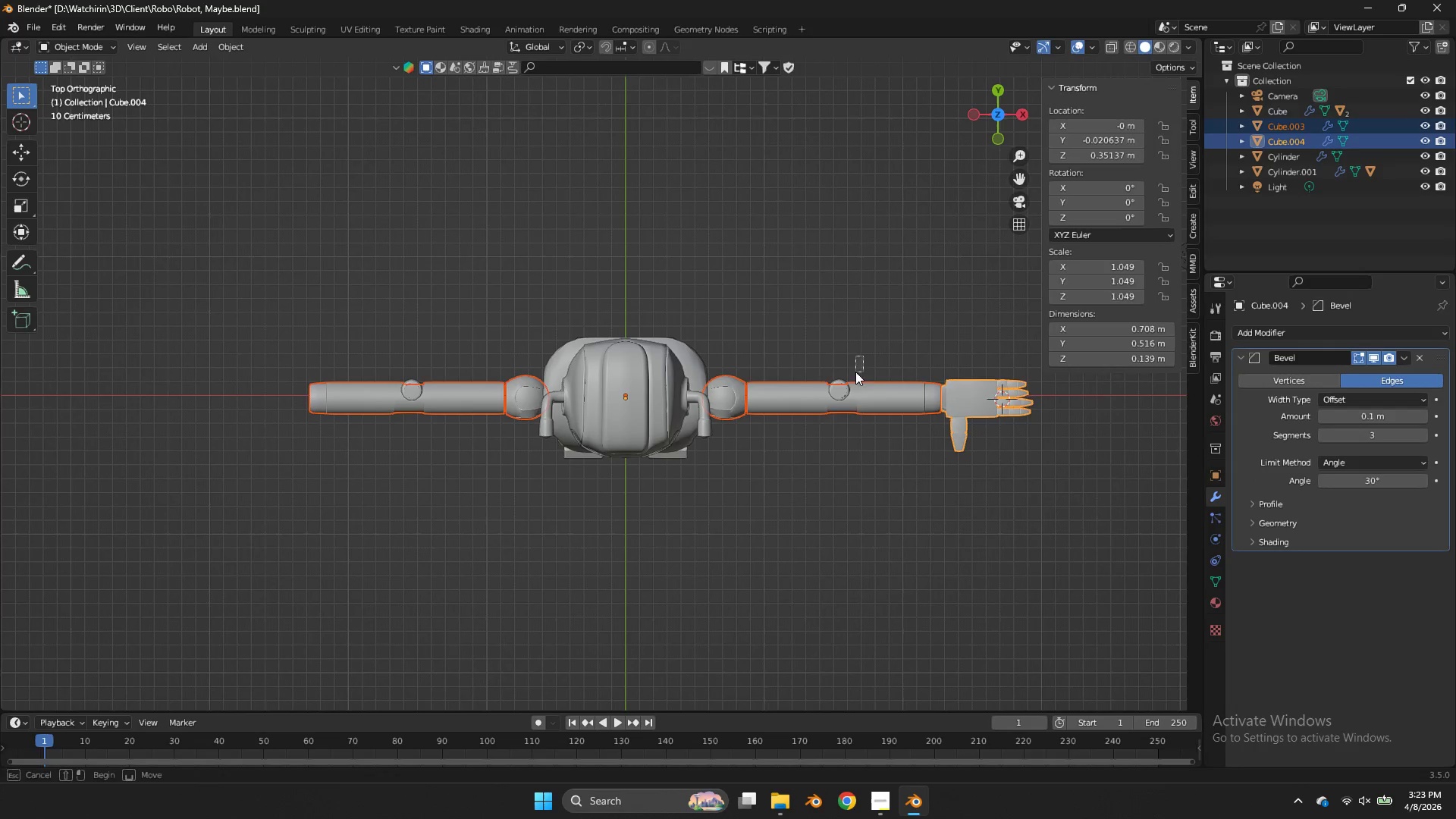 
left_click_drag(start_coordinate=[863, 356], to_coordinate=[821, 413])
 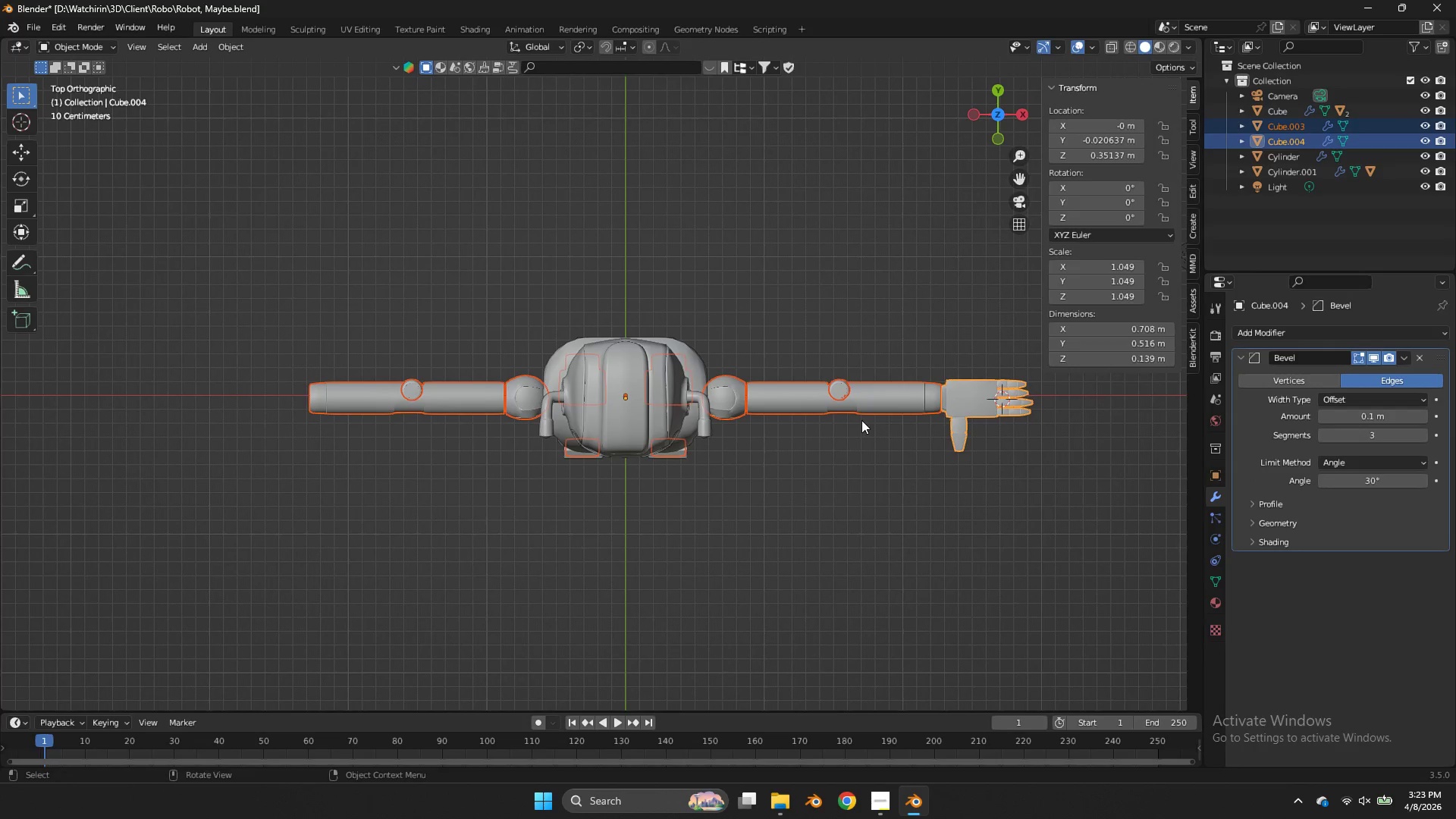 
key(Tab)
 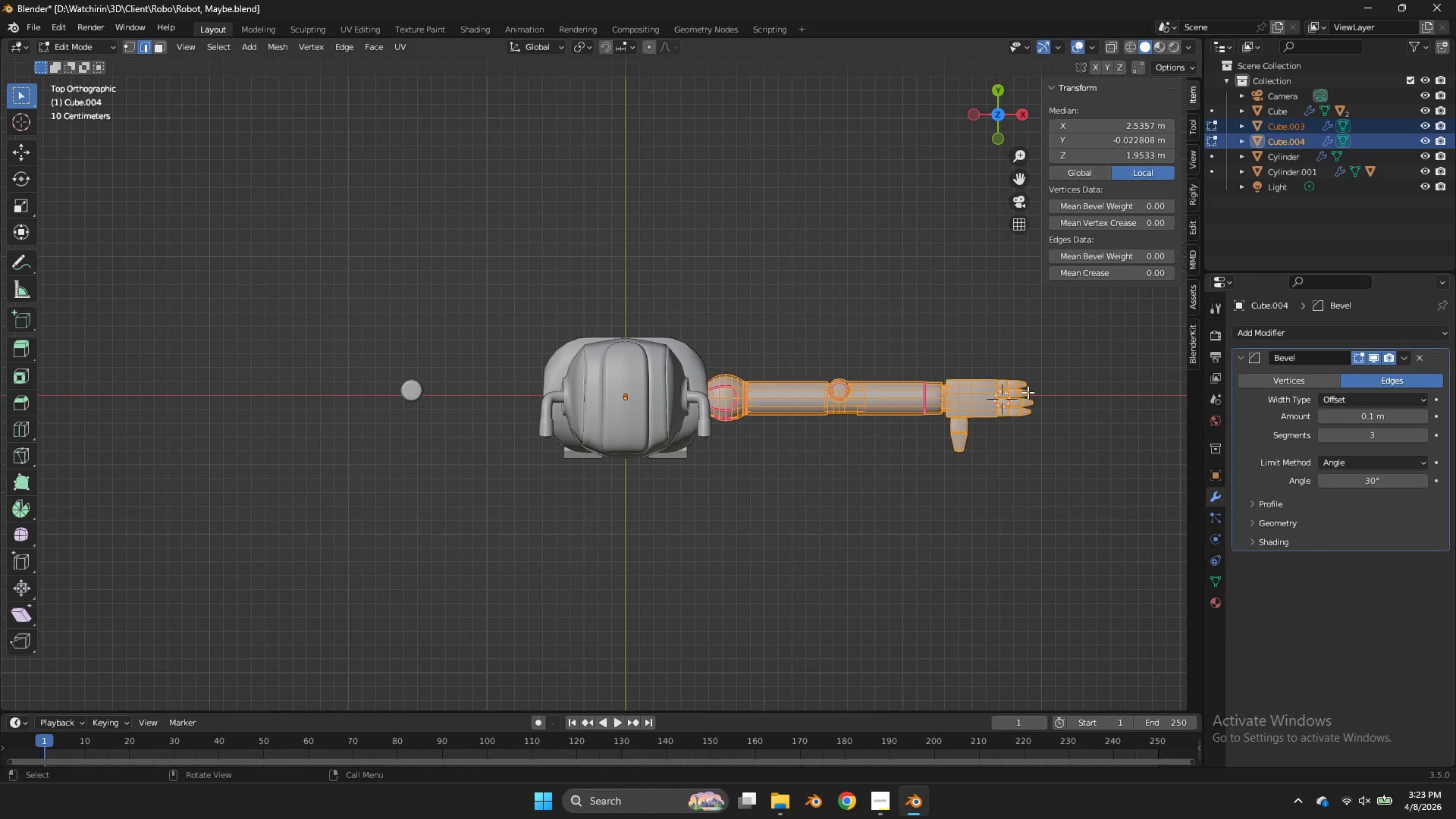 
key(A)
 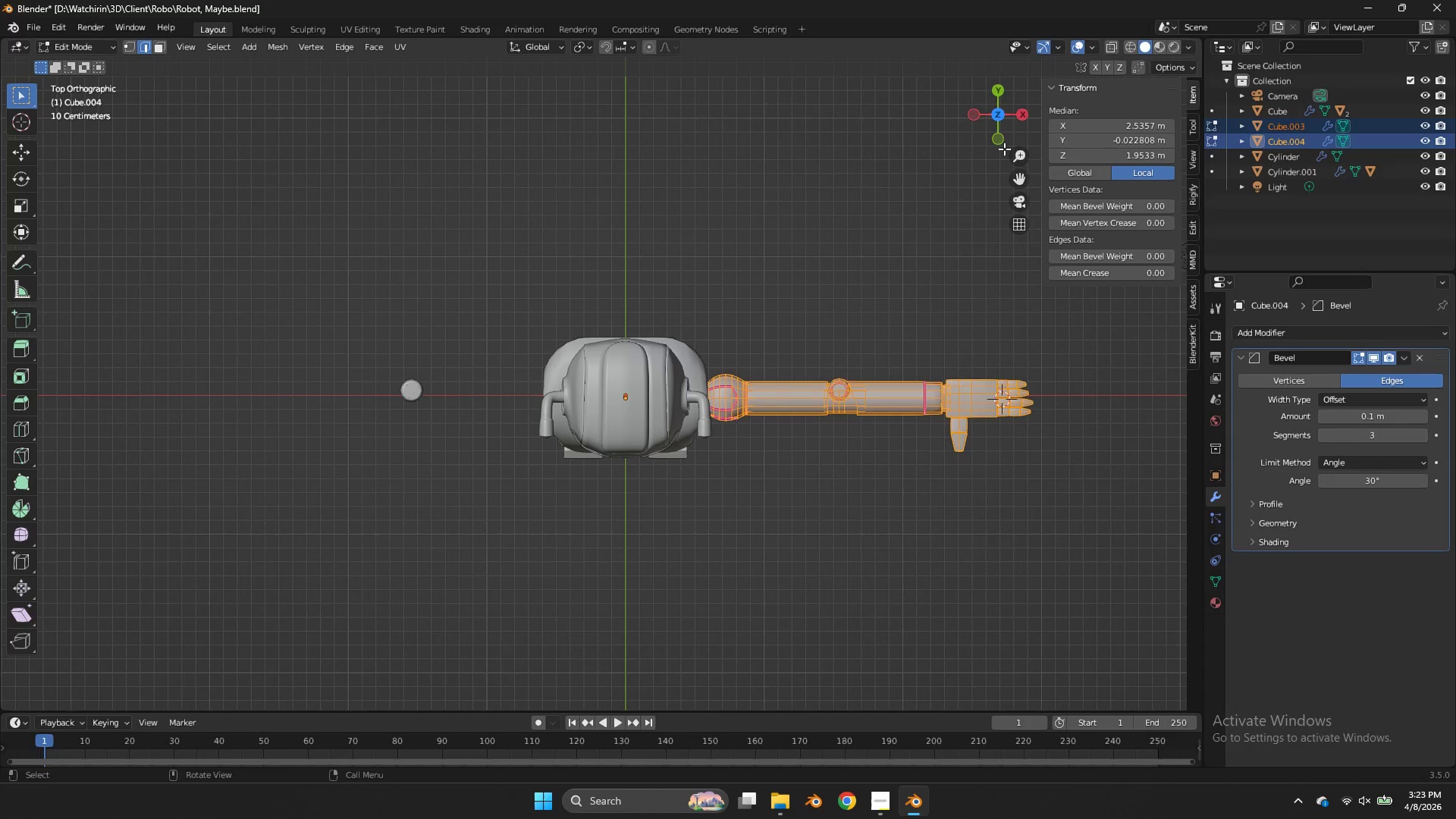 
left_click([1005, 134])
 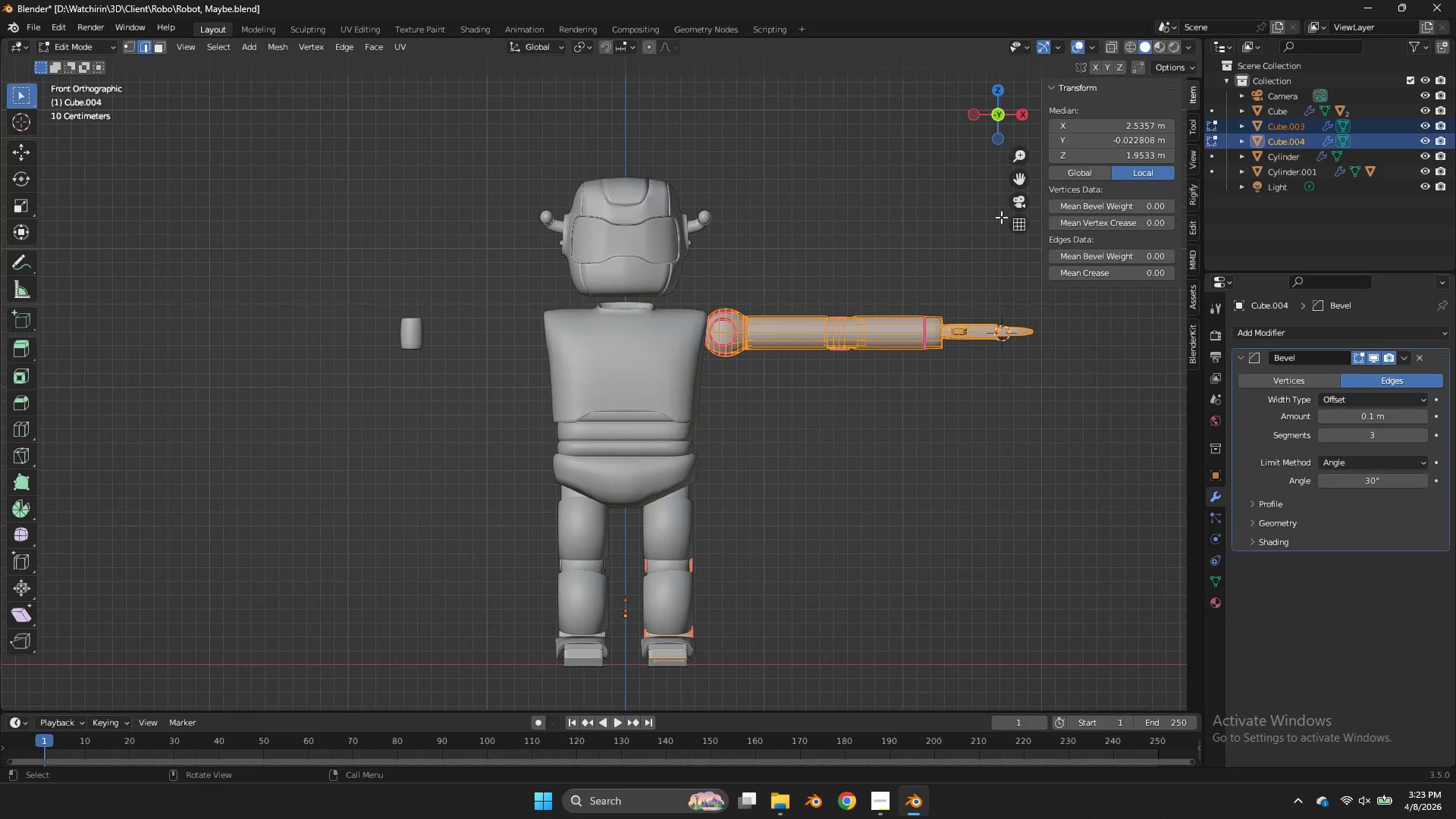 
key(Z)
 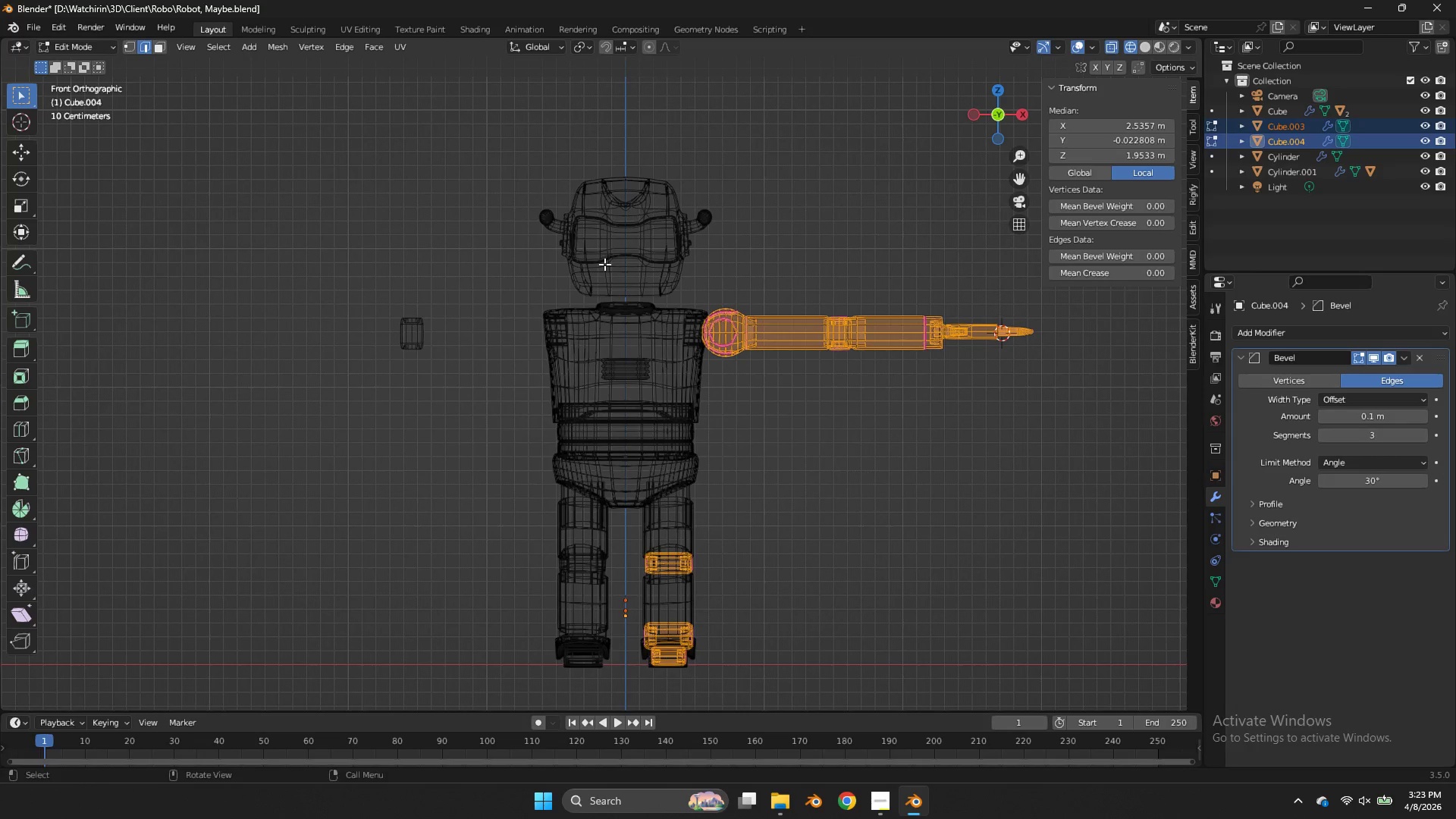 
left_click_drag(start_coordinate=[604, 264], to_coordinate=[1171, 422])
 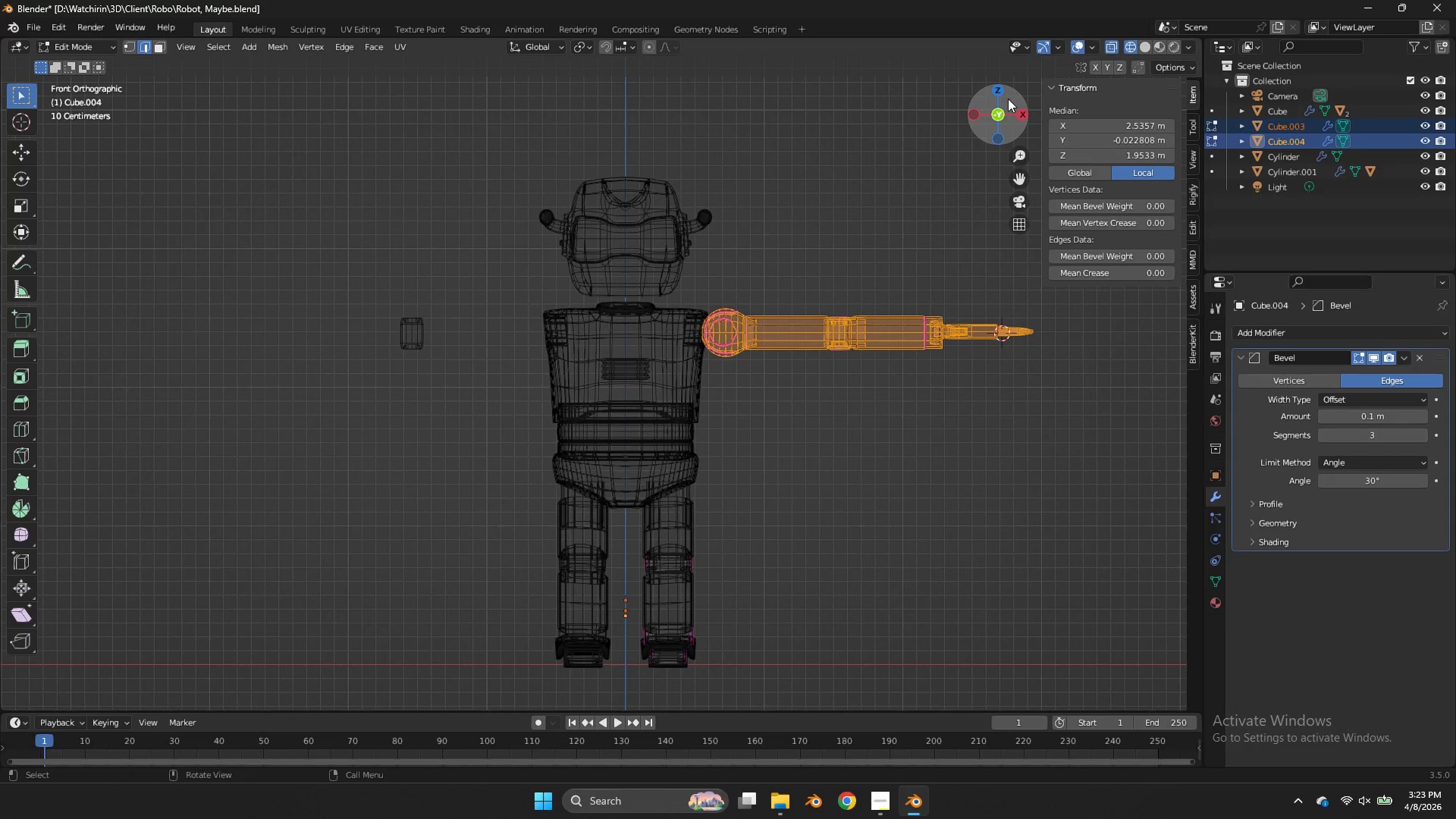 
left_click([1018, 115])
 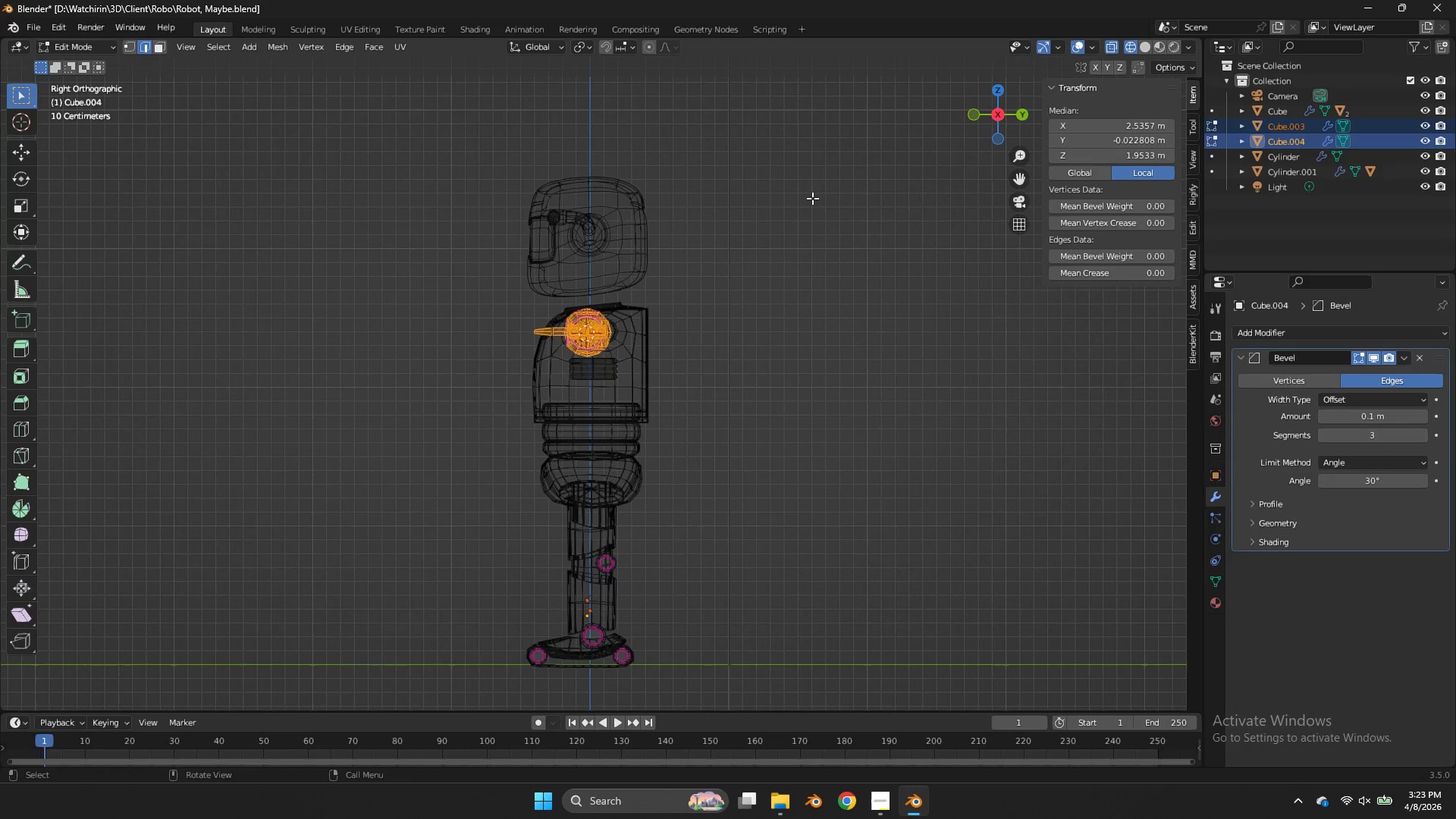 
type(gy)
 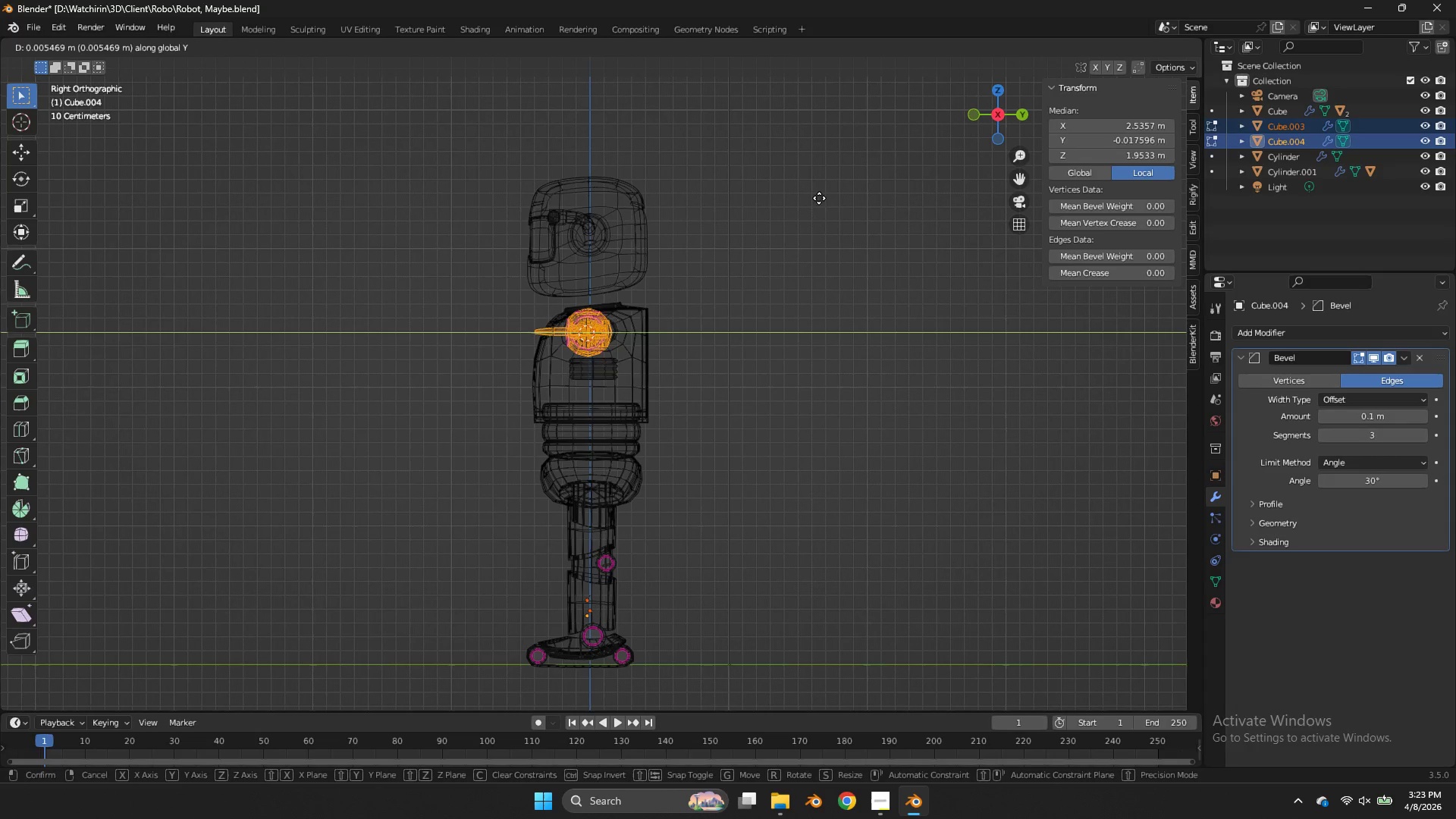 
hold_key(key=ShiftLeft, duration=0.98)
left_click([902, 198])
 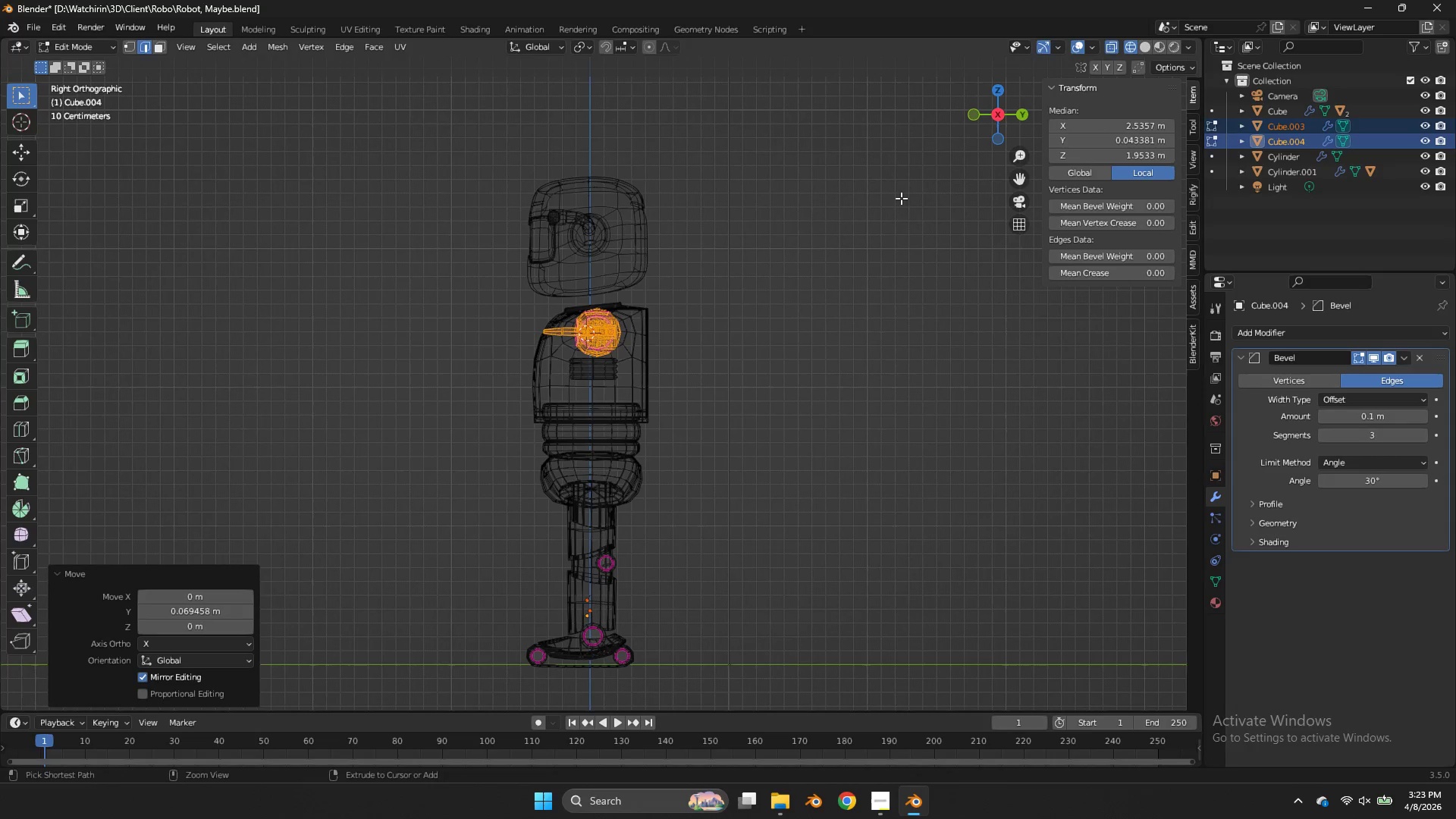 
key(Control+ControlLeft)
 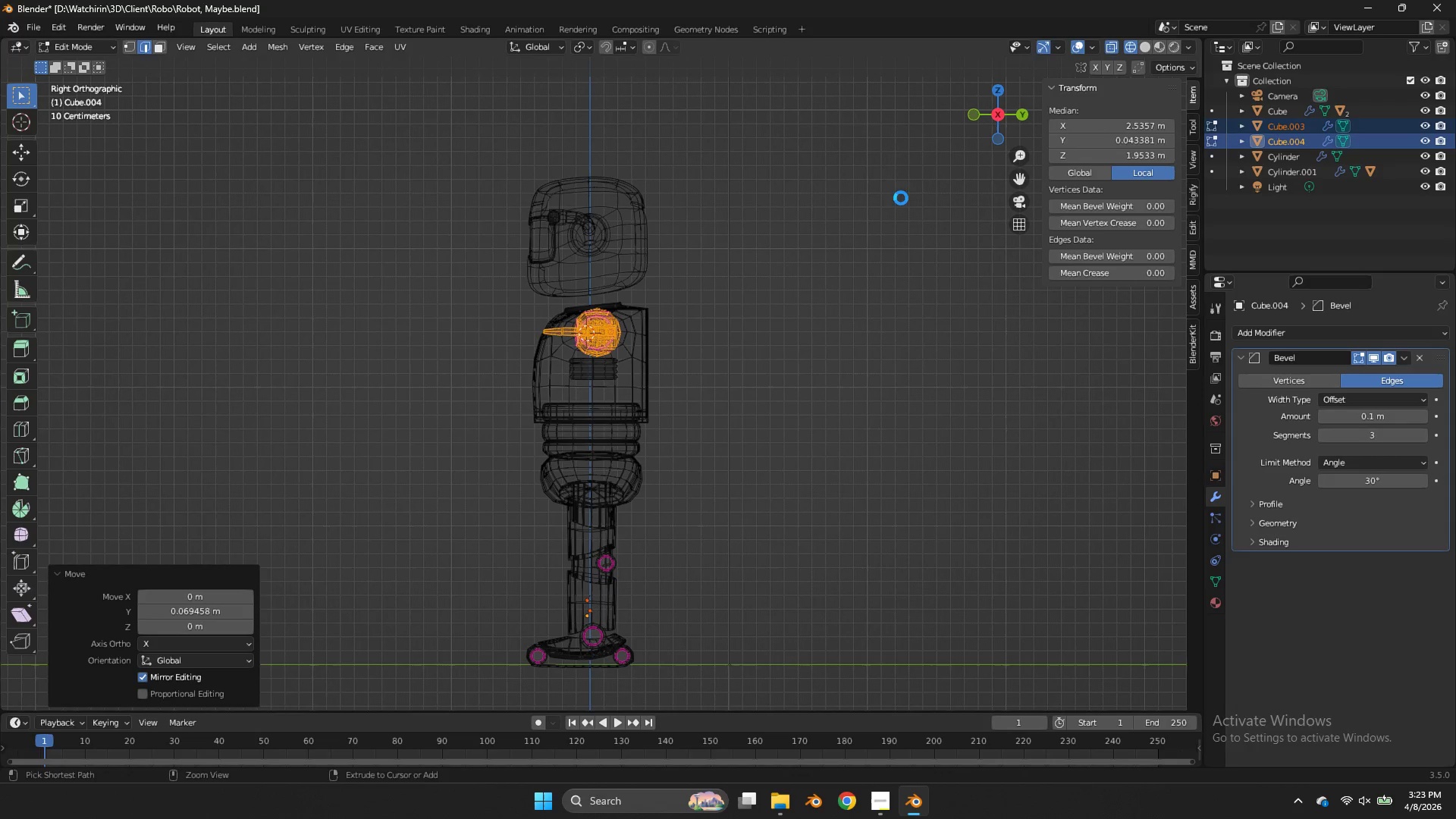 
key(Control+S)
 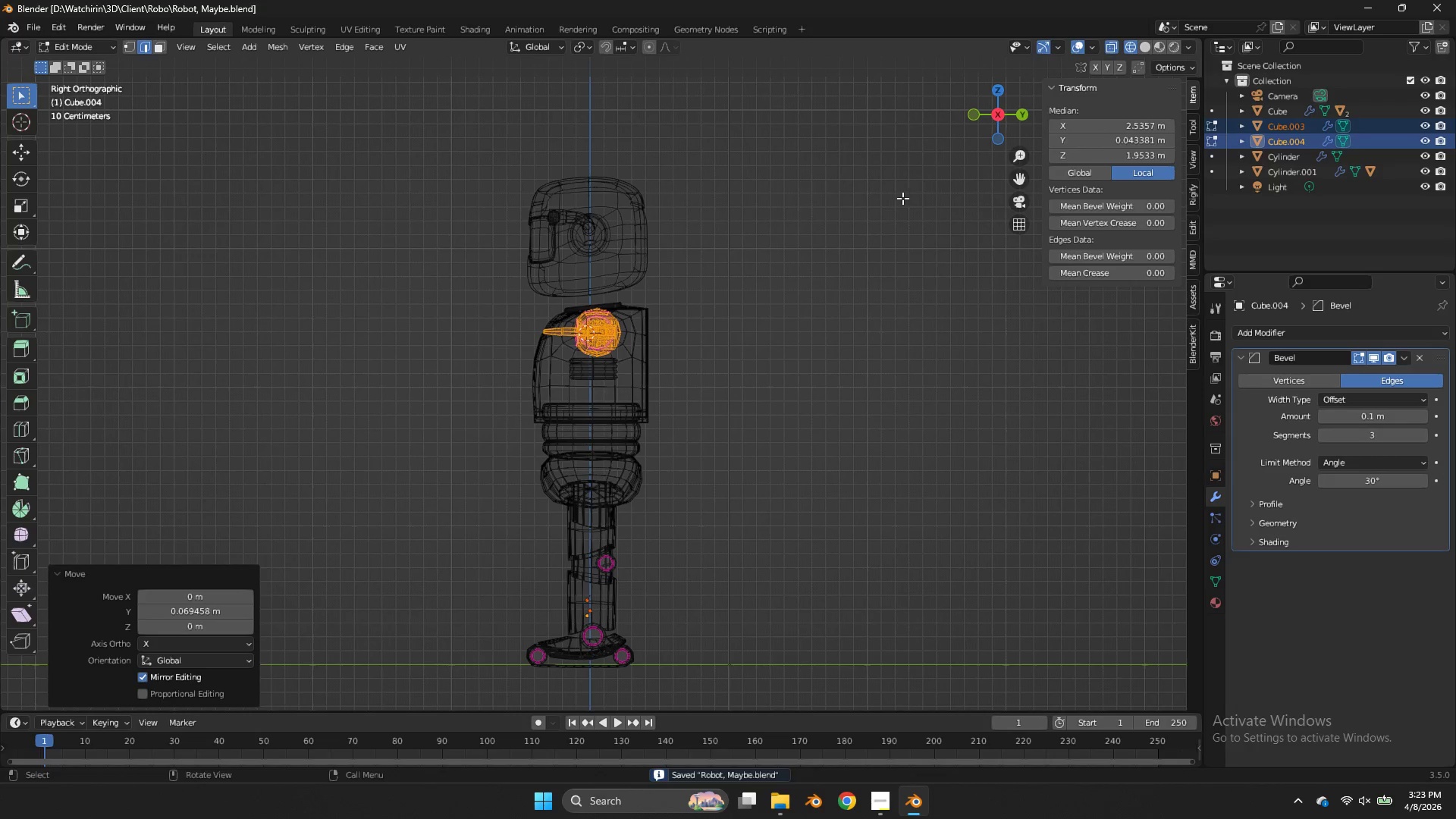 
key(Z)
 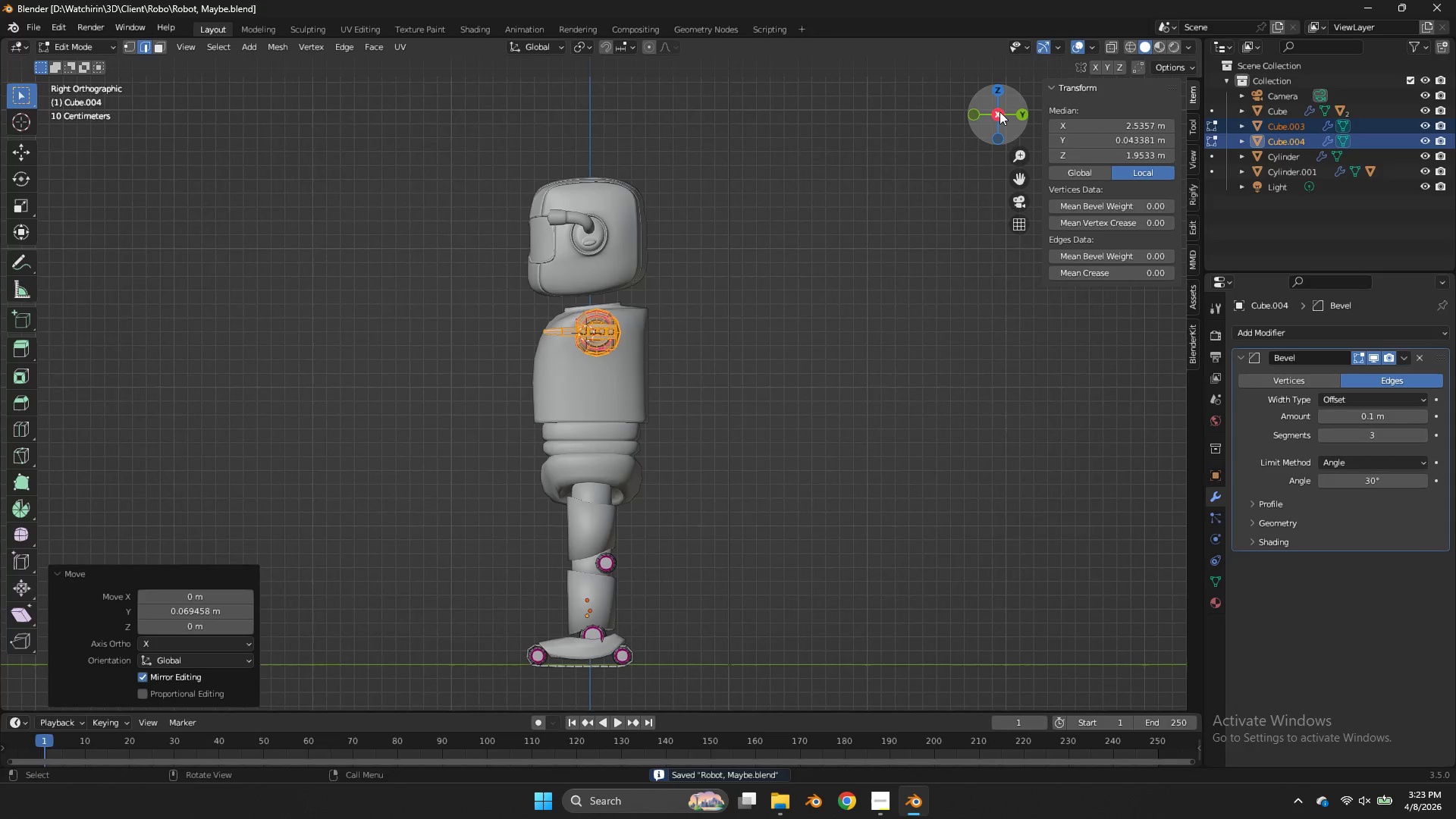 
left_click_drag(start_coordinate=[999, 111], to_coordinate=[1019, 179])
 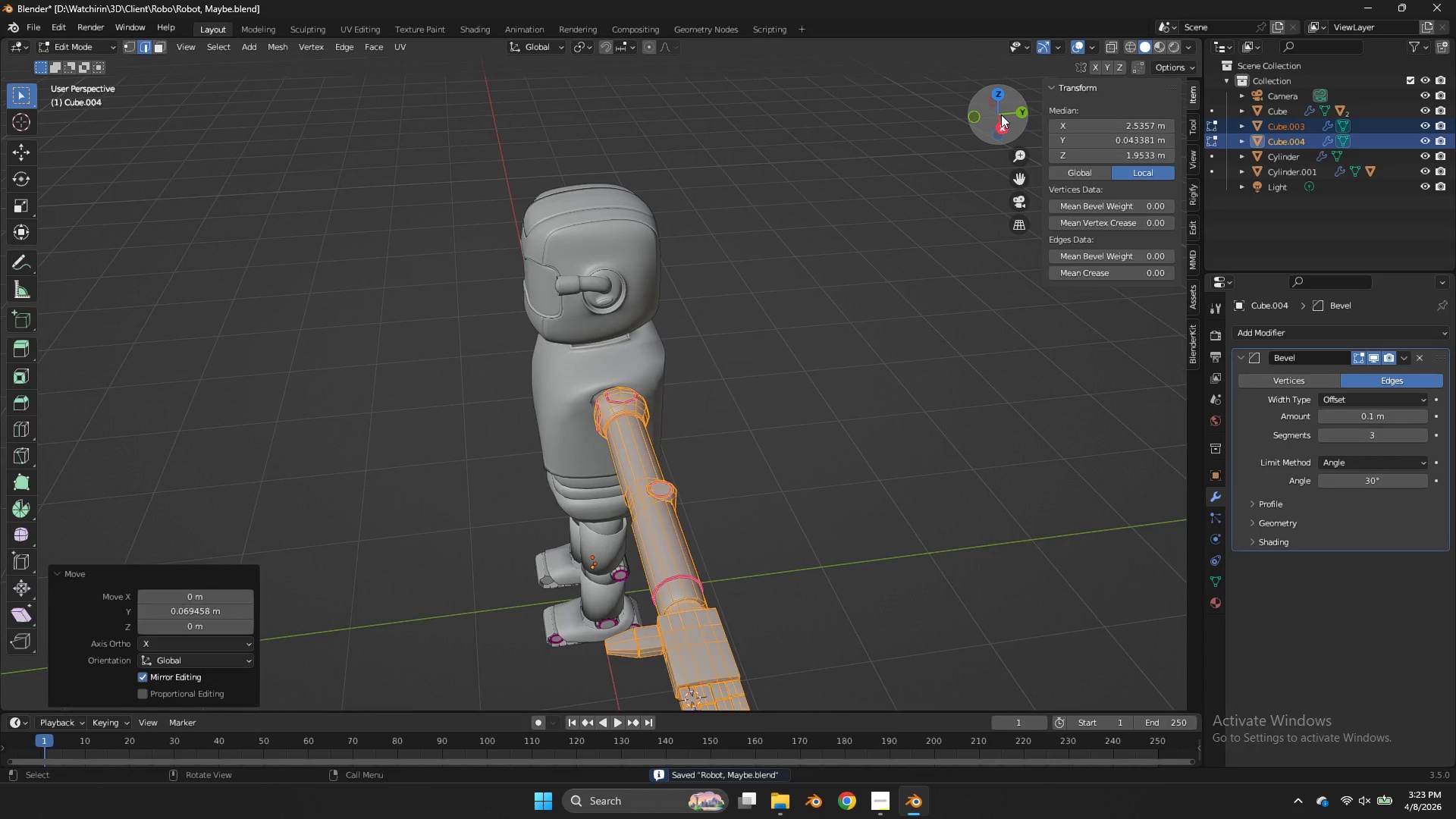 
key(Tab)
key(Tab)
type(gy)
 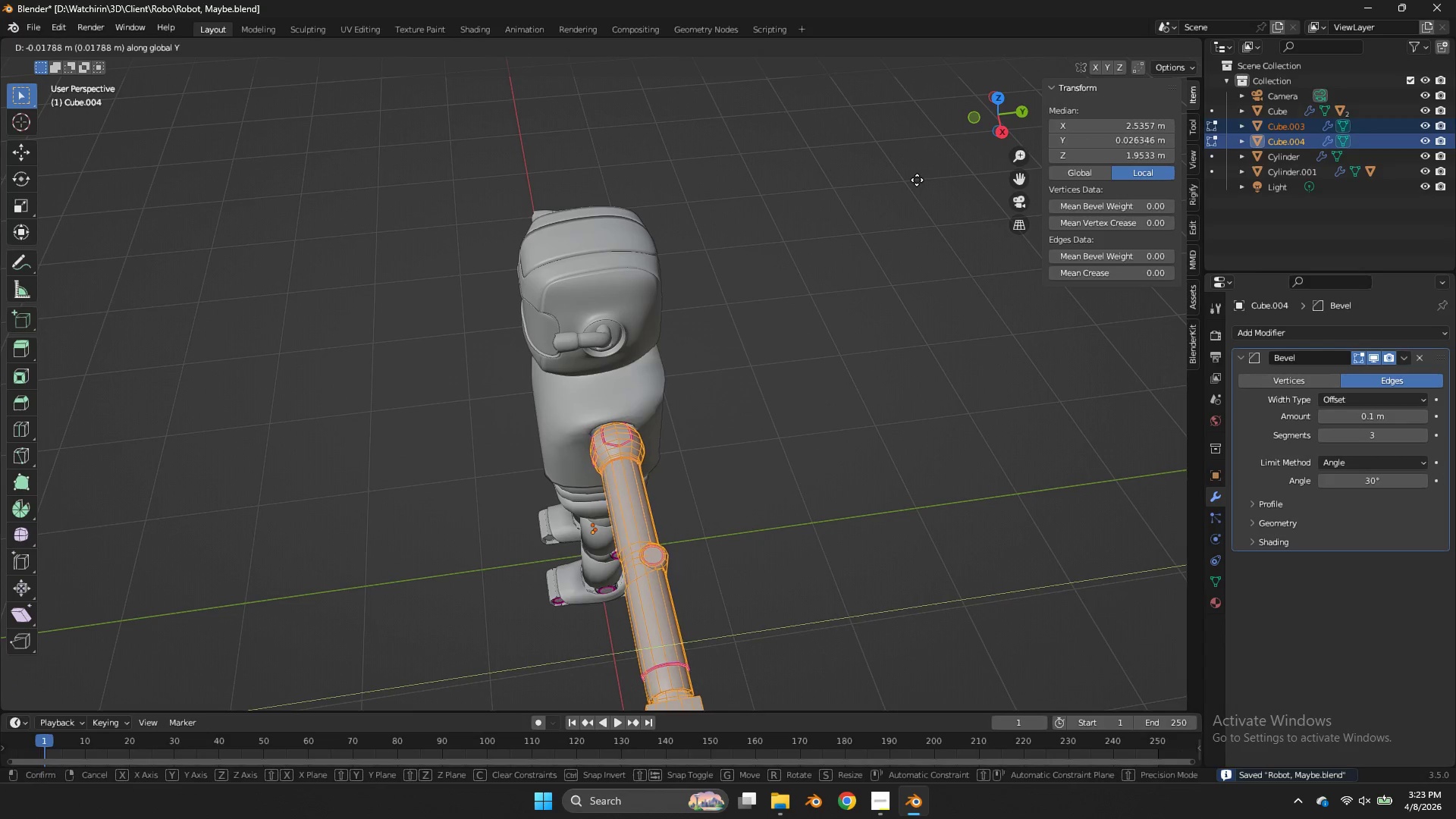 
left_click_drag(start_coordinate=[1000, 115], to_coordinate=[1003, 142])
 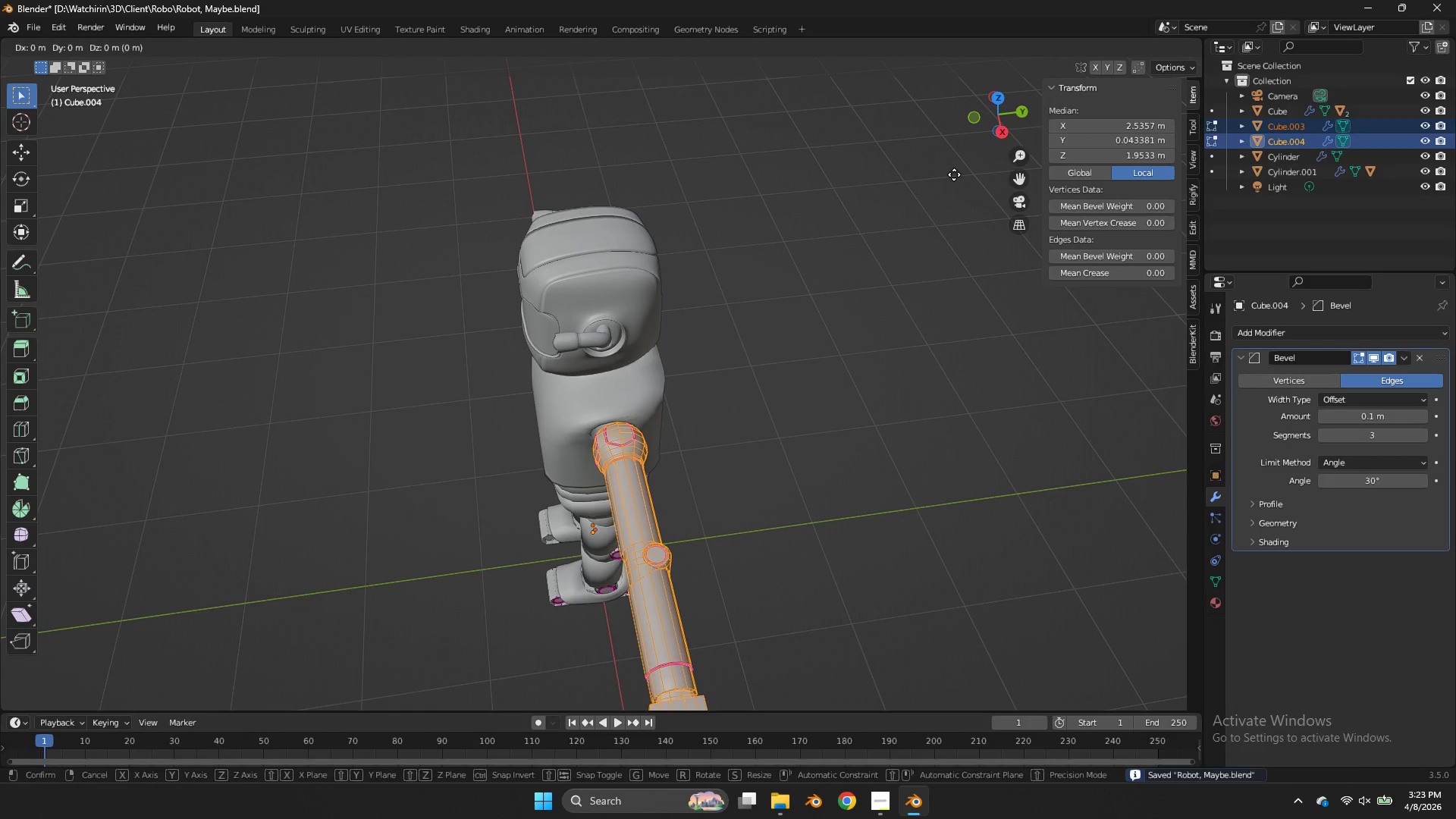 
hold_key(key=ShiftLeft, duration=0.66)
left_click([917, 180])
 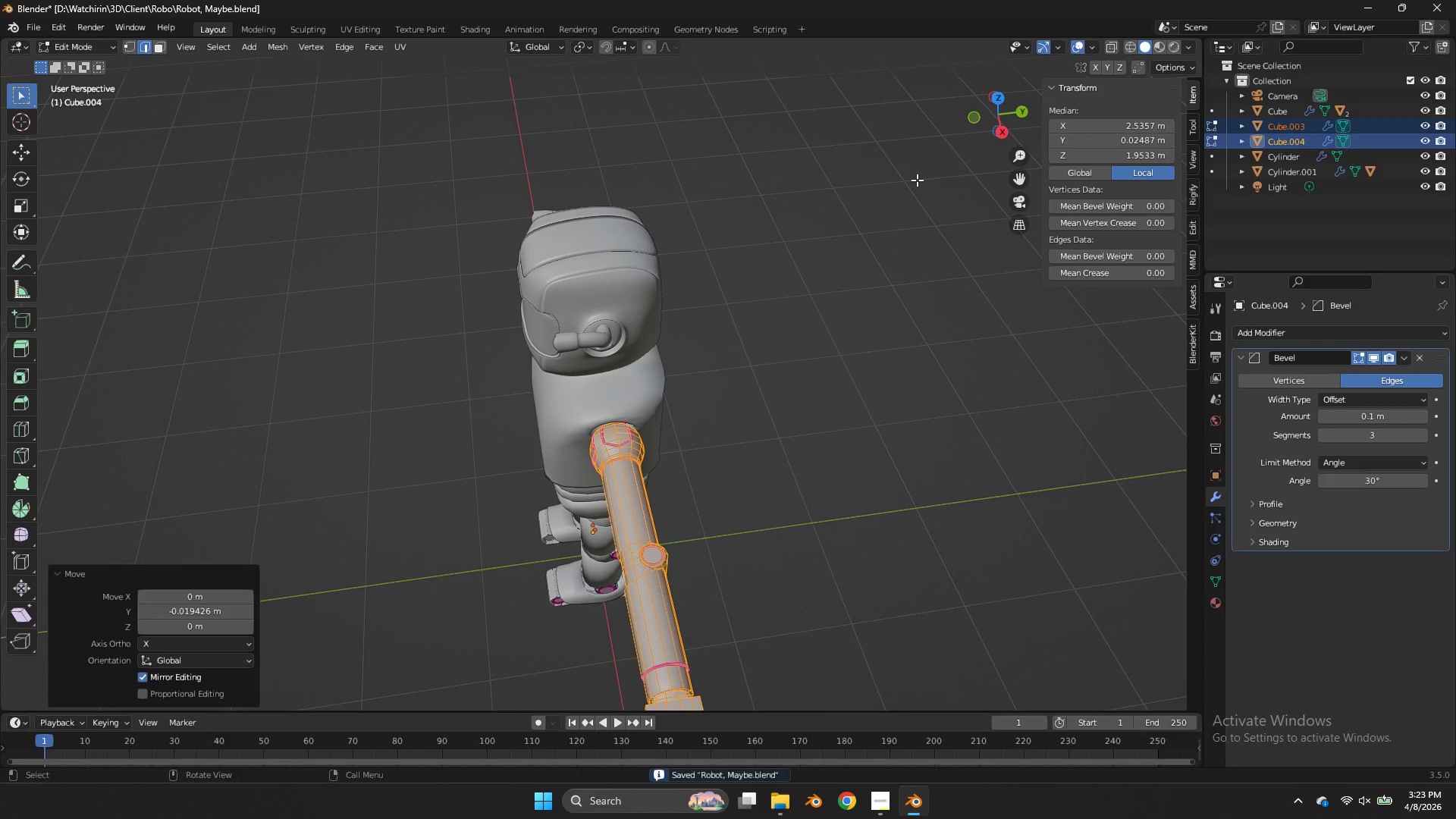 
key(Control+S)
 